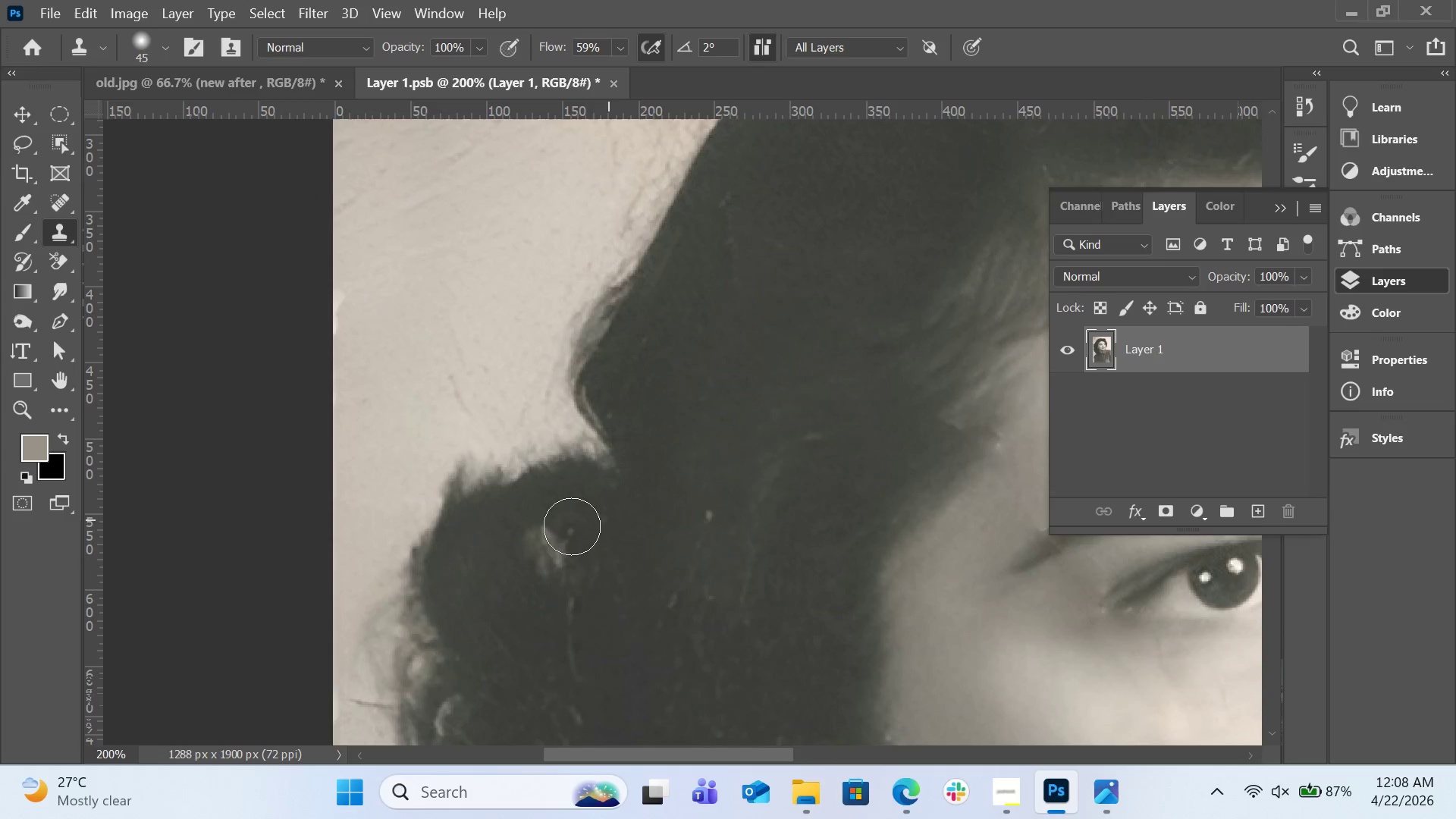 
left_click_drag(start_coordinate=[567, 532], to_coordinate=[549, 545])
 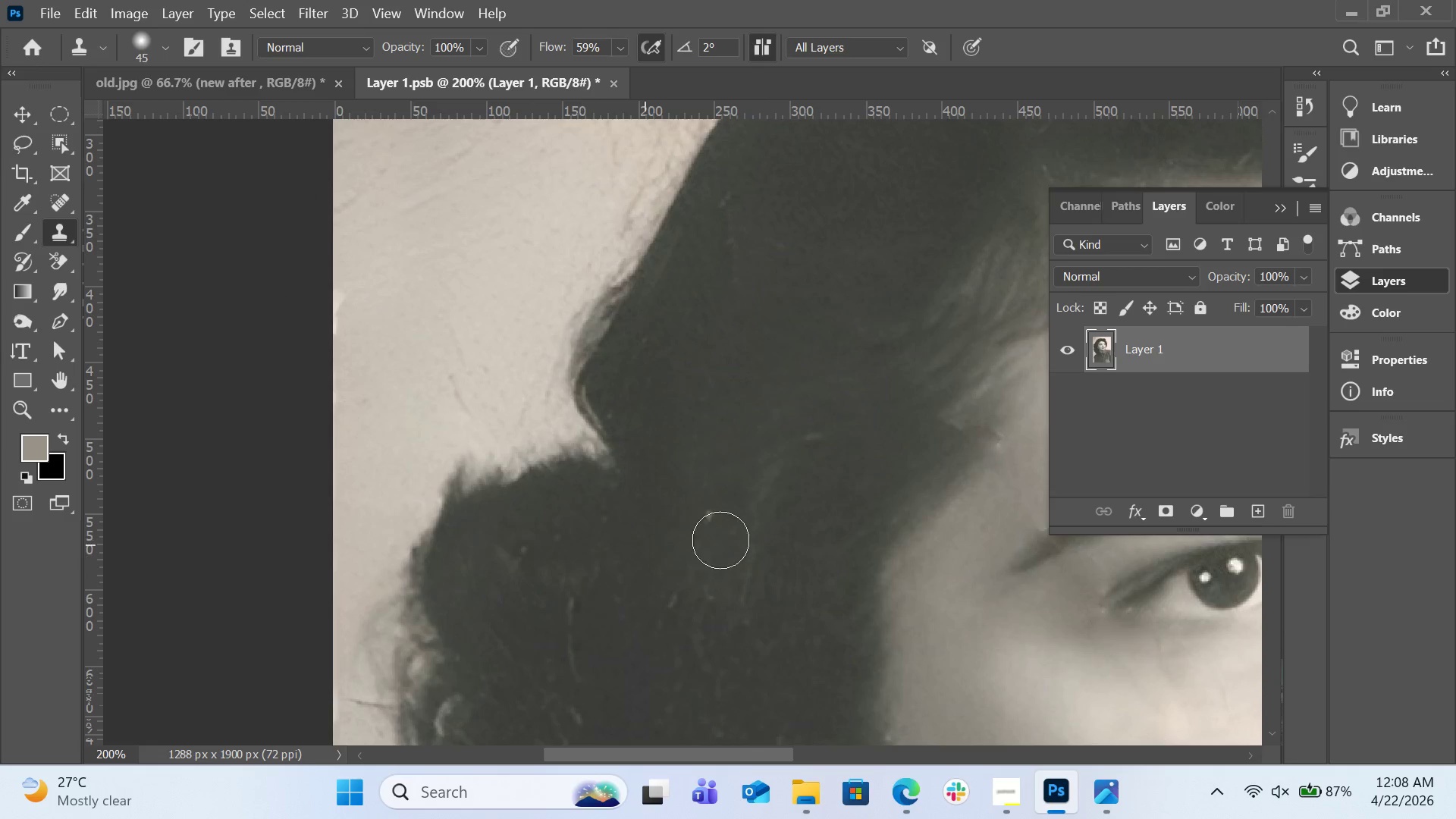 
scroll: coordinate [737, 521], scroll_direction: down, amount: 21.0
 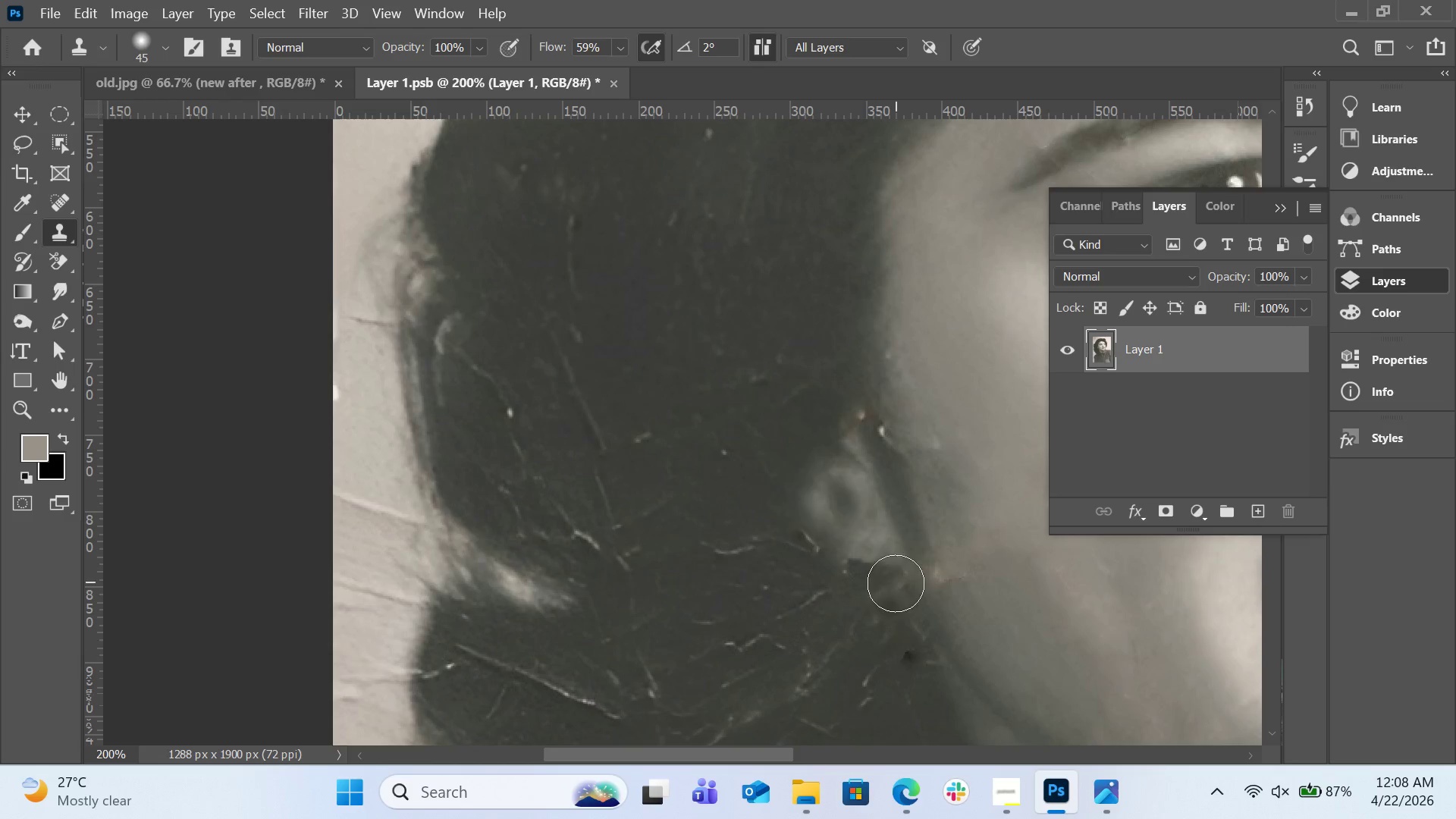 
hold_key(key=AltLeft, duration=0.5)
 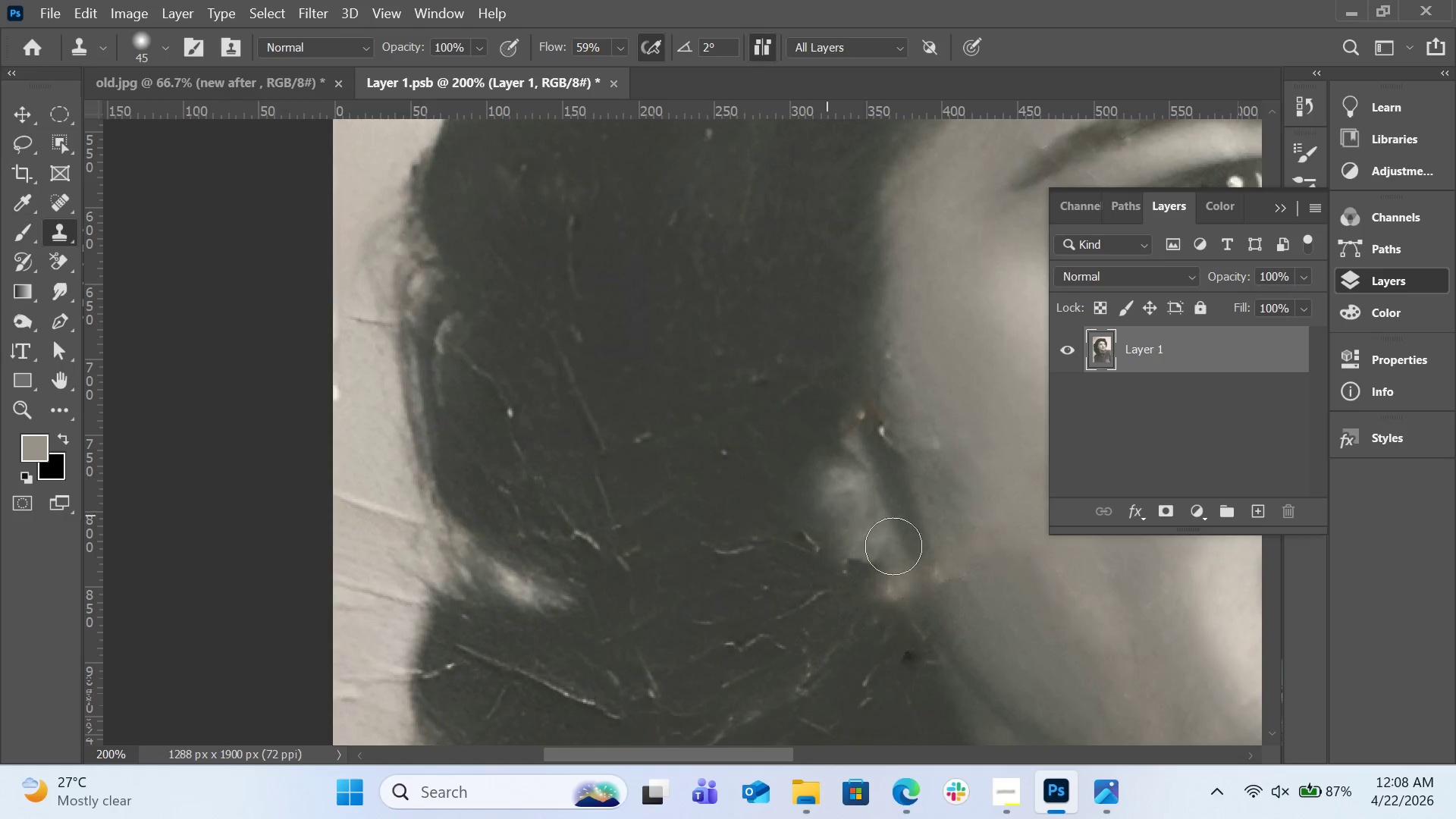 
hold_key(key=AltLeft, duration=0.84)
left_click([869, 644])
 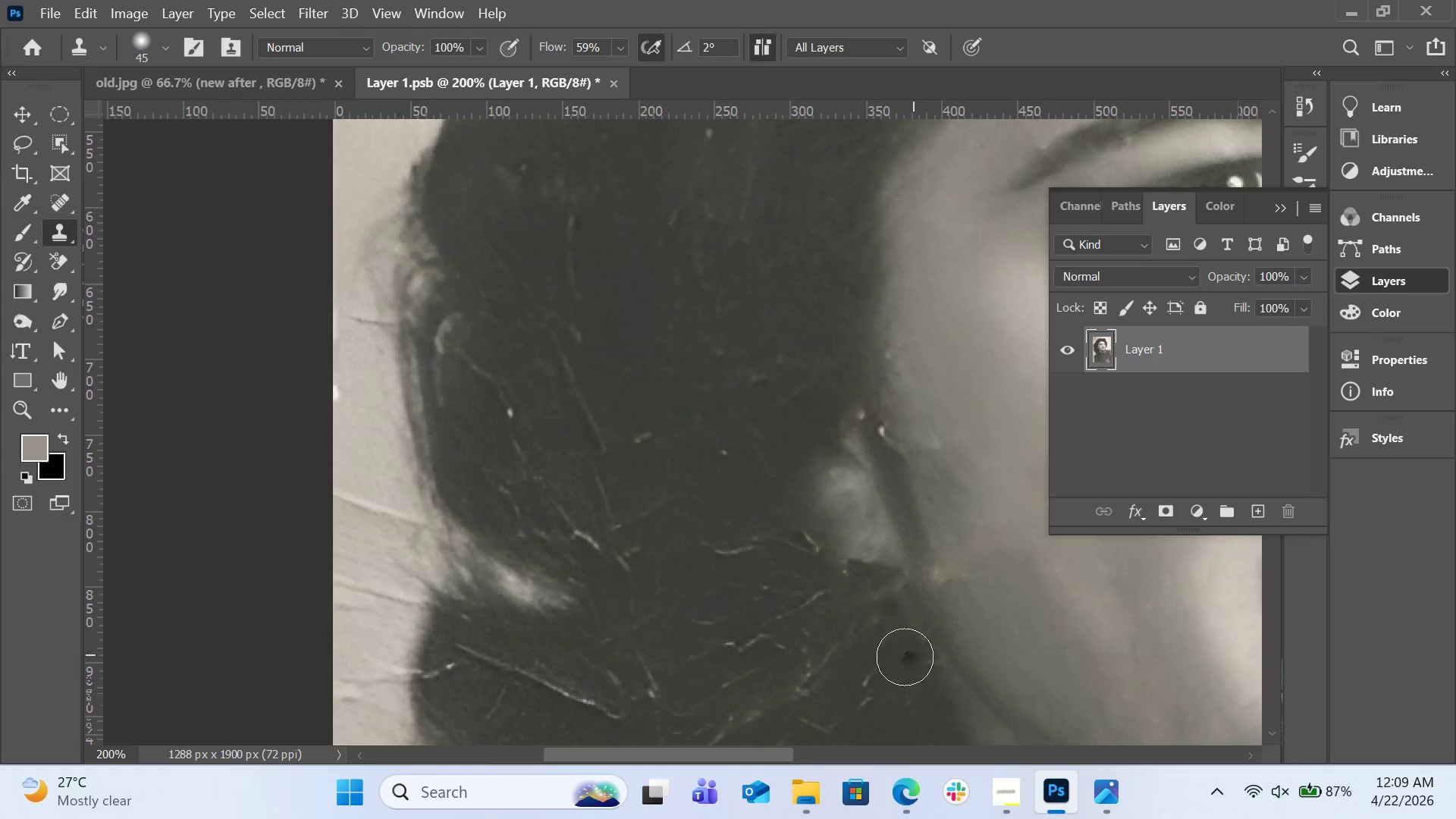 
left_click([905, 657])
 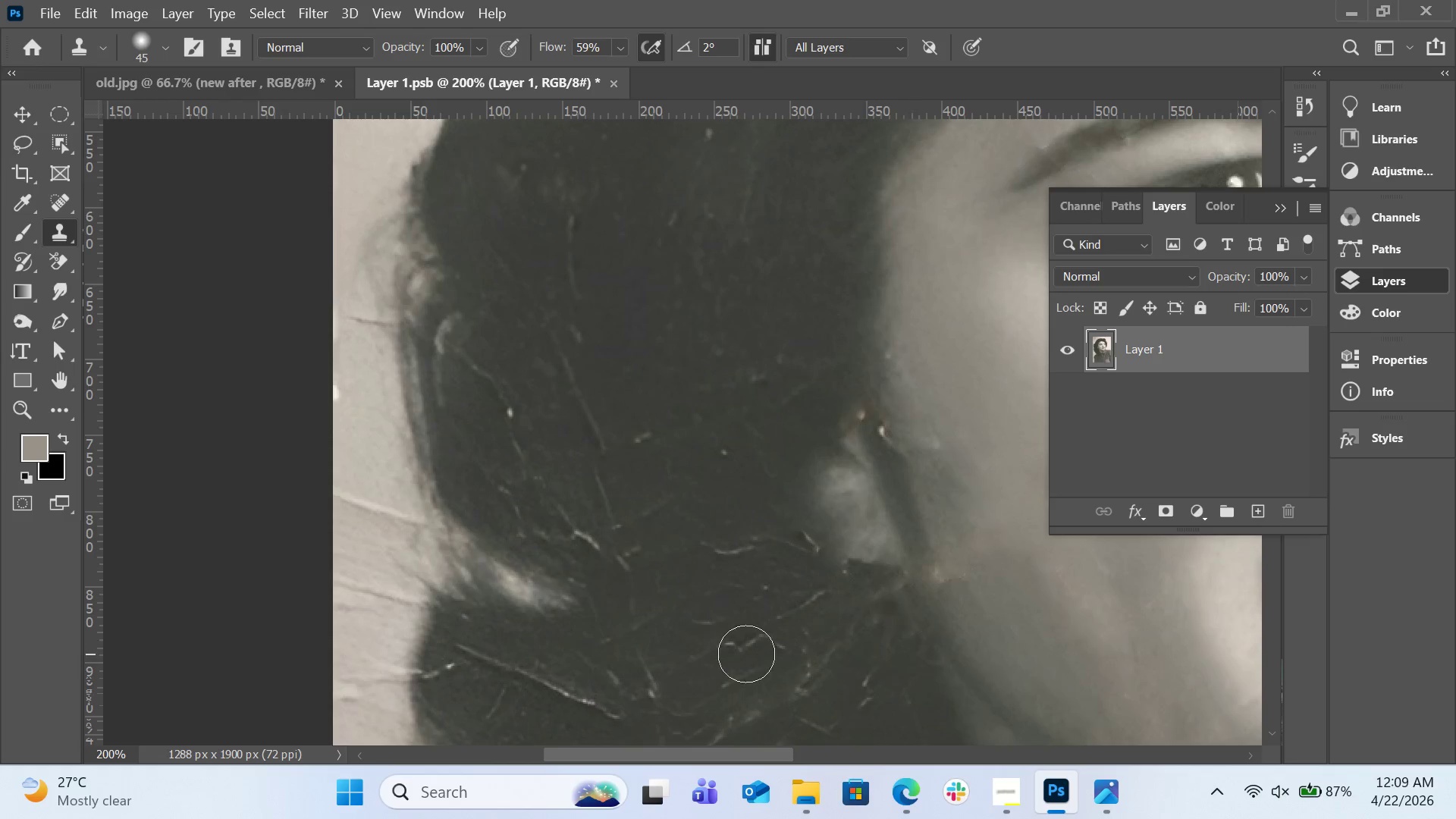 
hold_key(key=AltLeft, duration=0.64)
left_click([602, 655])
 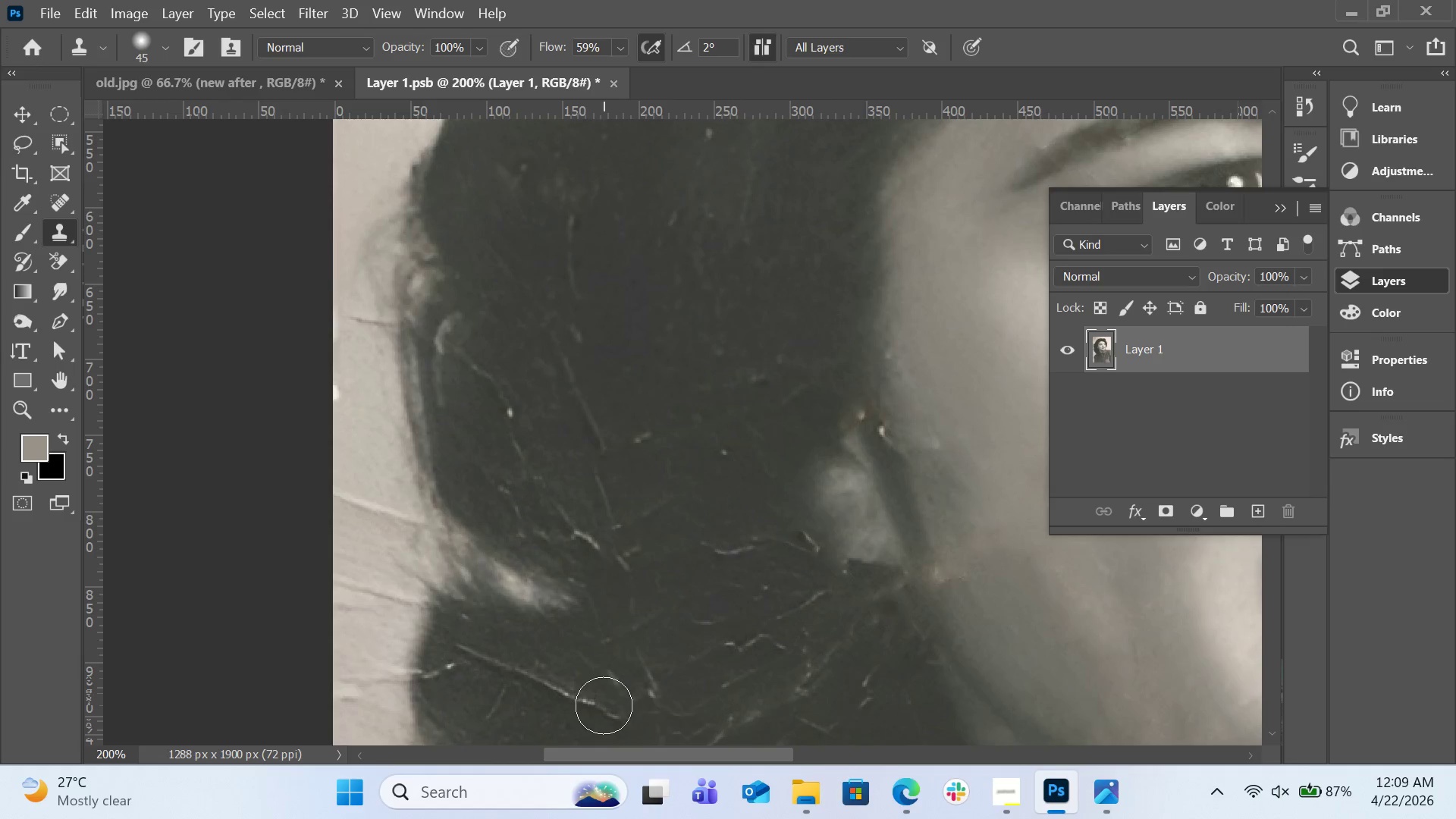 
left_click_drag(start_coordinate=[604, 705], to_coordinate=[501, 671])
 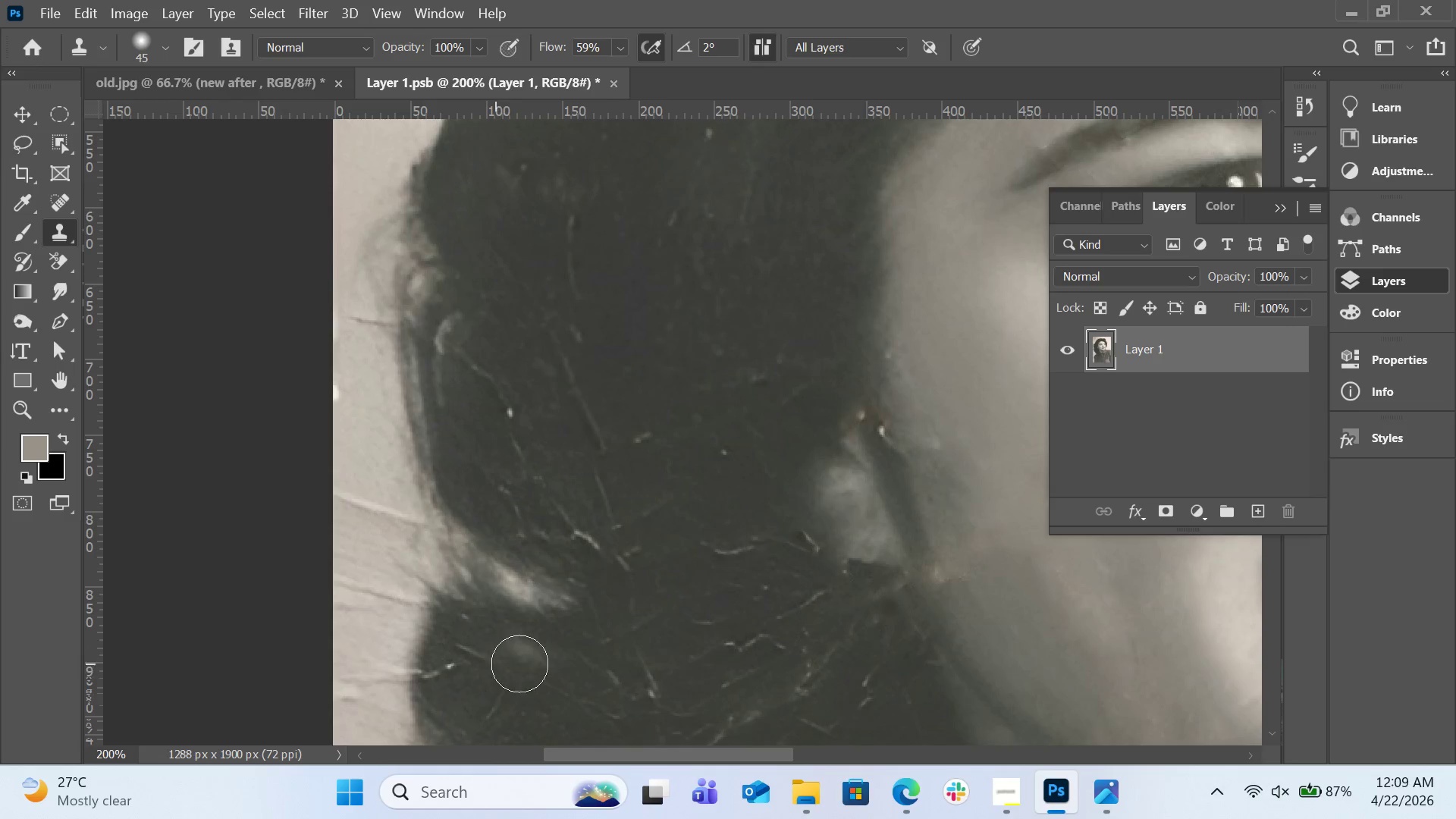 
hold_key(key=AltLeft, duration=0.66)
 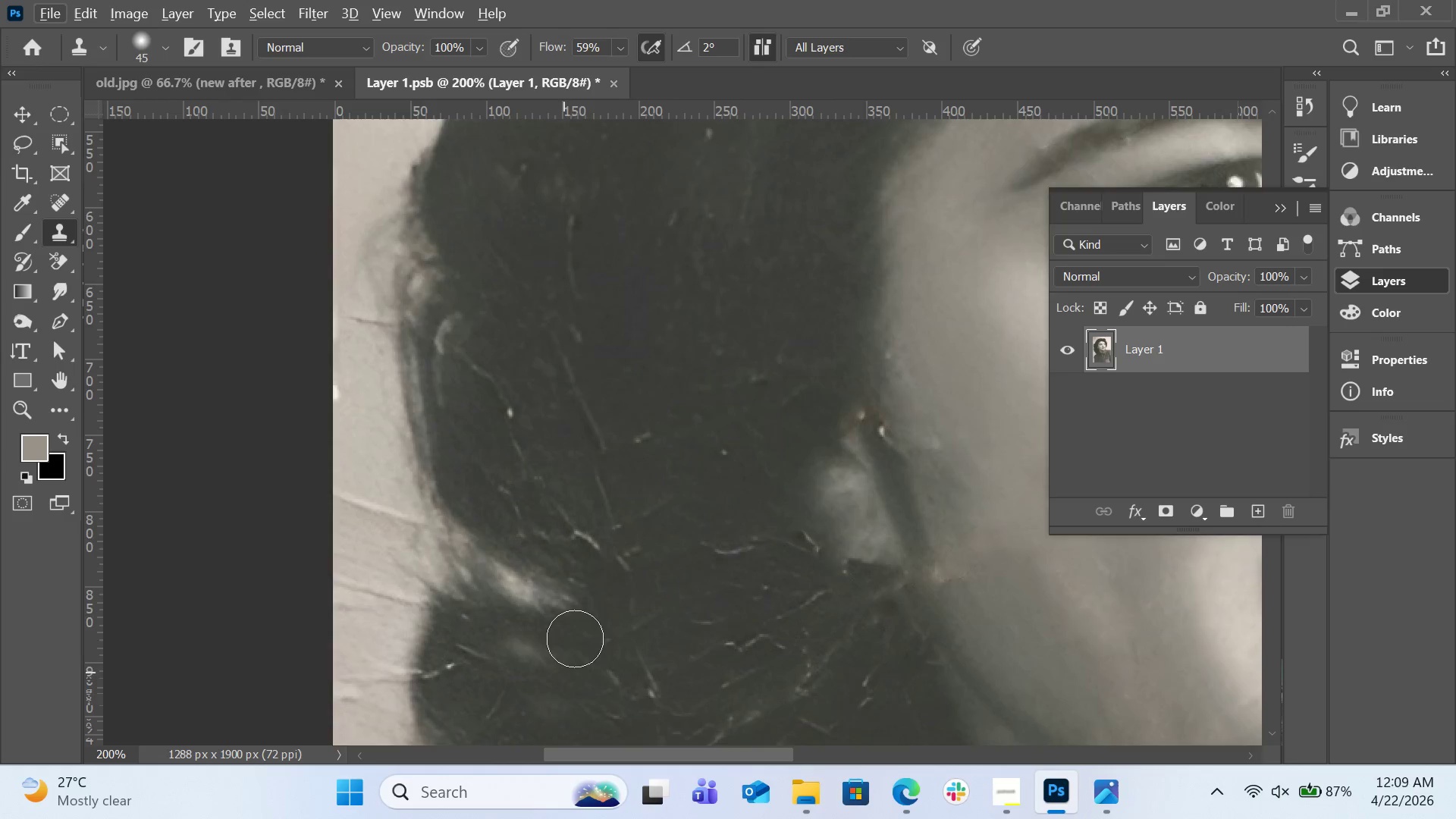 
hold_key(key=AltLeft, duration=0.41)
 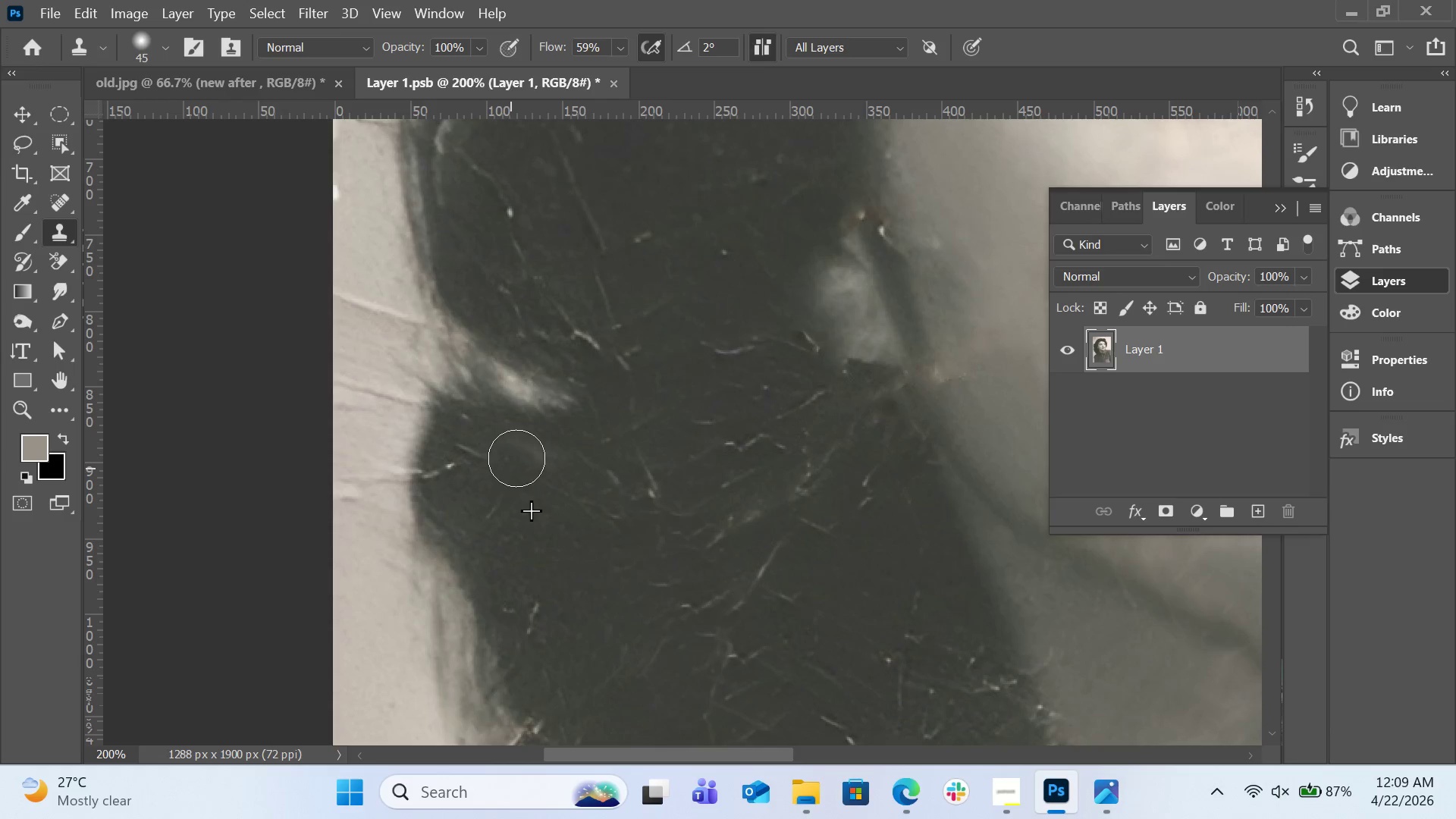 
scroll: coordinate [585, 532], scroll_direction: down, amount: 11.0
 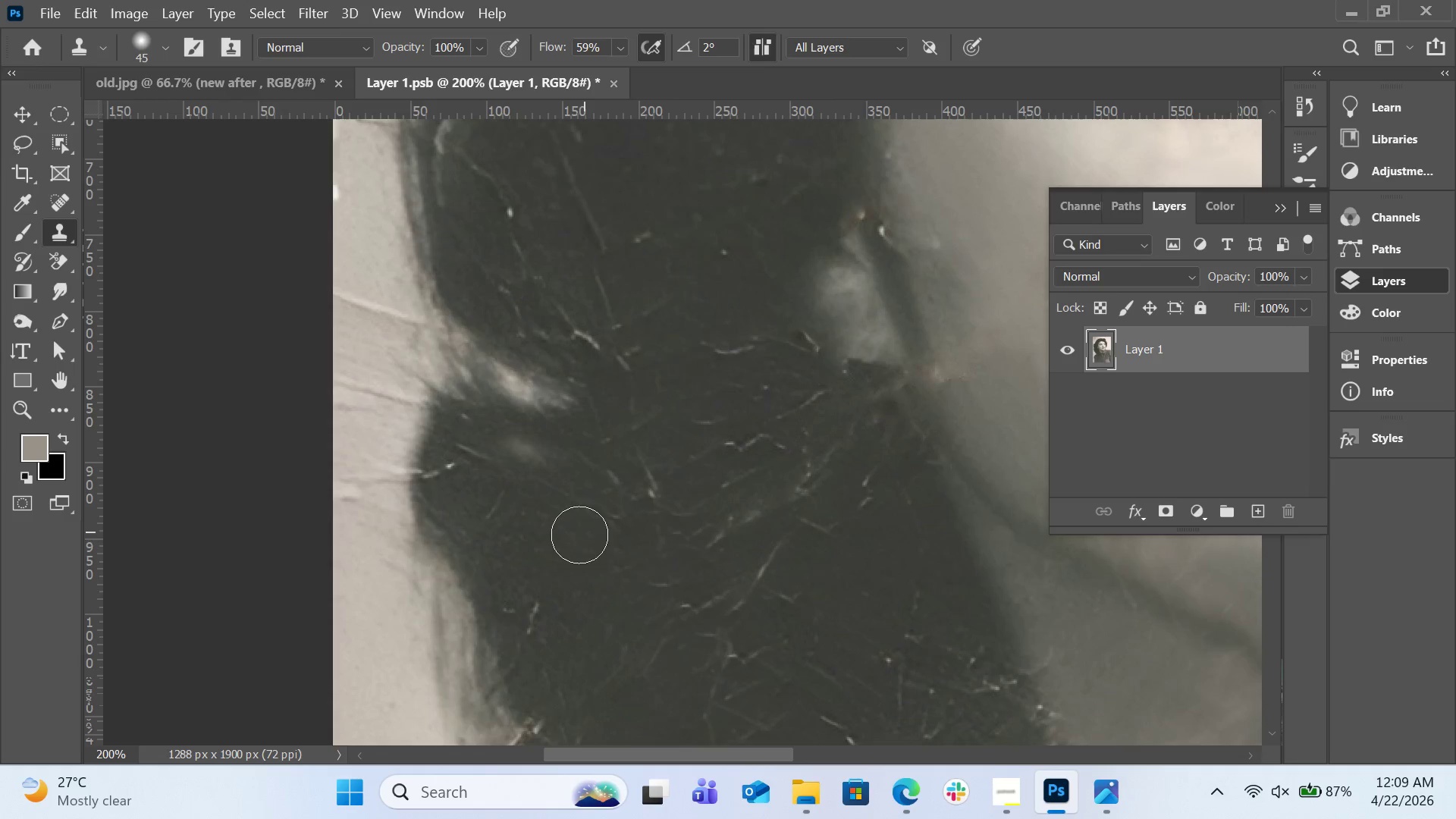 
left_click_drag(start_coordinate=[526, 535], to_coordinate=[525, 530])
 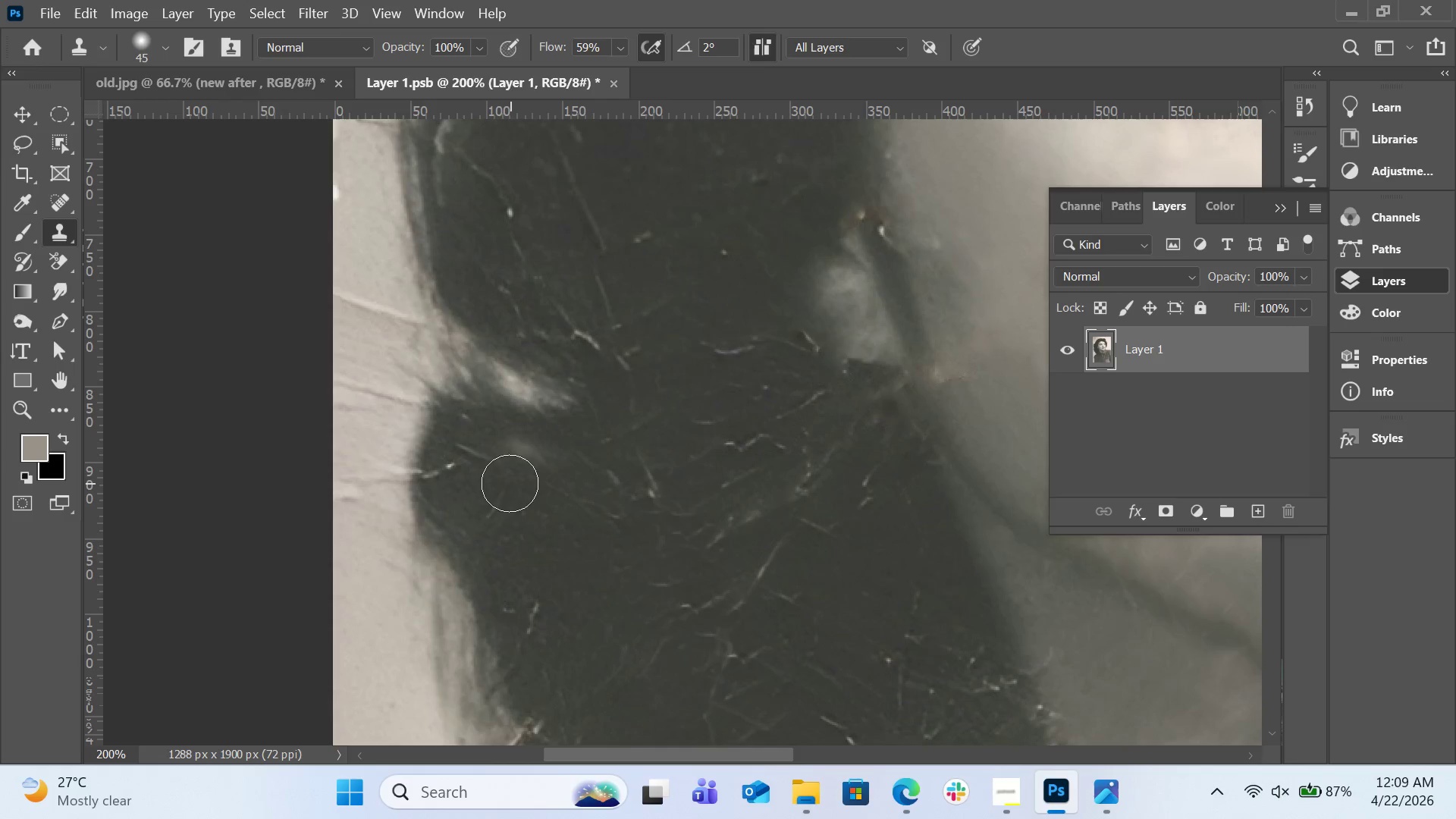 
left_click_drag(start_coordinate=[510, 481], to_coordinate=[463, 455])
 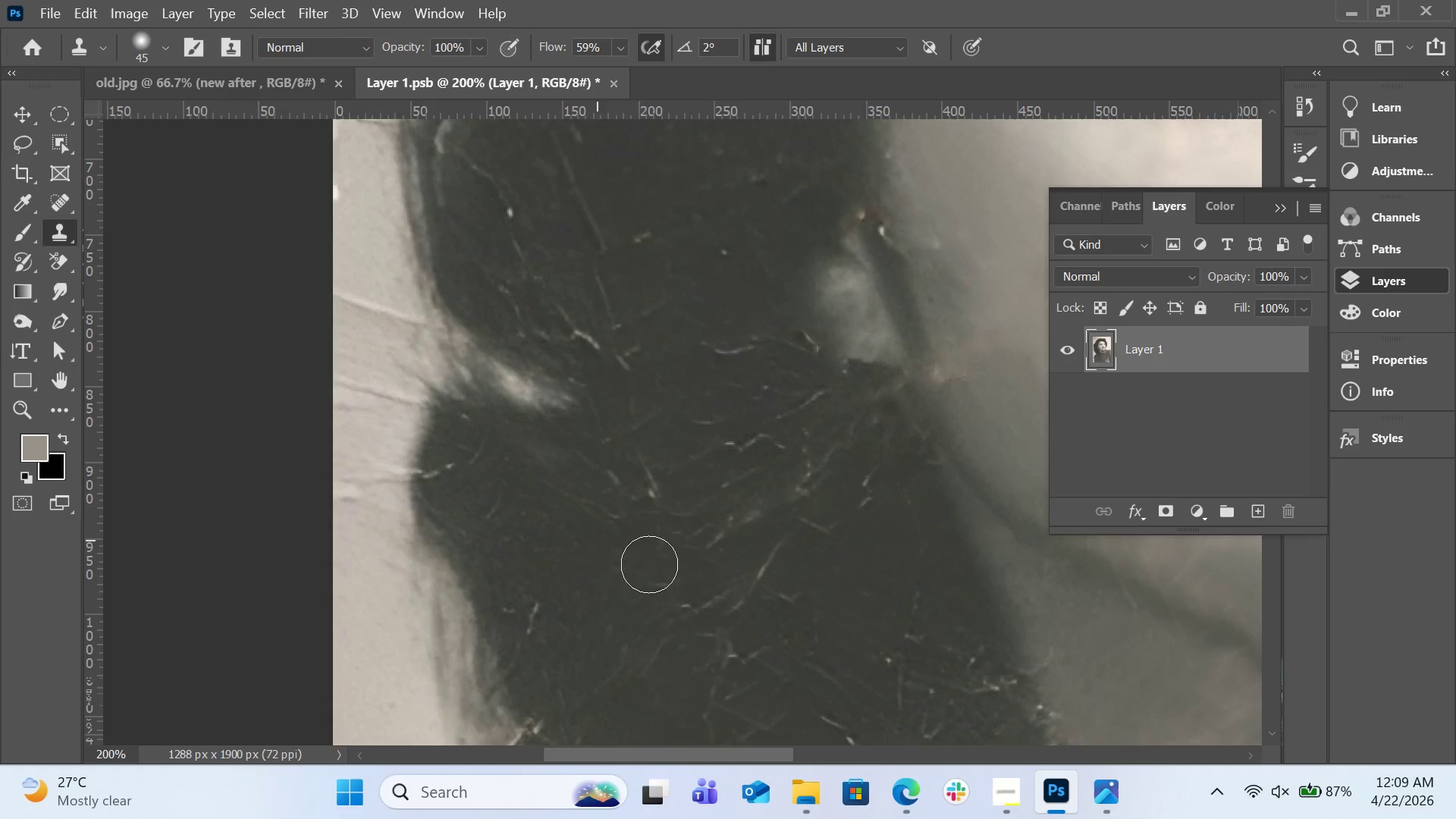 
hold_key(key=AltLeft, duration=0.83)
left_click([849, 555])
 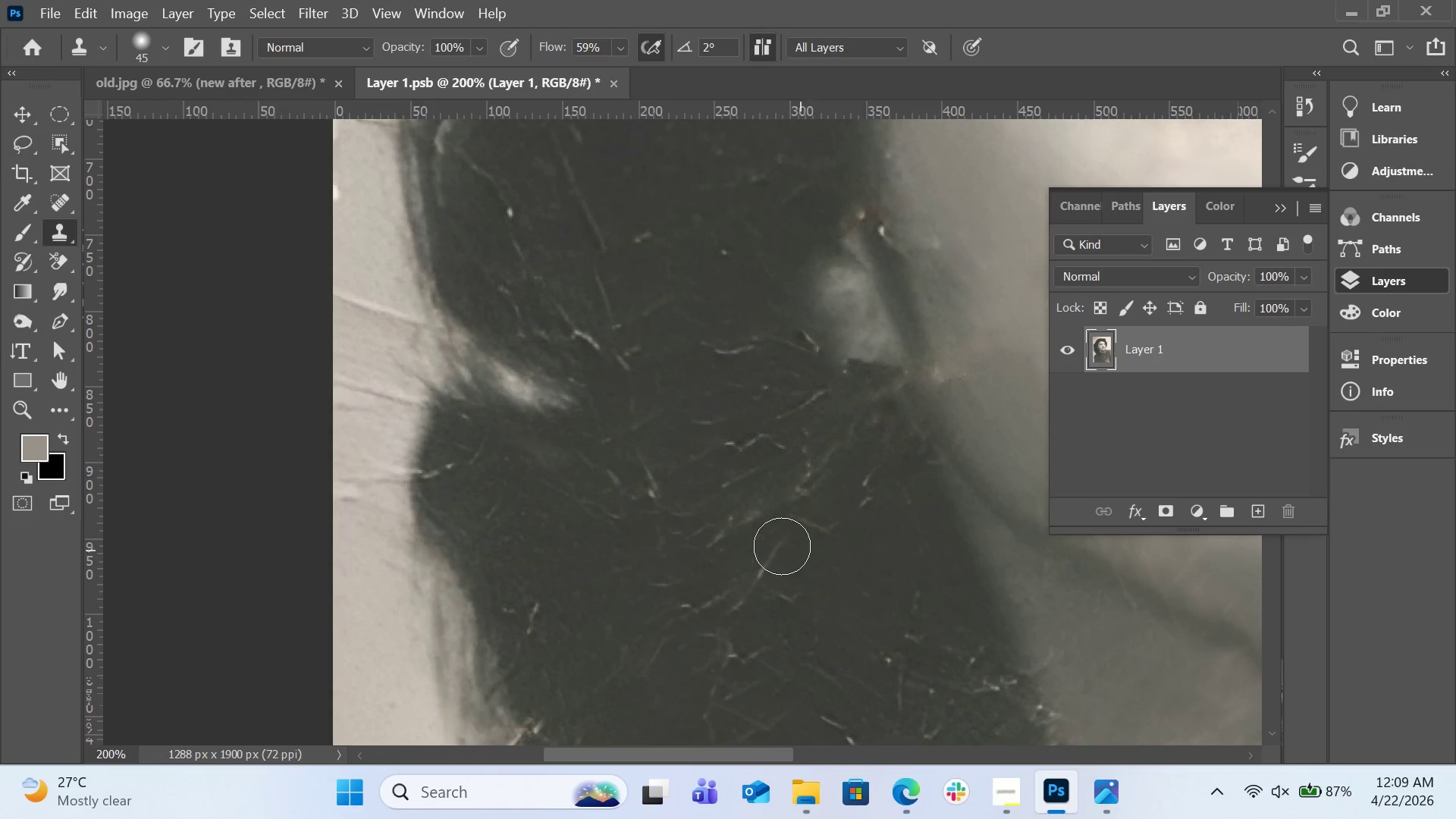 
left_click_drag(start_coordinate=[782, 545], to_coordinate=[753, 585])
 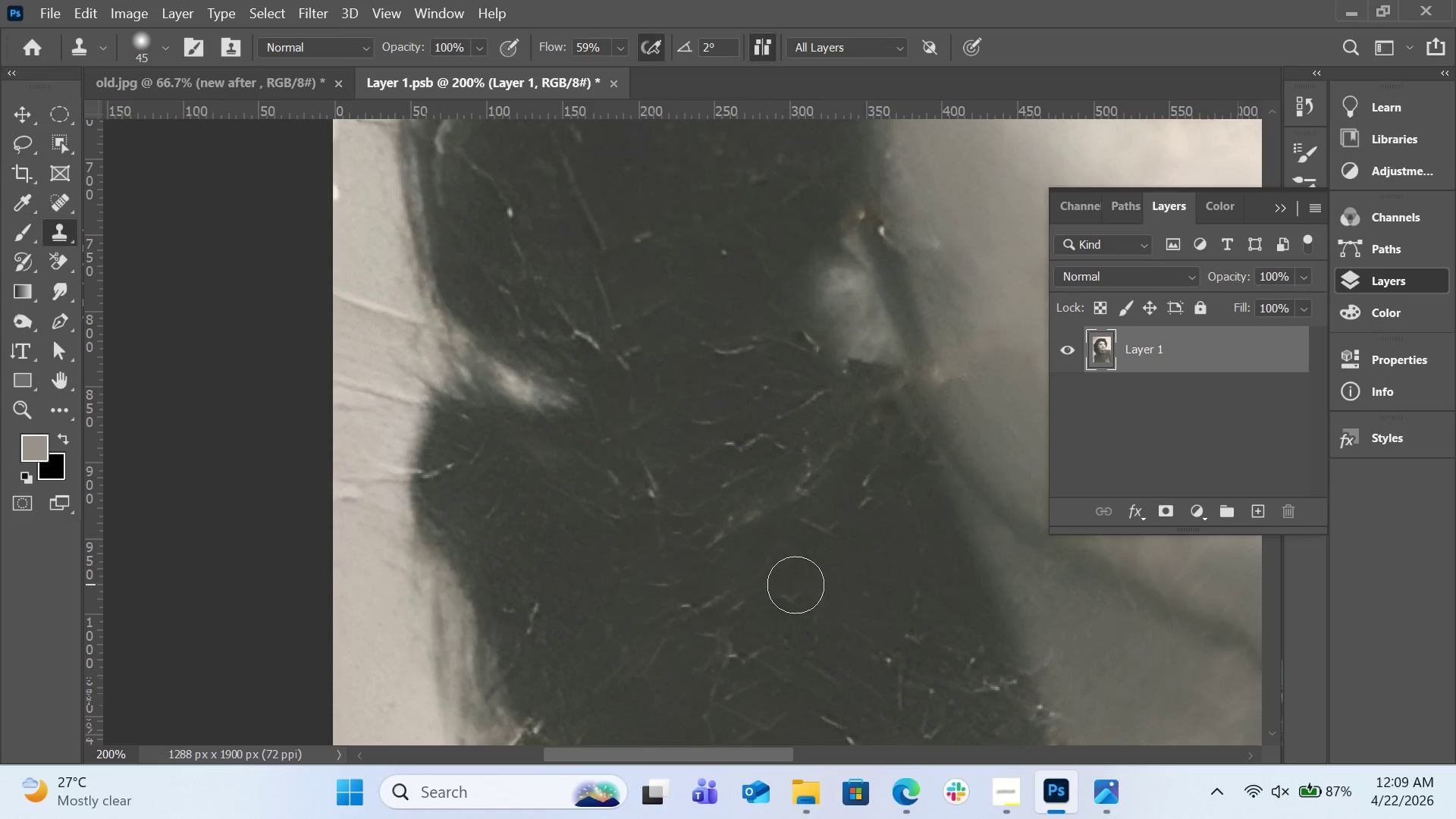 
hold_key(key=AltLeft, duration=0.53)
left_click([833, 568])
 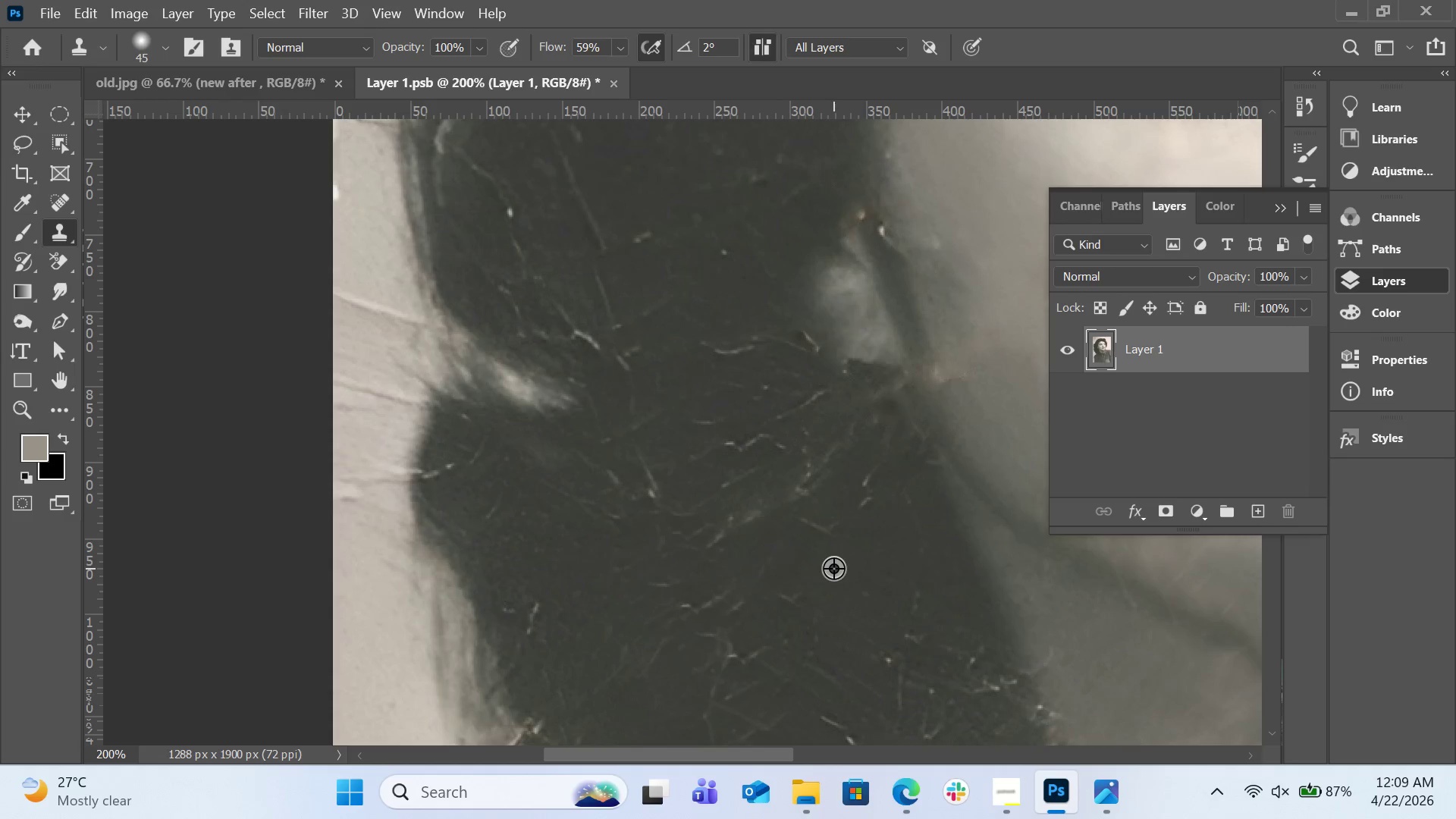 
left_click_drag(start_coordinate=[833, 568], to_coordinate=[833, 564])
 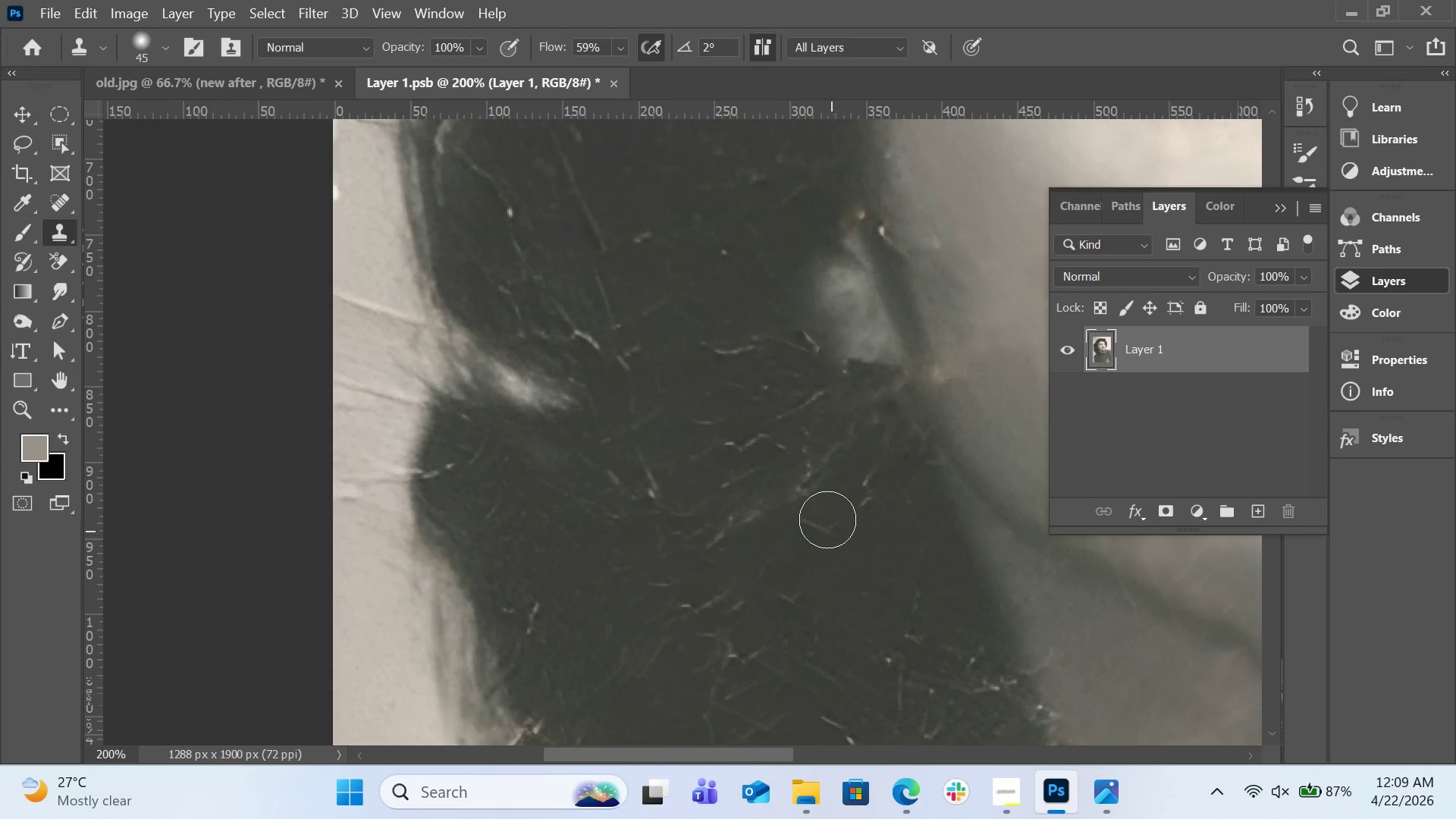 
left_click_drag(start_coordinate=[827, 519], to_coordinate=[807, 517])
 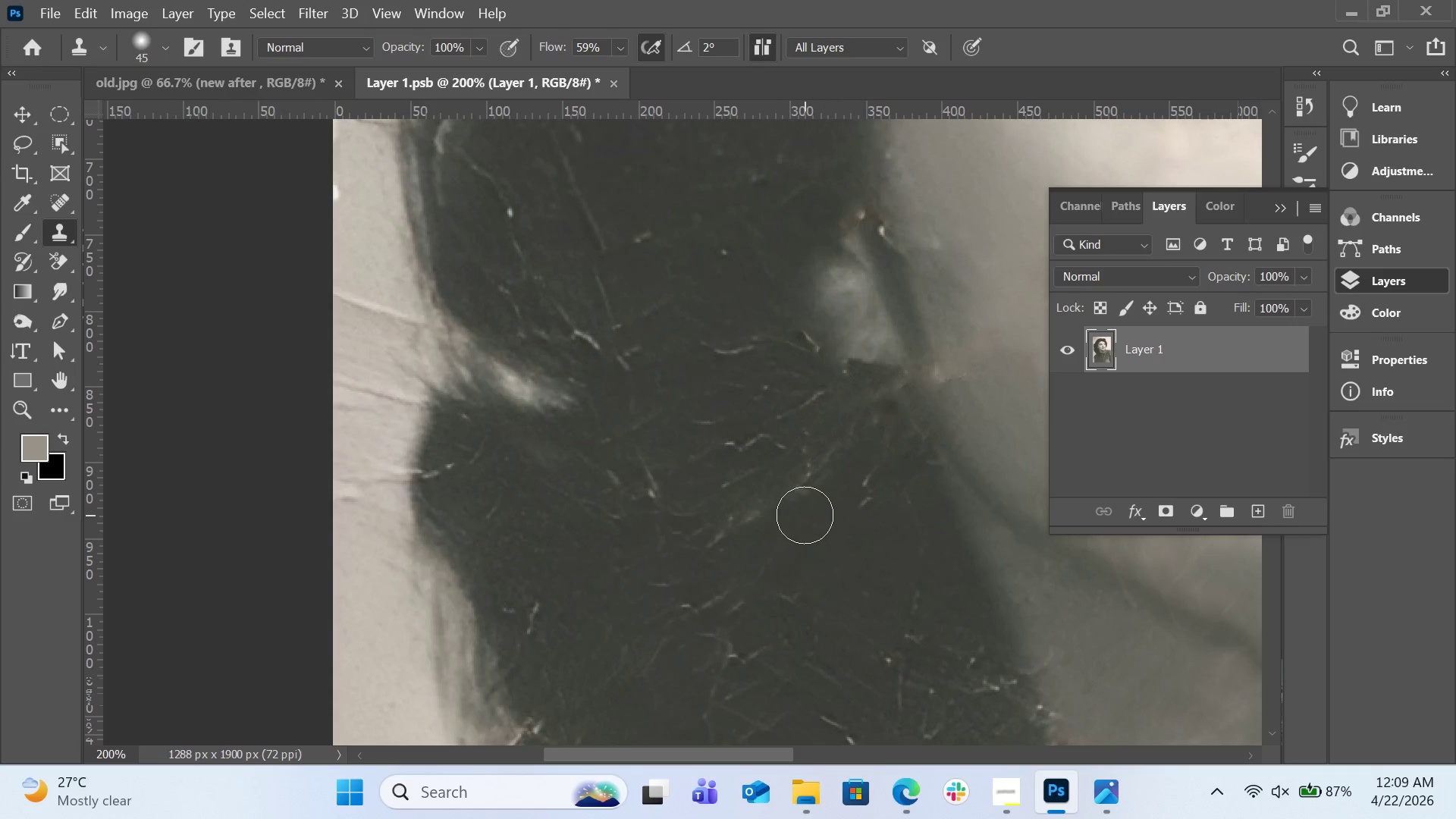 
hold_key(key=AltLeft, duration=0.62)
left_click([826, 510])
 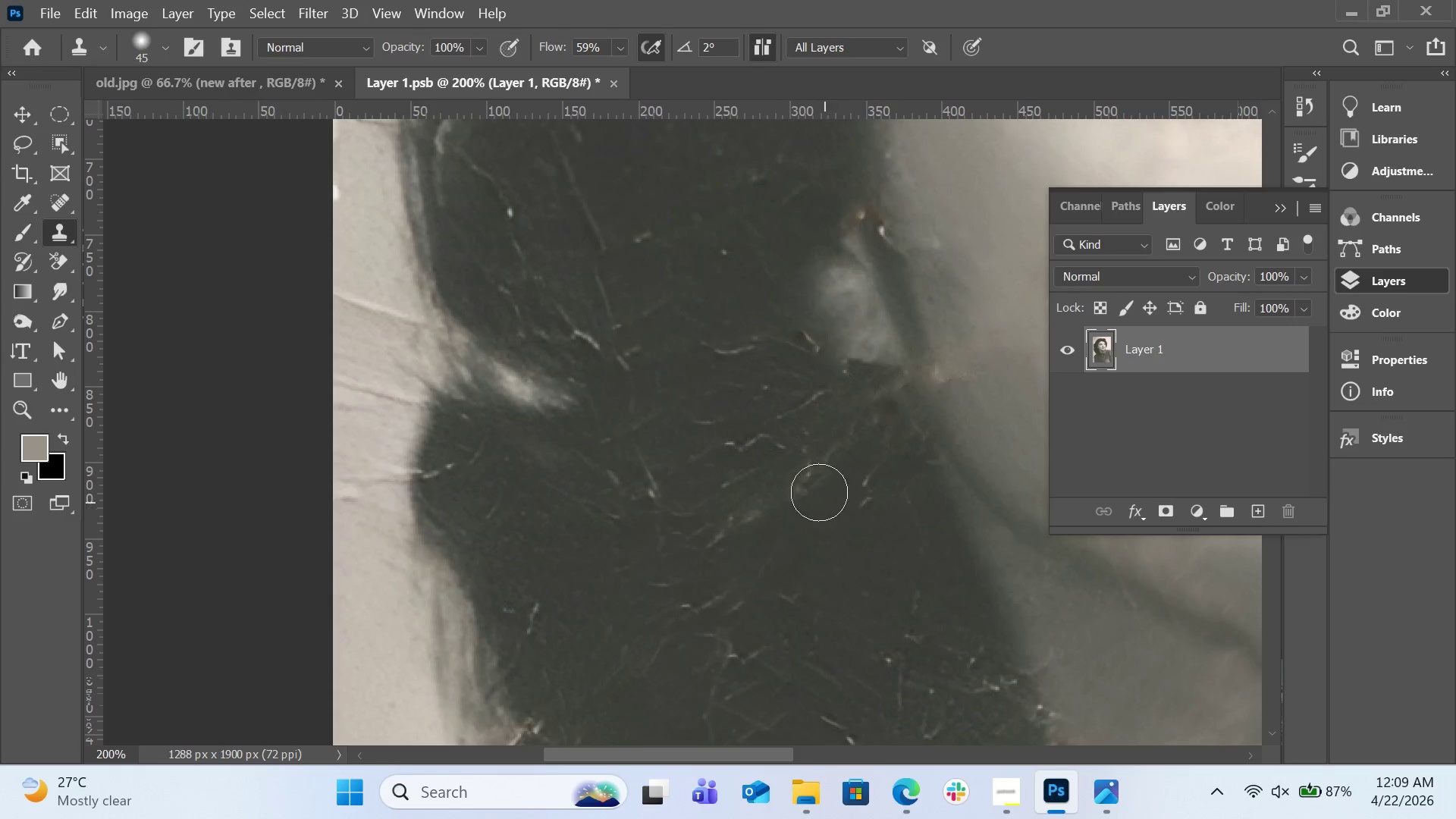 
left_click_drag(start_coordinate=[817, 471], to_coordinate=[730, 522])
 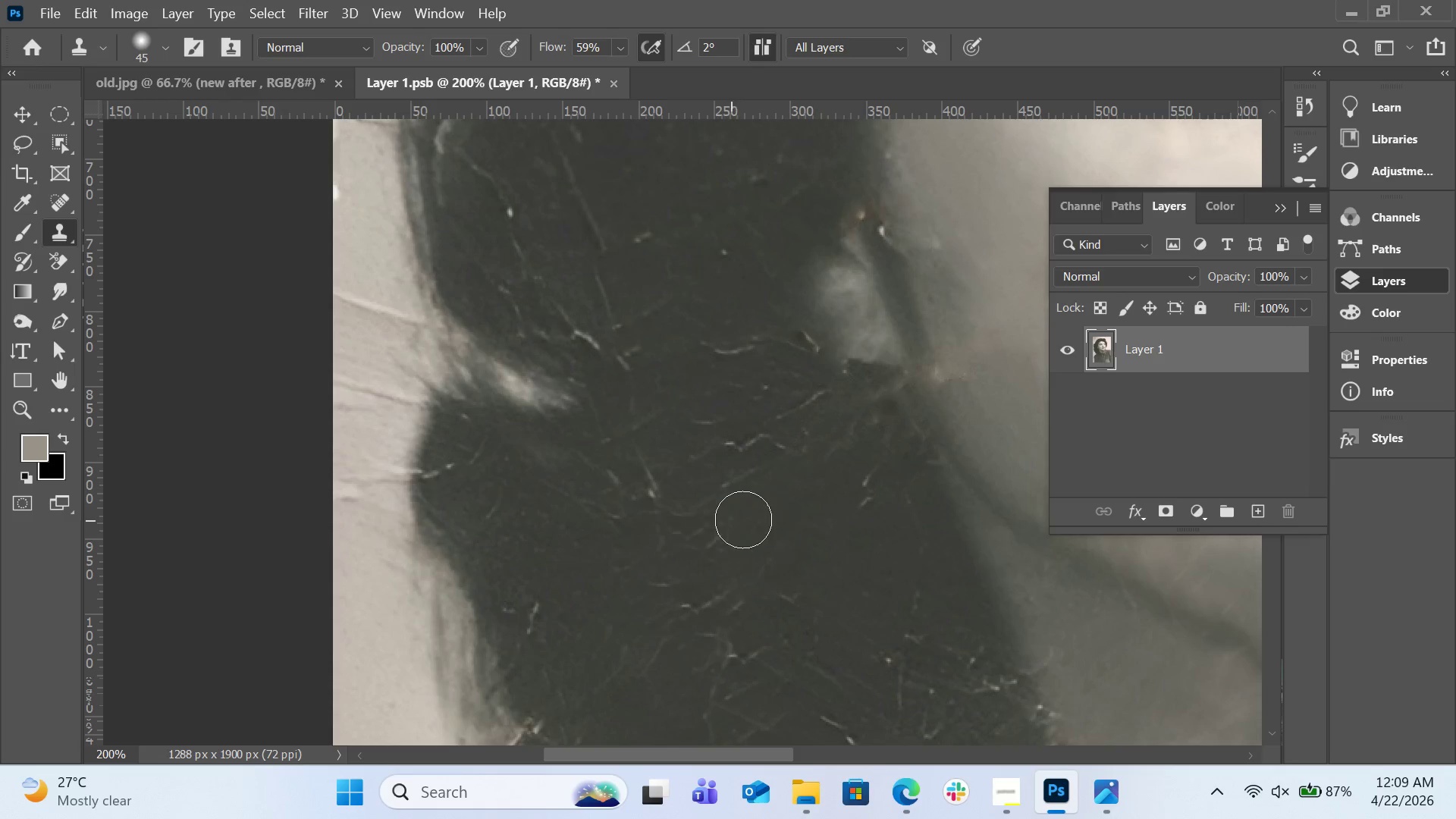 
hold_key(key=AltLeft, duration=0.38)
left_click_drag(start_coordinate=[809, 508], to_coordinate=[808, 501])
 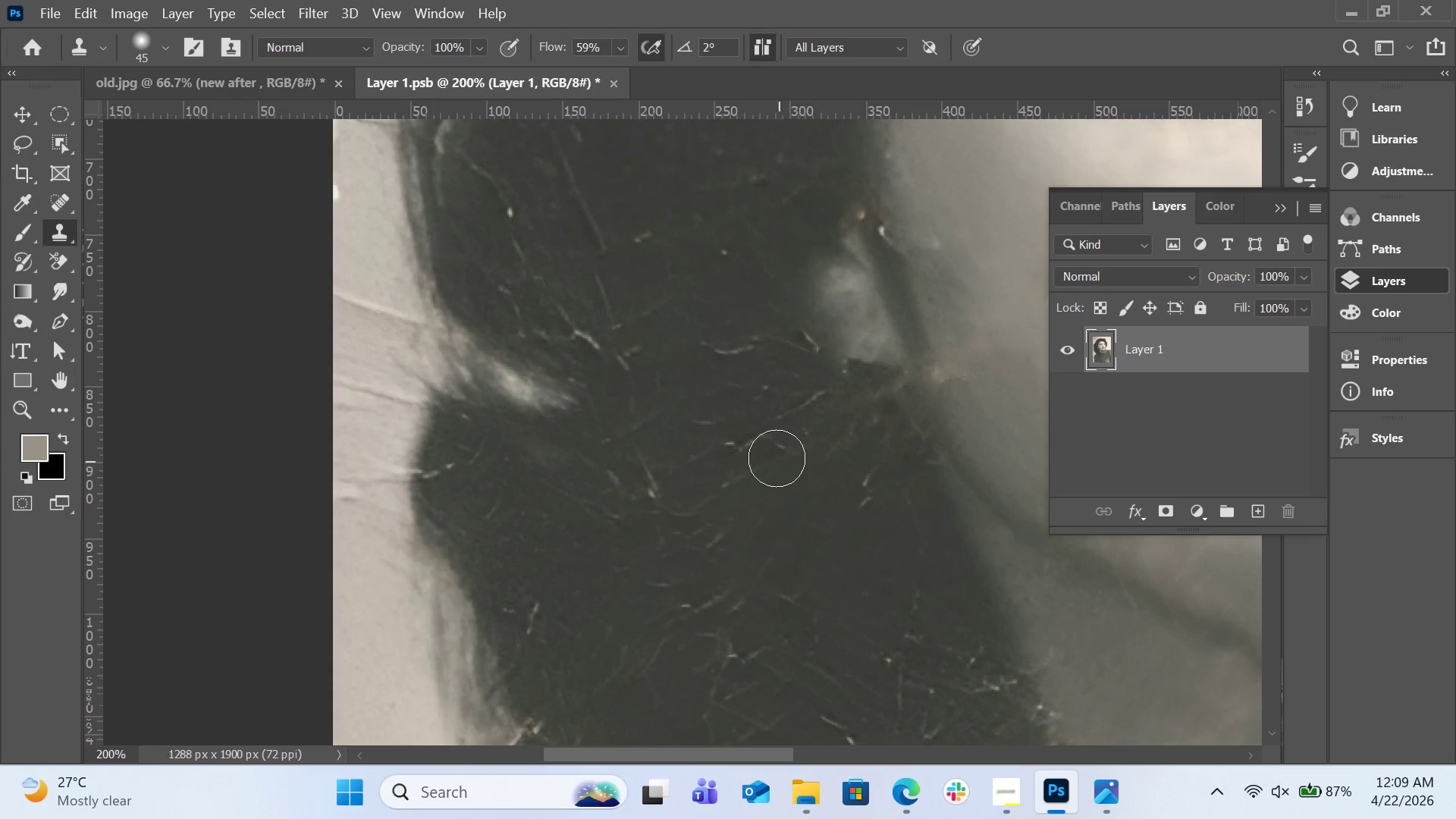 
left_click_drag(start_coordinate=[776, 456], to_coordinate=[716, 441])
 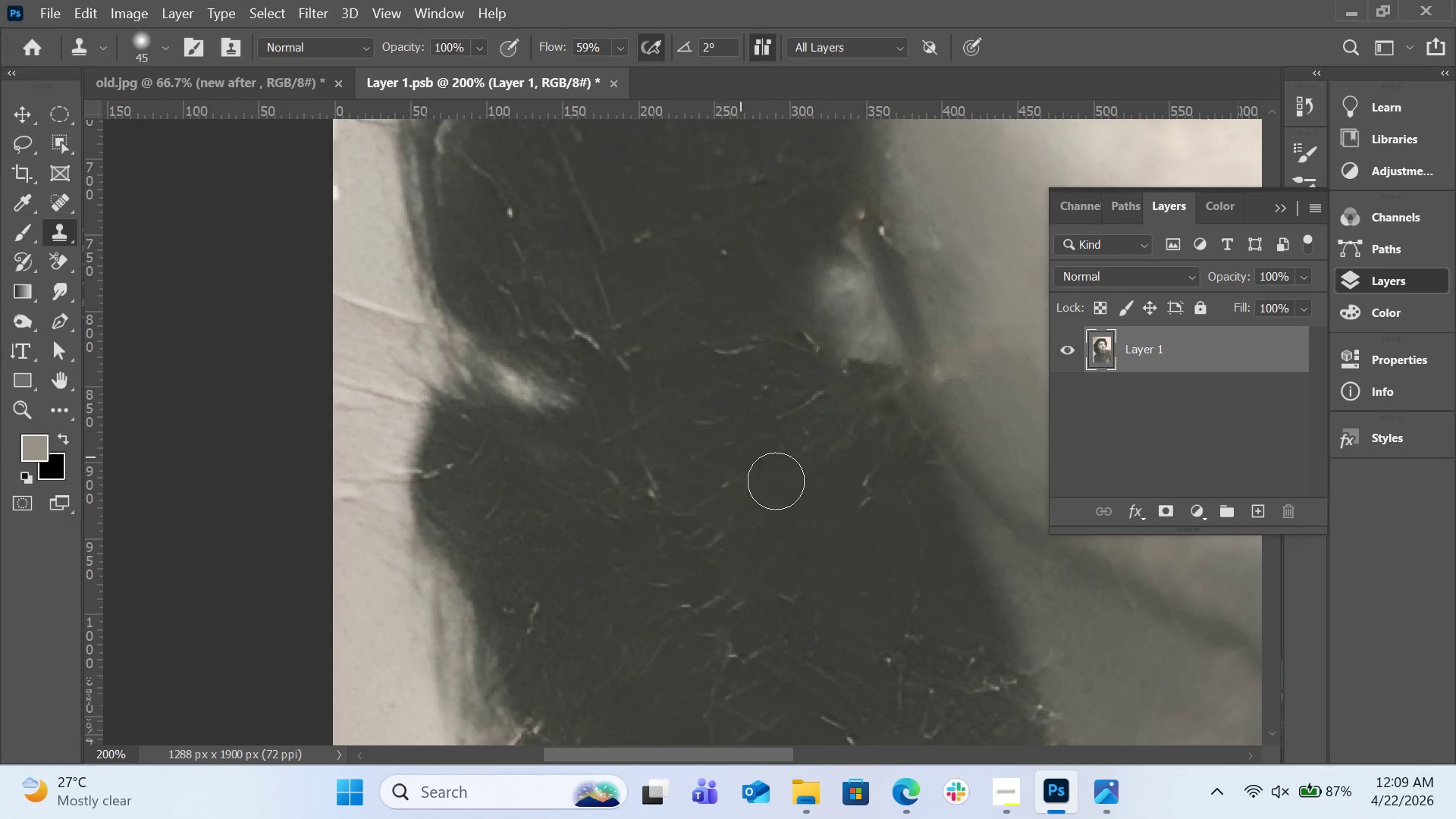 
hold_key(key=AltLeft, duration=0.45)
left_click([778, 510])
 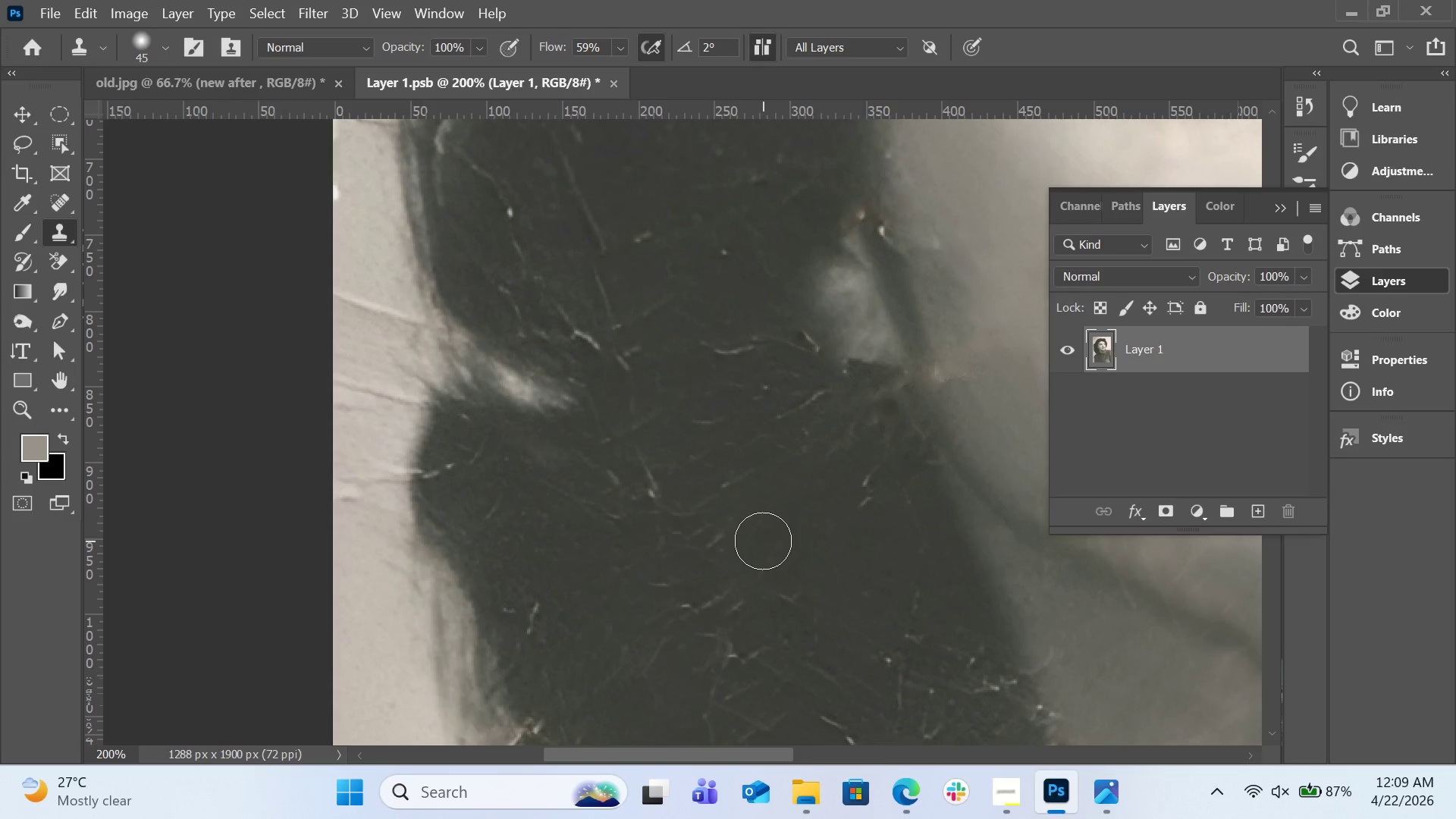 
hold_key(key=AltLeft, duration=0.52)
left_click([758, 317])
 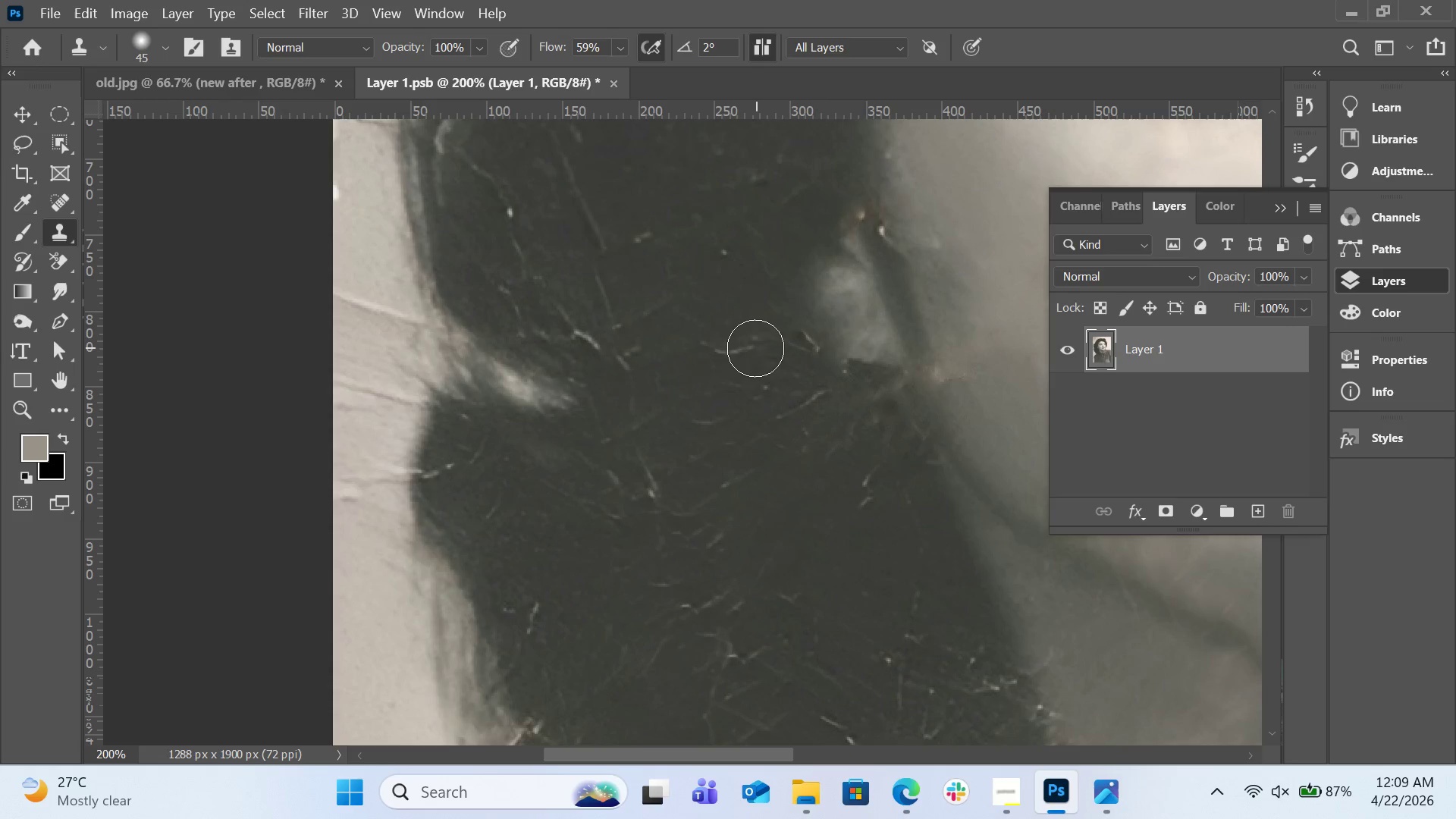 
left_click_drag(start_coordinate=[755, 348], to_coordinate=[684, 355])
 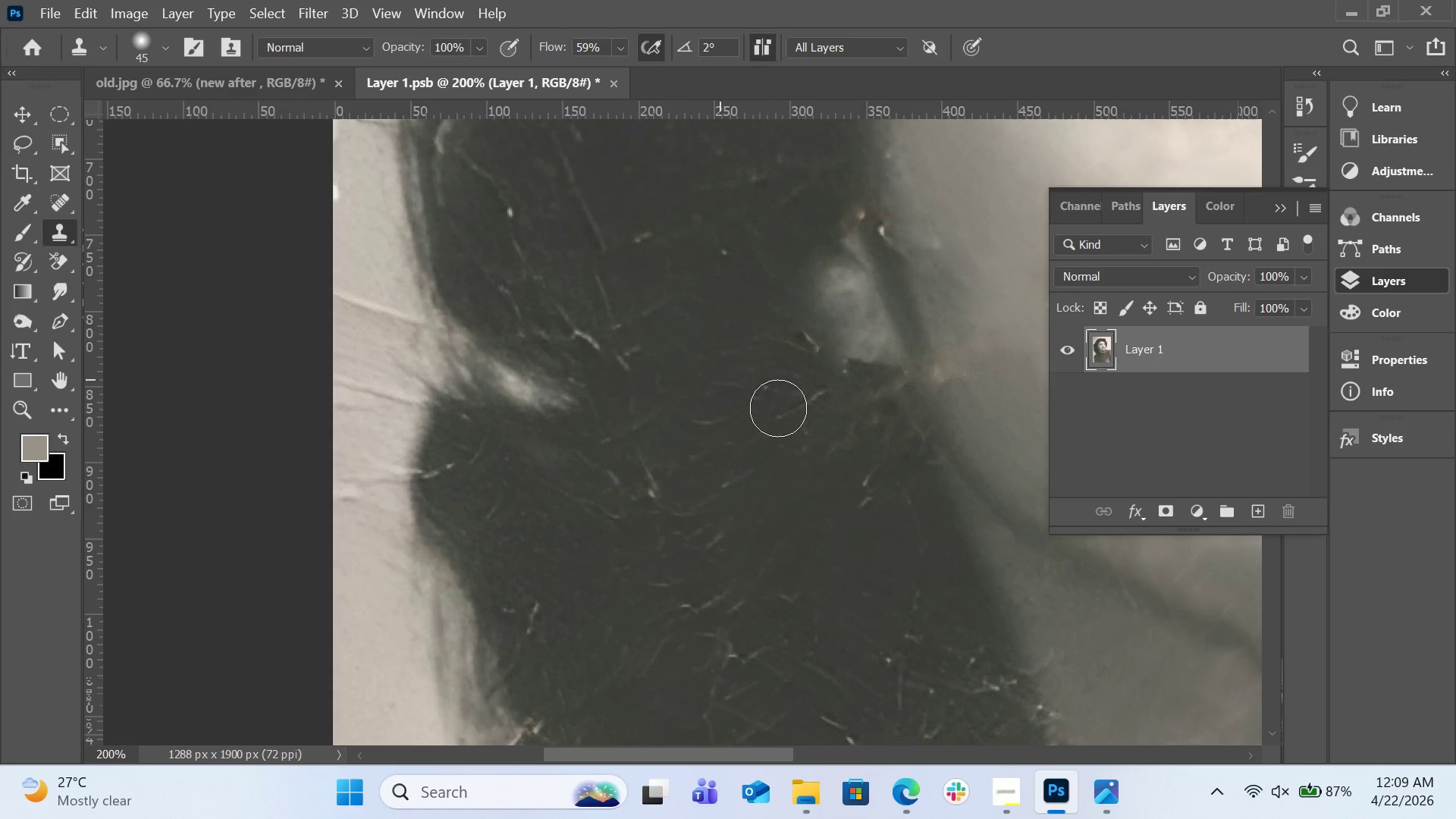 
hold_key(key=AltLeft, duration=0.77)
 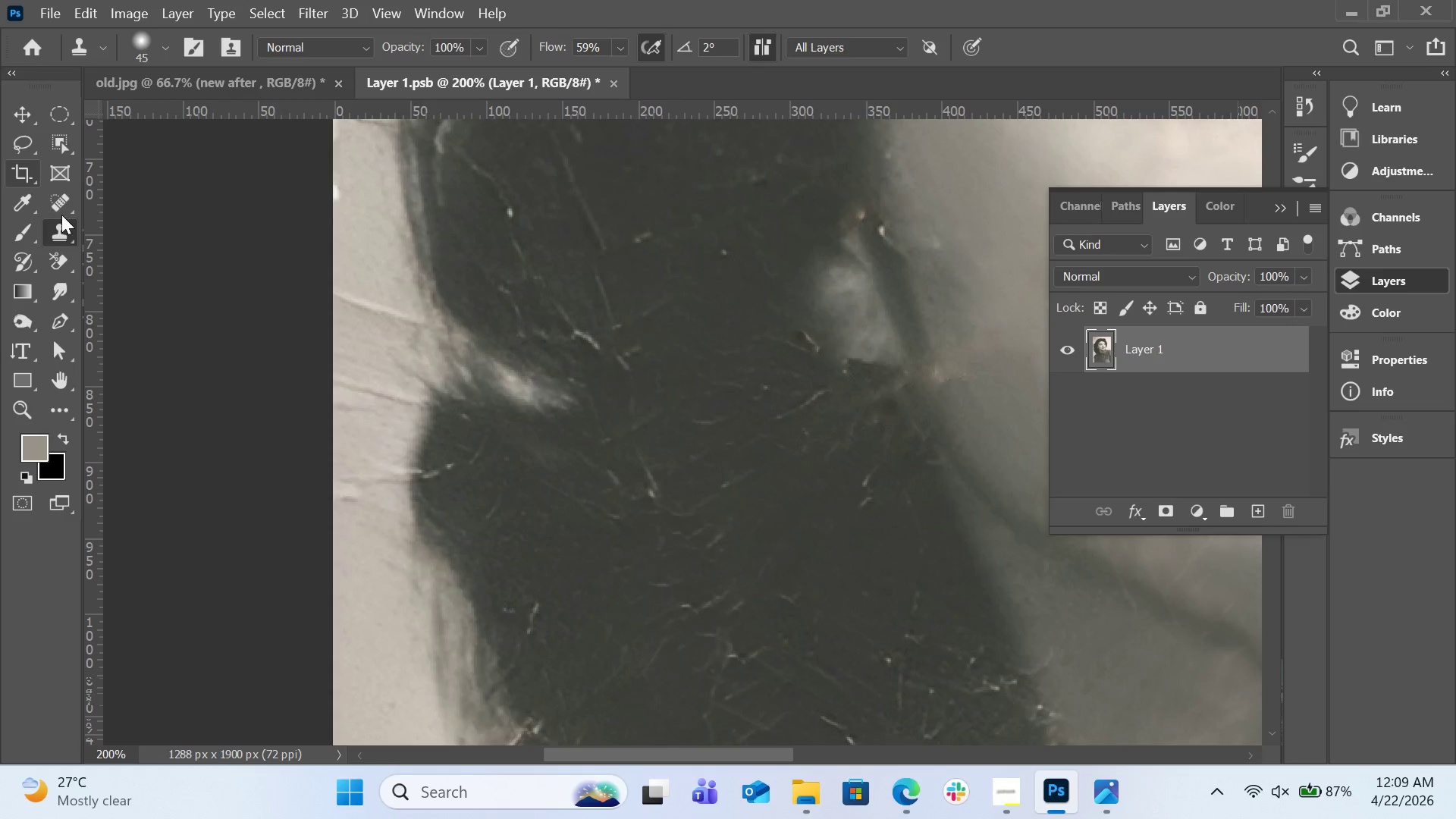 
left_click([62, 212])
 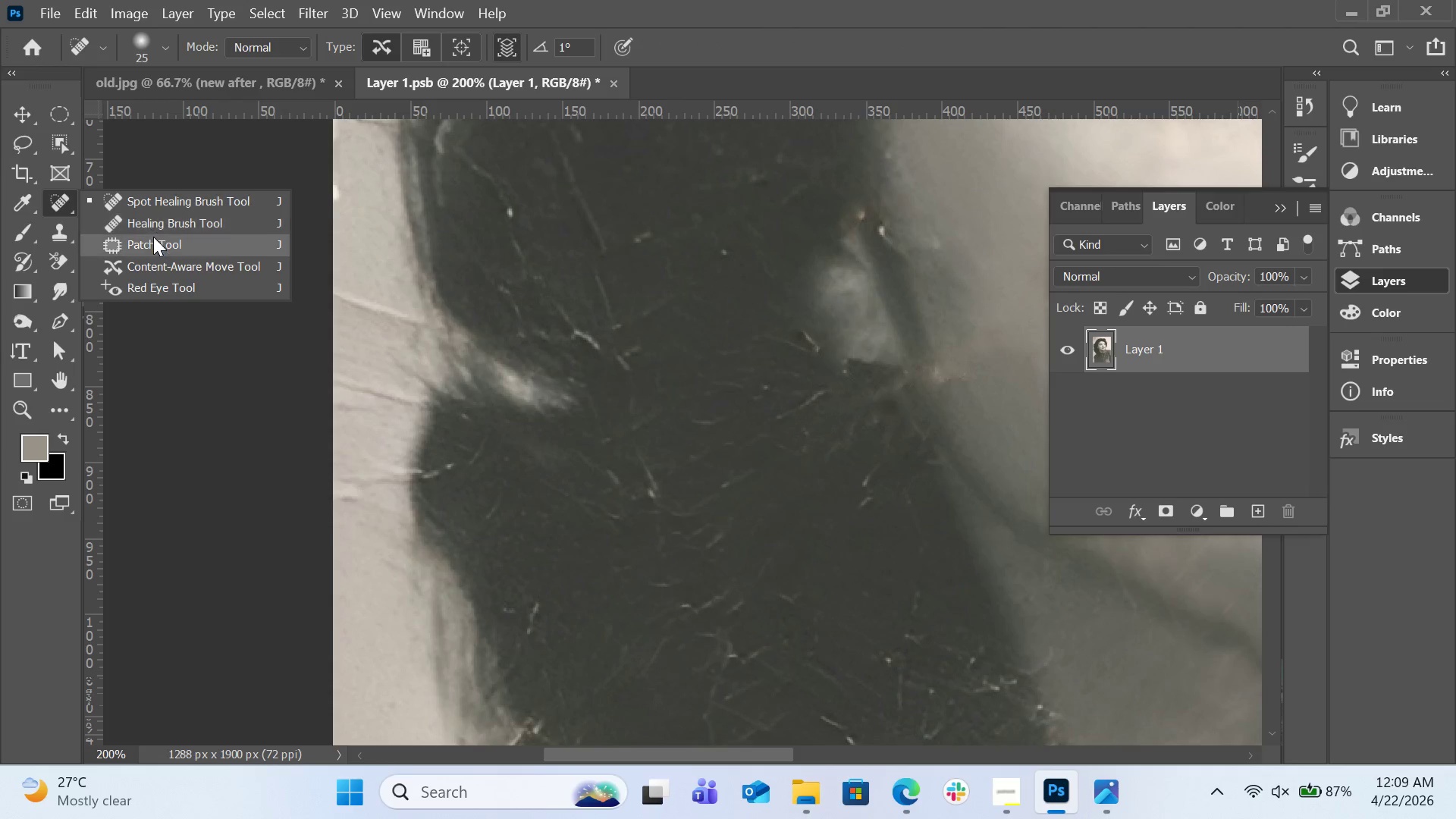 
left_click([153, 237])
 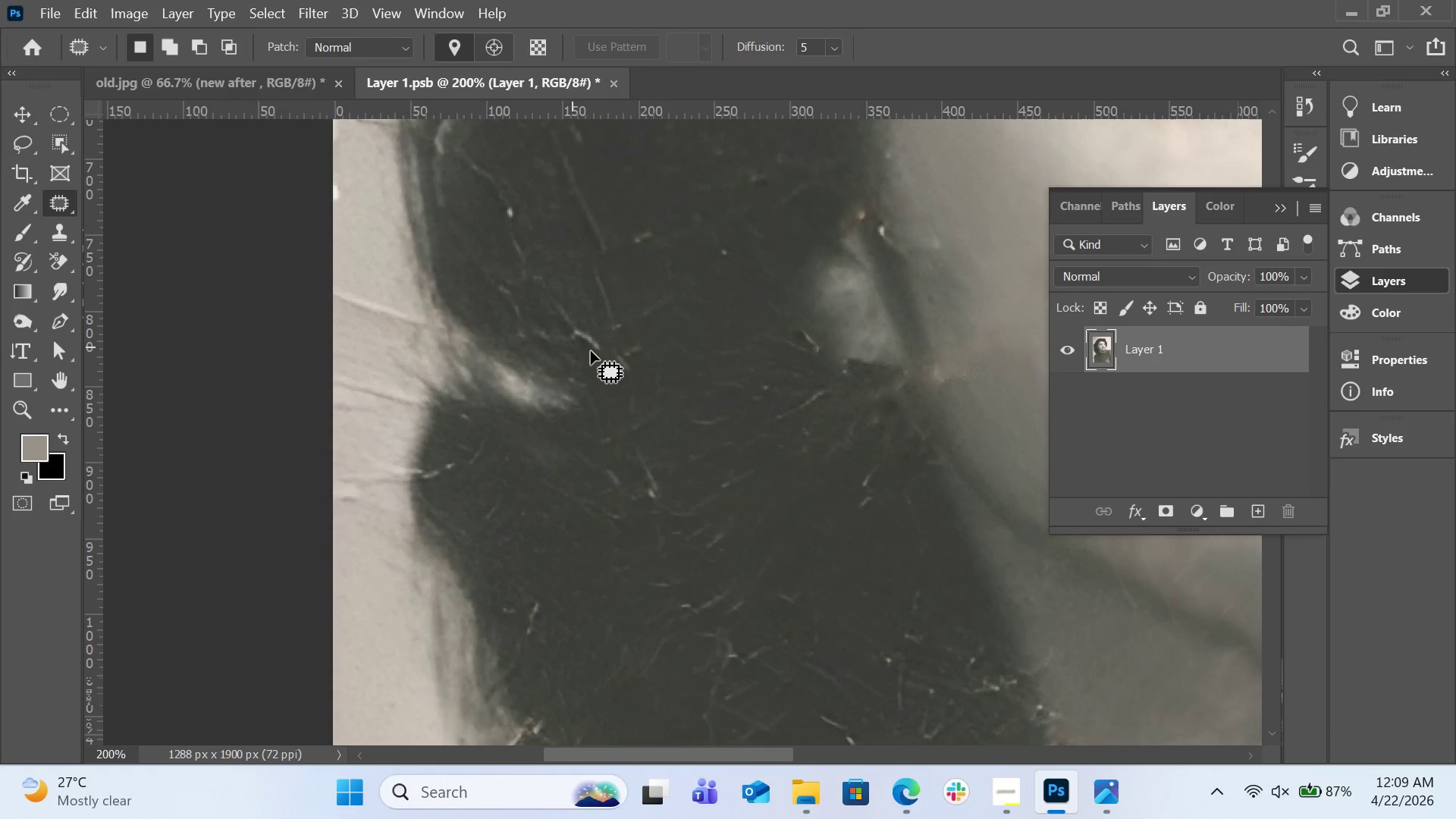 
left_click_drag(start_coordinate=[600, 352], to_coordinate=[604, 355])
 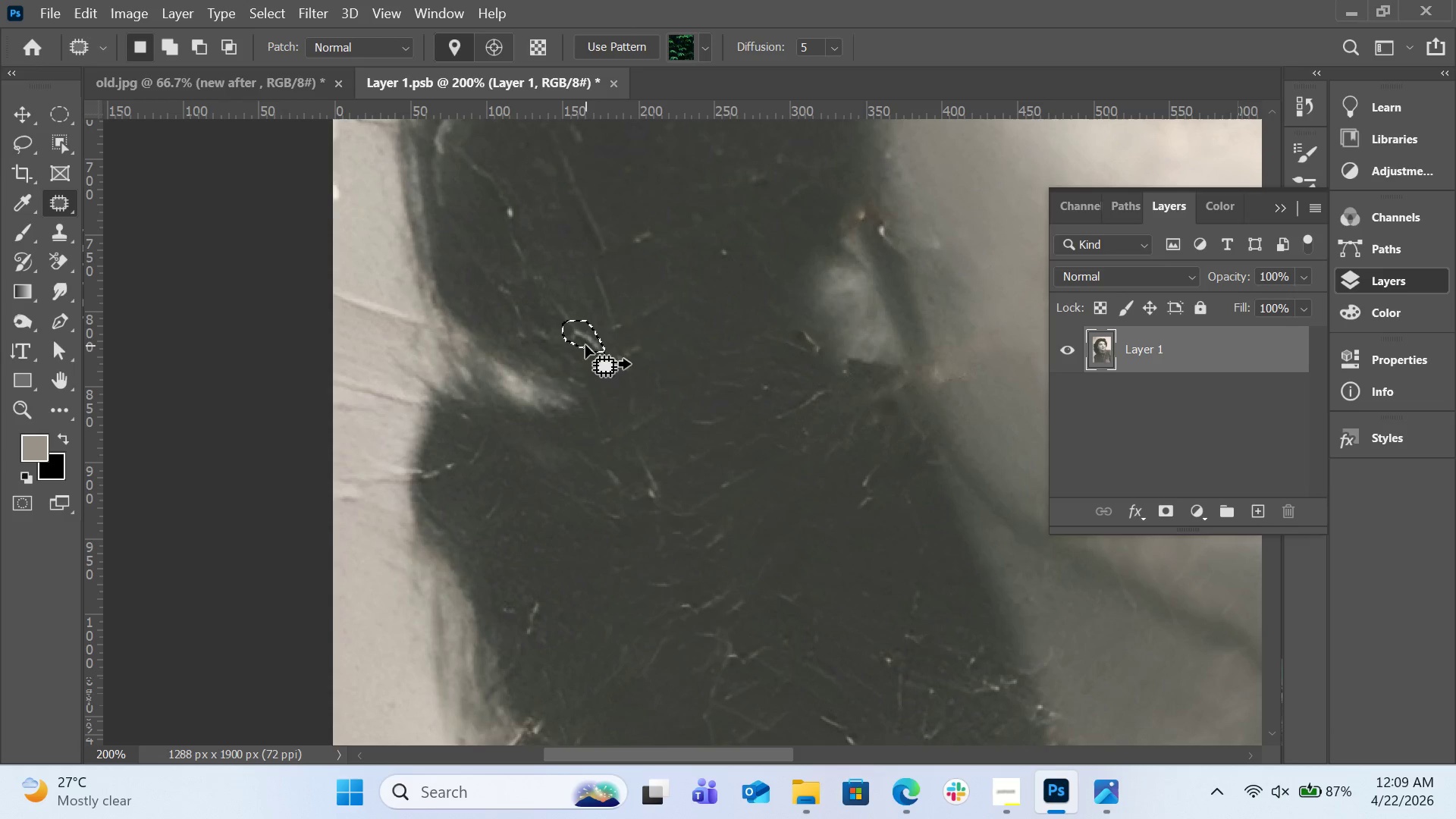 
left_click_drag(start_coordinate=[585, 345], to_coordinate=[593, 315])
 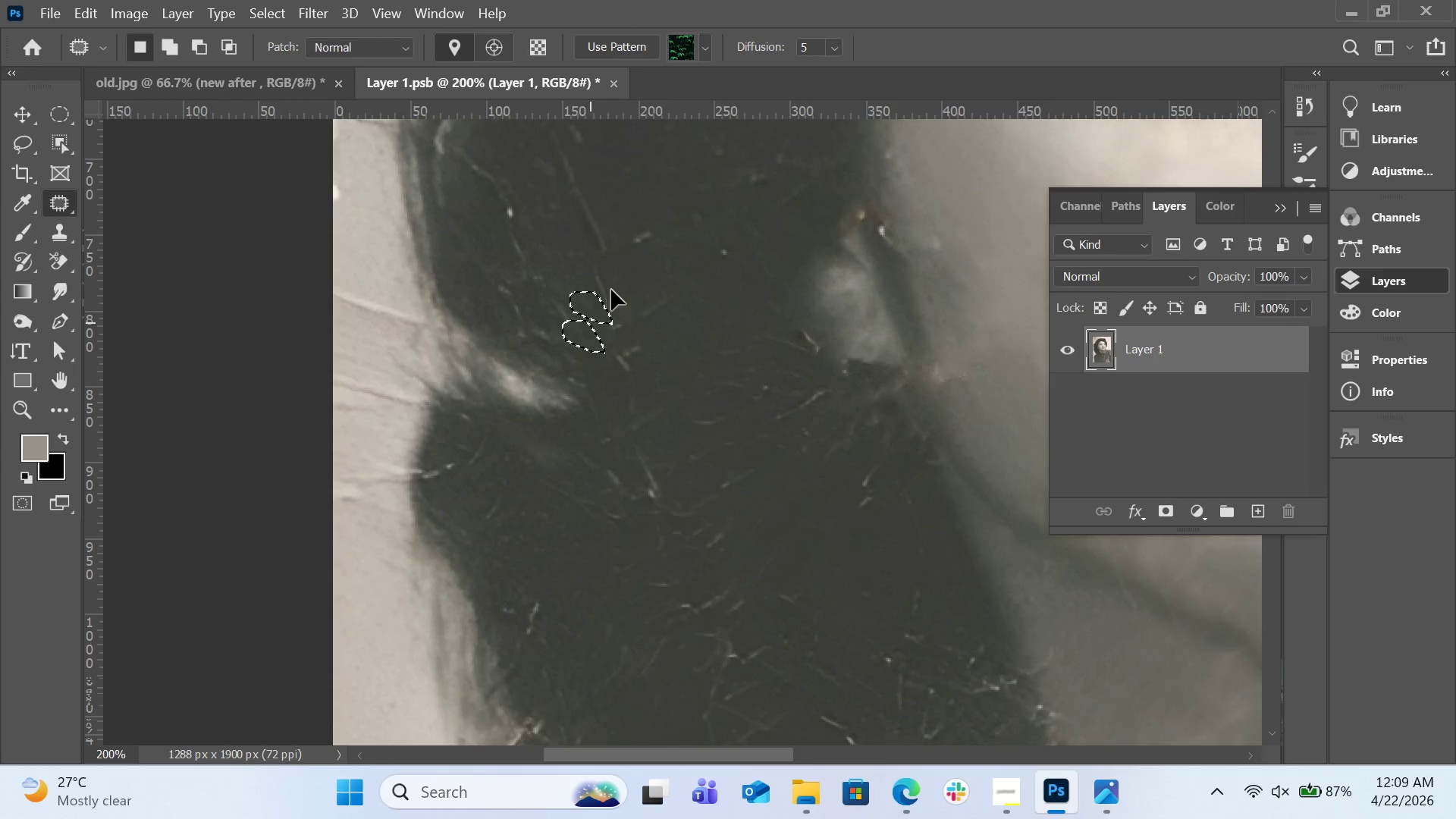 
double_click([611, 290])
 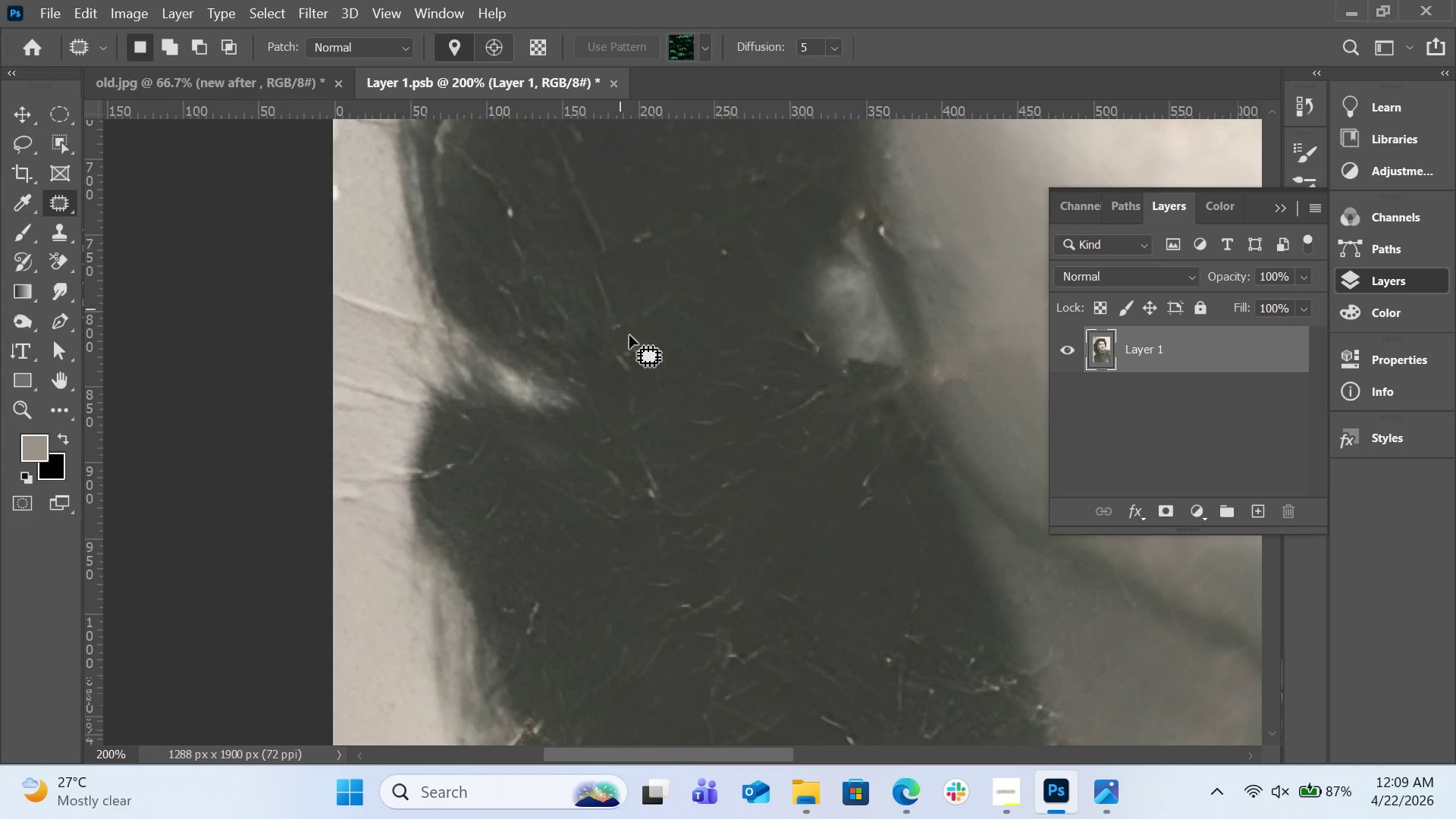 
scroll: coordinate [634, 353], scroll_direction: down, amount: 10.0
 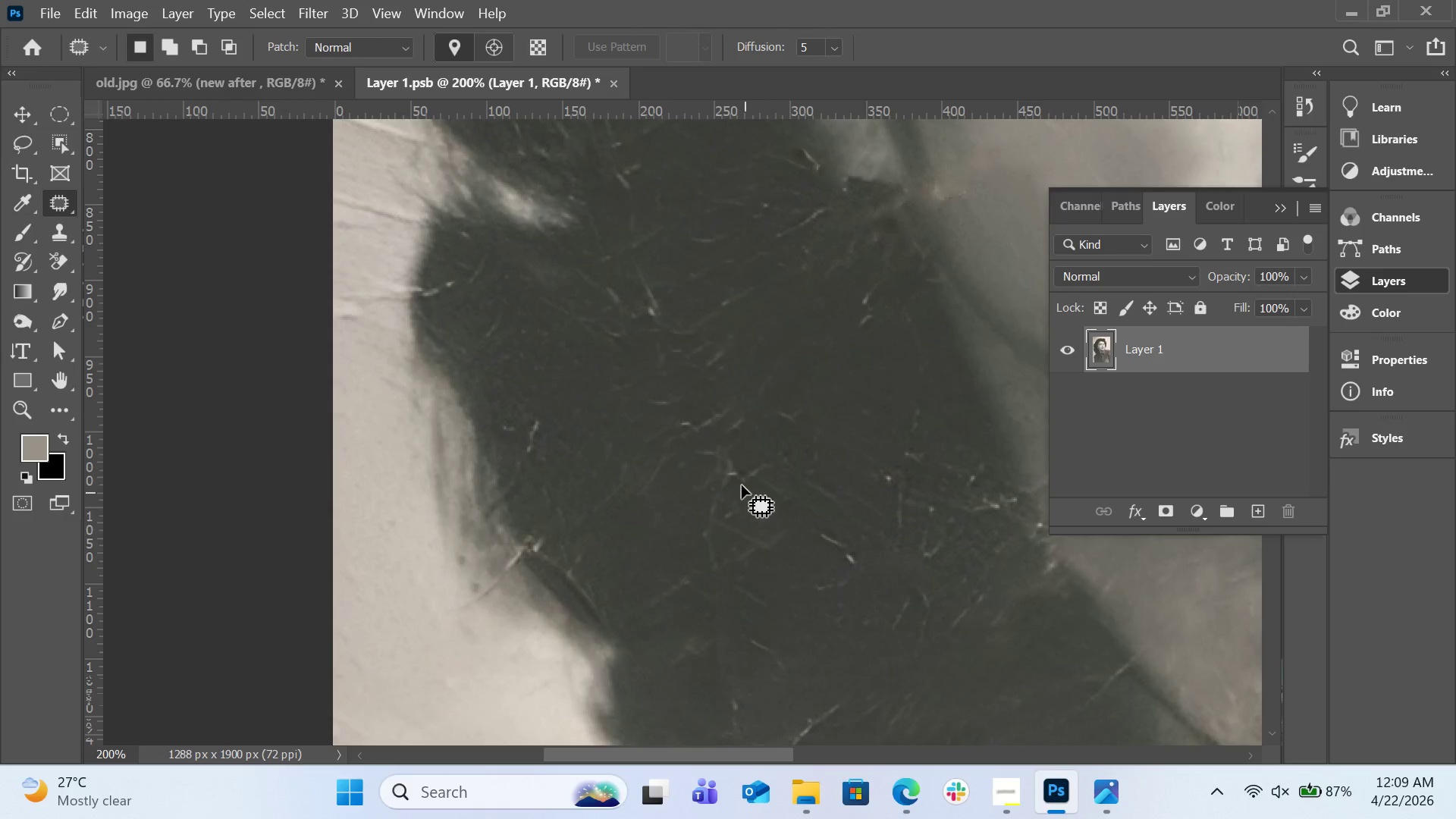 
left_click_drag(start_coordinate=[742, 473], to_coordinate=[733, 466])
 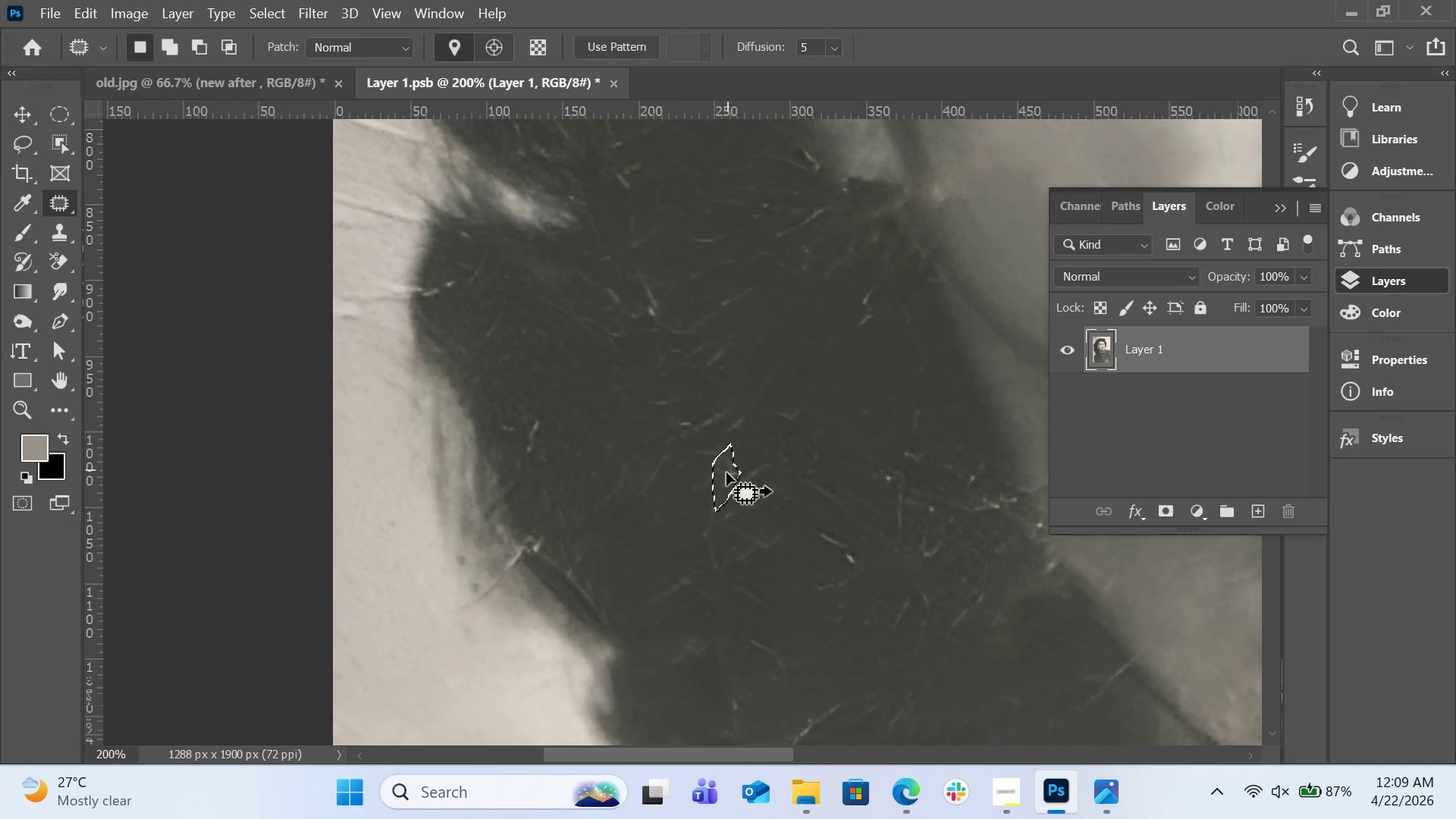 
left_click_drag(start_coordinate=[726, 472], to_coordinate=[699, 496])
 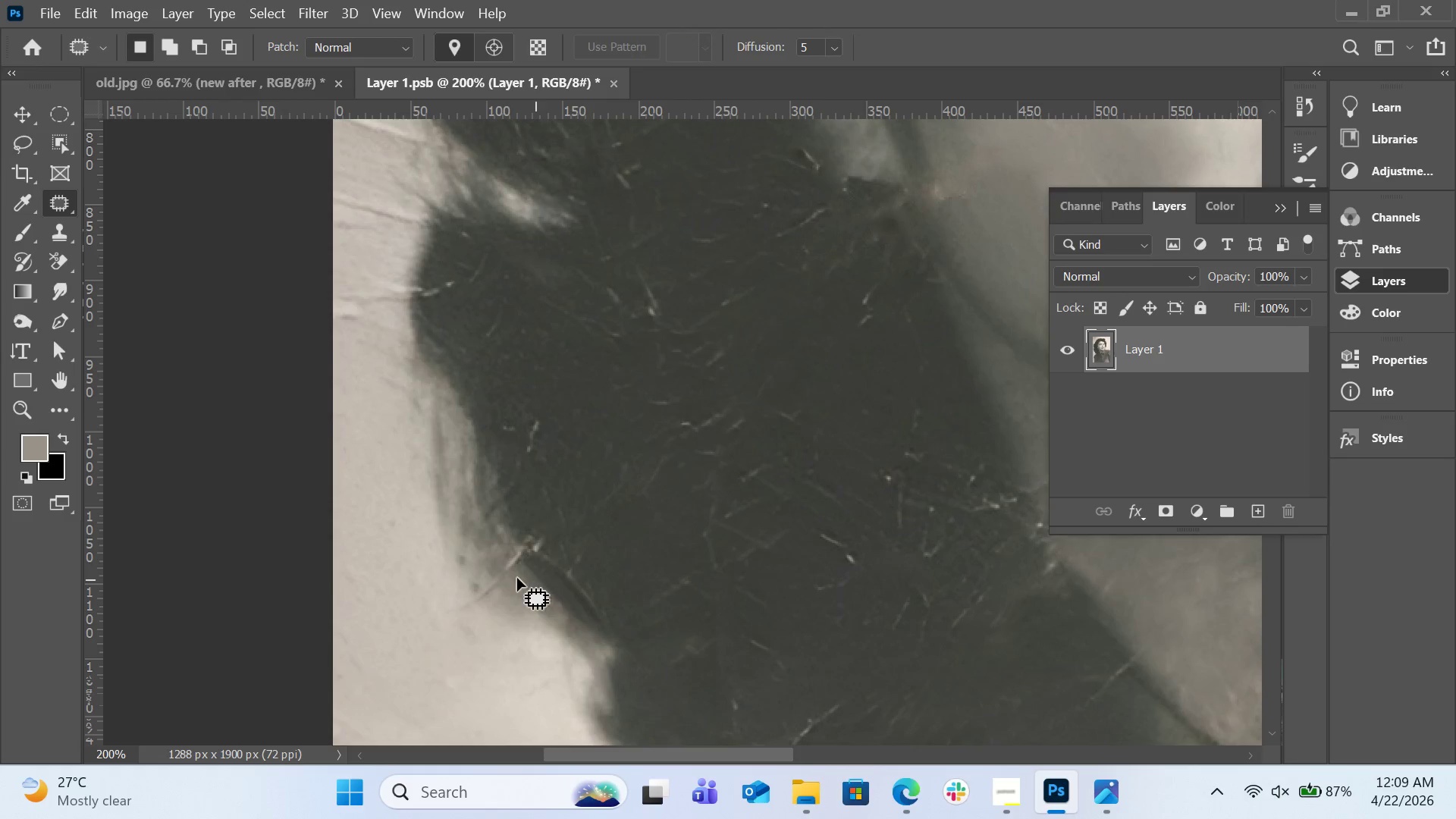 
left_click_drag(start_coordinate=[538, 563], to_coordinate=[532, 553])
 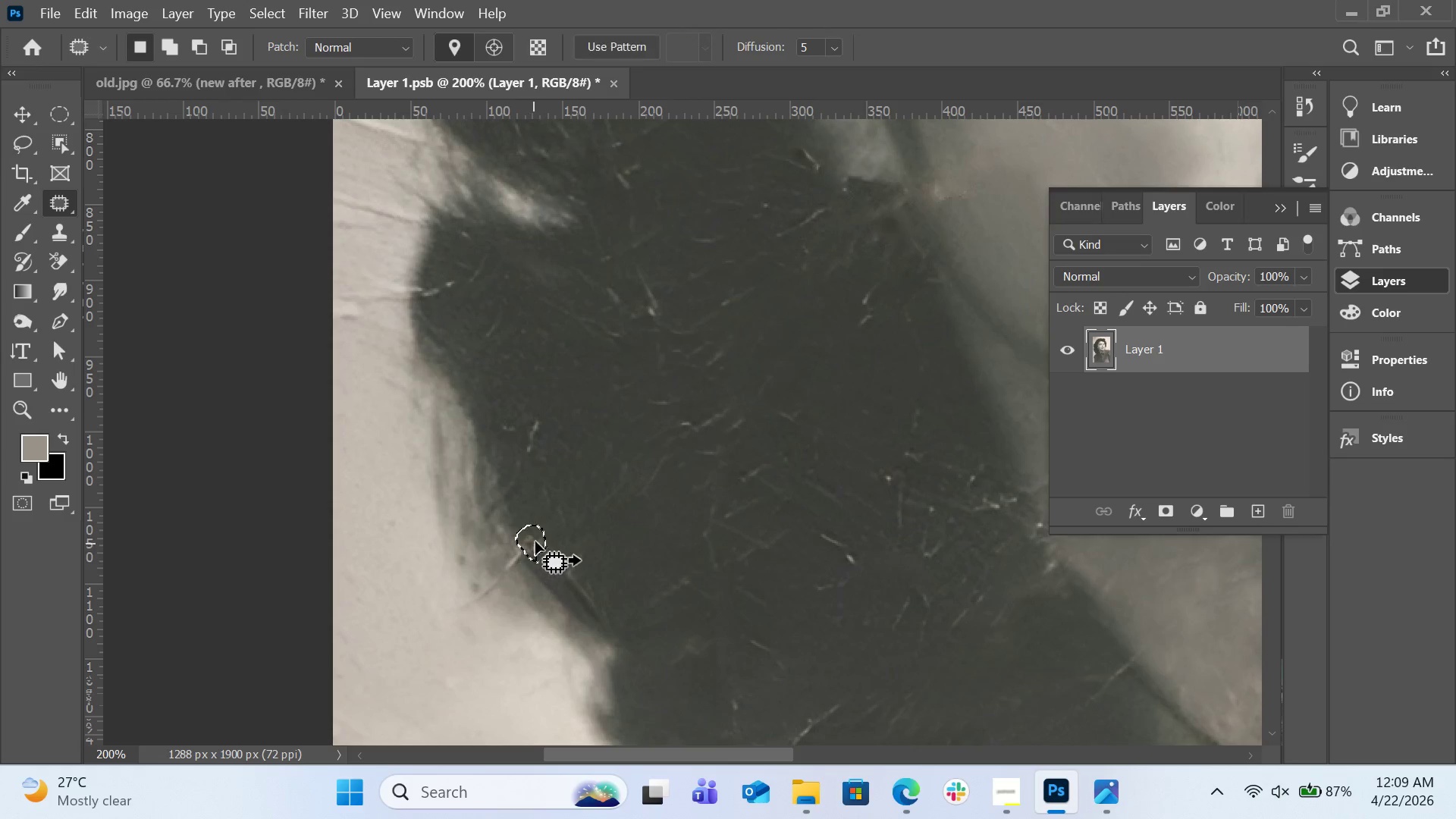 
left_click_drag(start_coordinate=[535, 541], to_coordinate=[541, 503])
 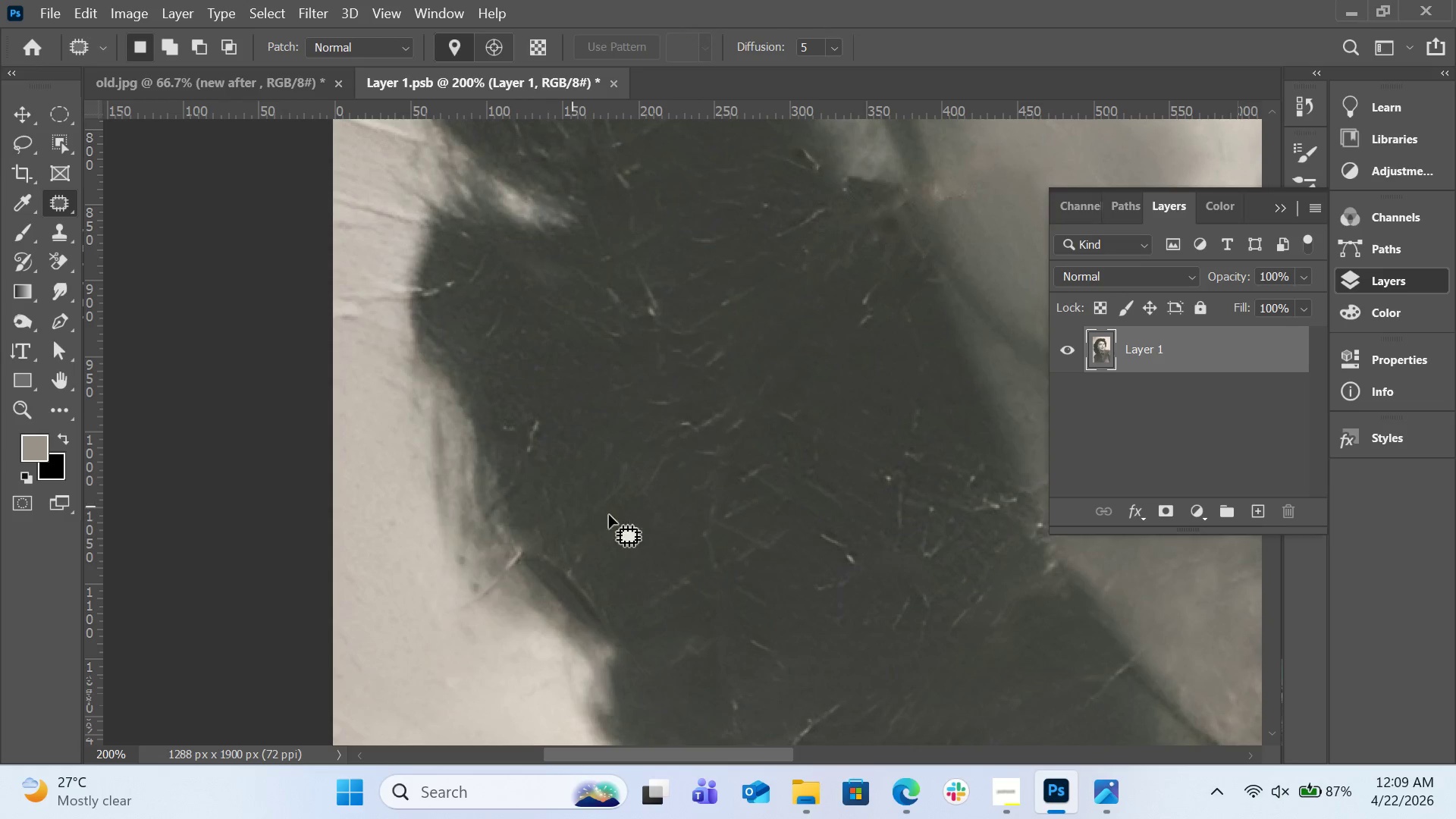 
scroll: coordinate [682, 518], scroll_direction: down, amount: 4.0
 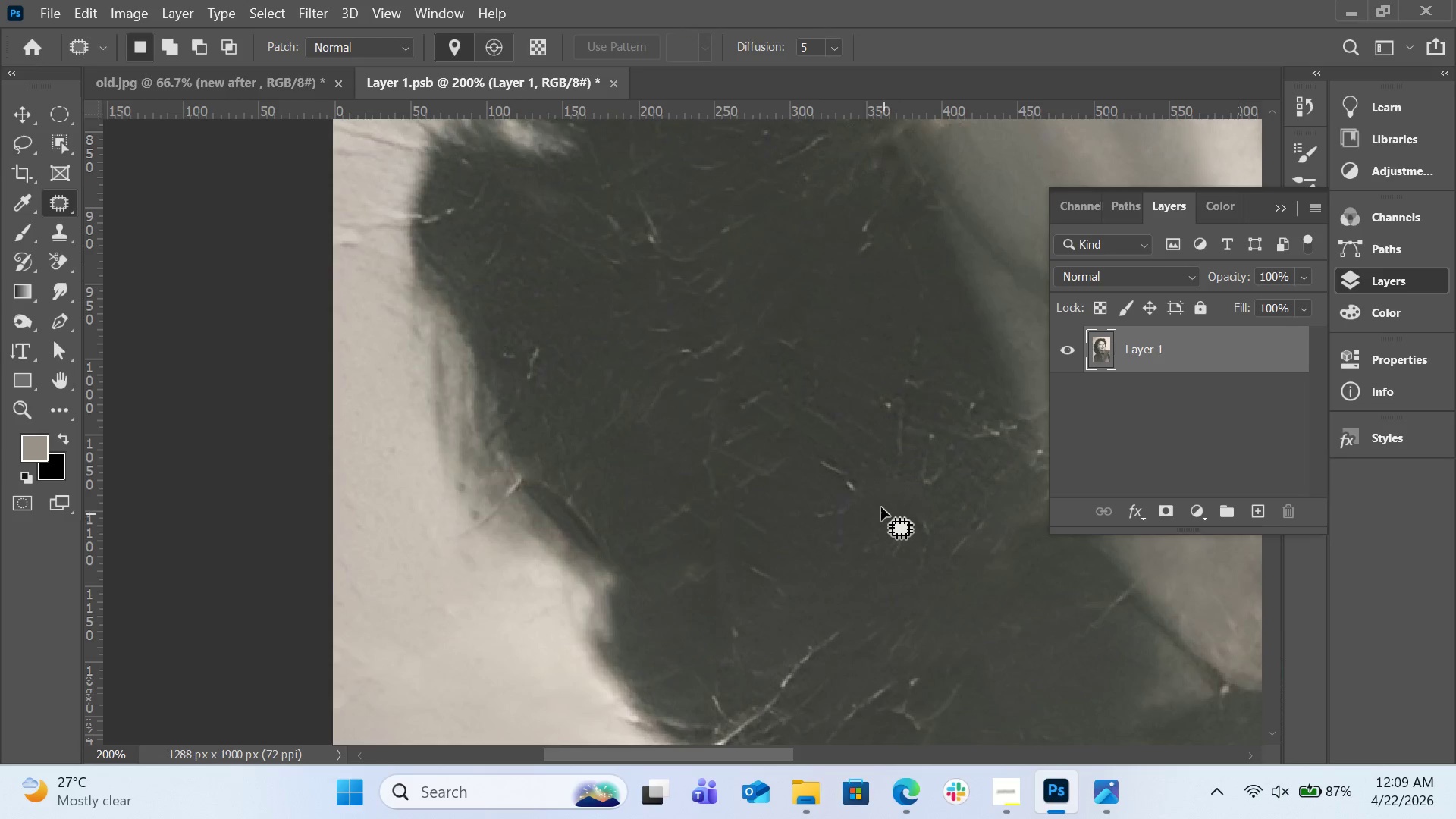 
left_click_drag(start_coordinate=[877, 500], to_coordinate=[858, 488])
 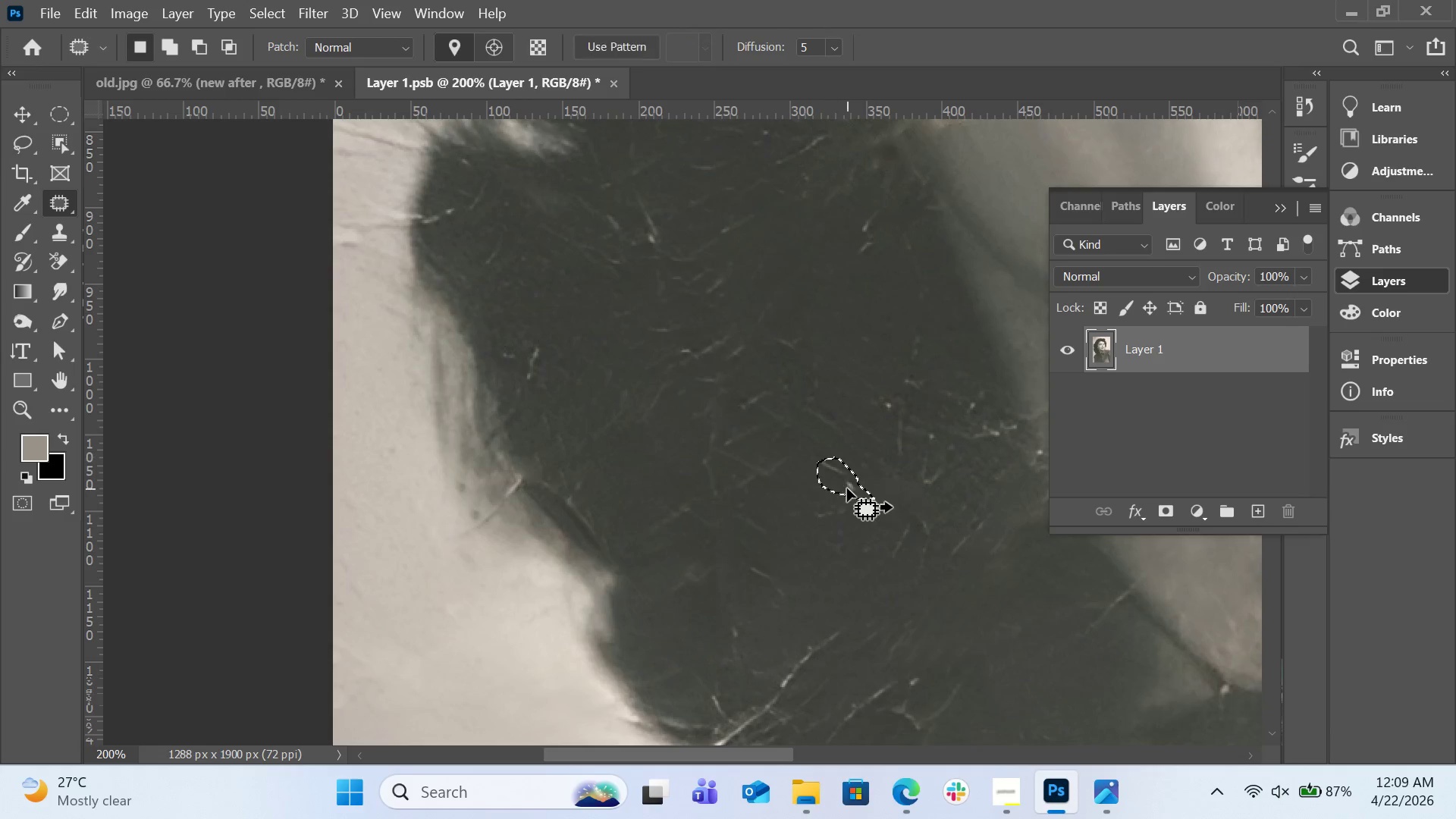 
left_click_drag(start_coordinate=[847, 488], to_coordinate=[823, 507])
 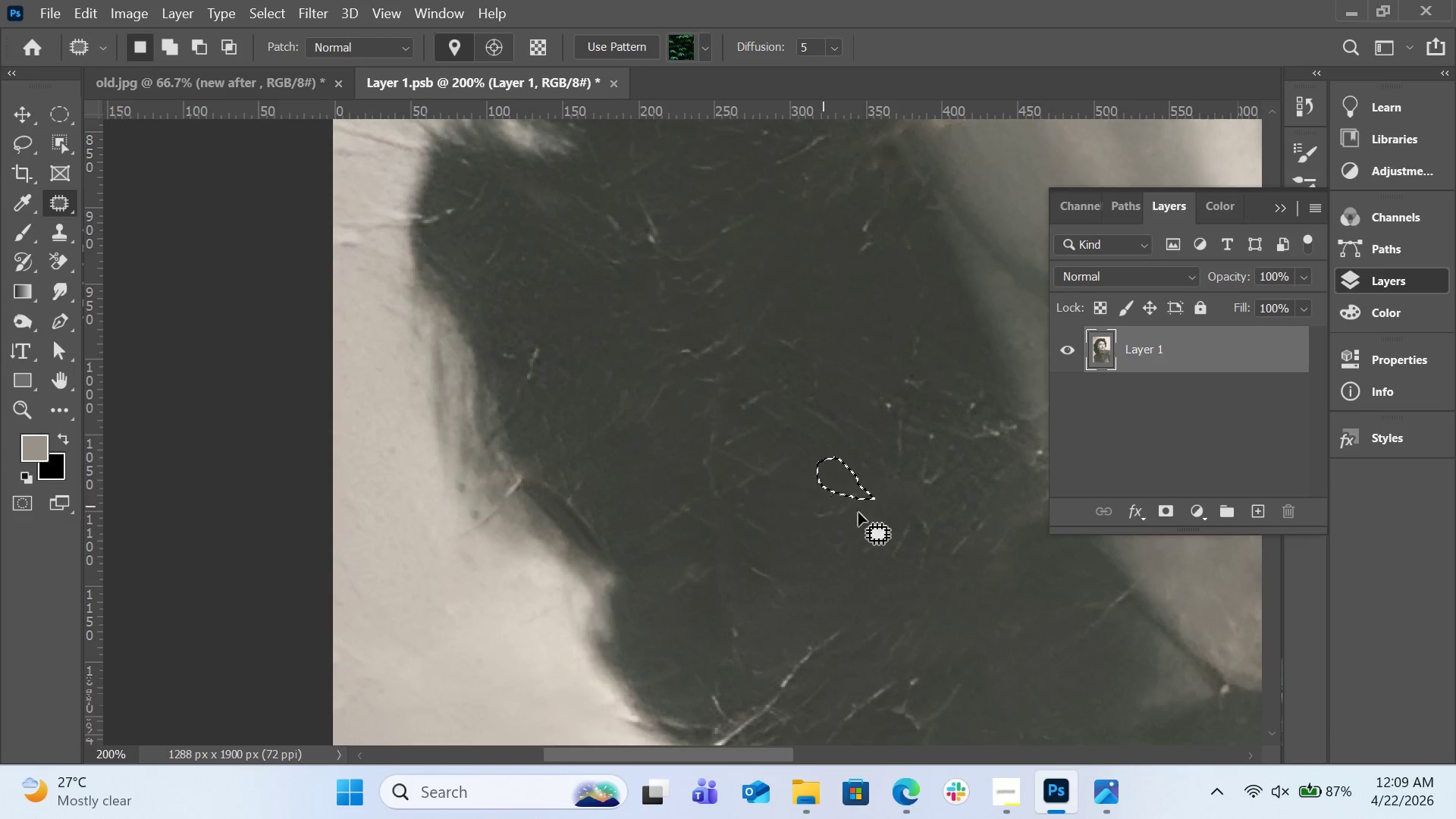 
double_click([866, 519])
 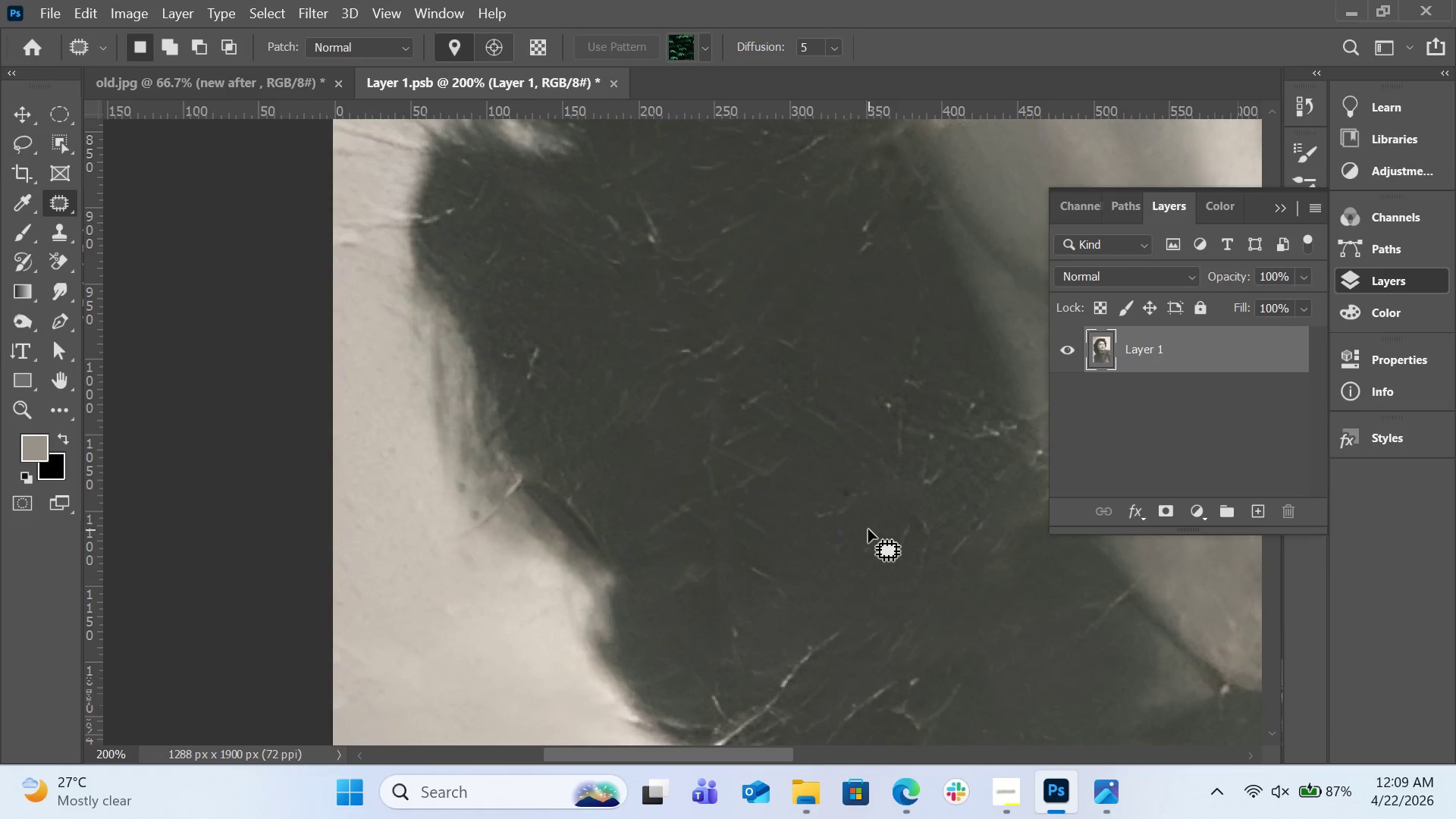 
scroll: coordinate [863, 536], scroll_direction: down, amount: 8.0
 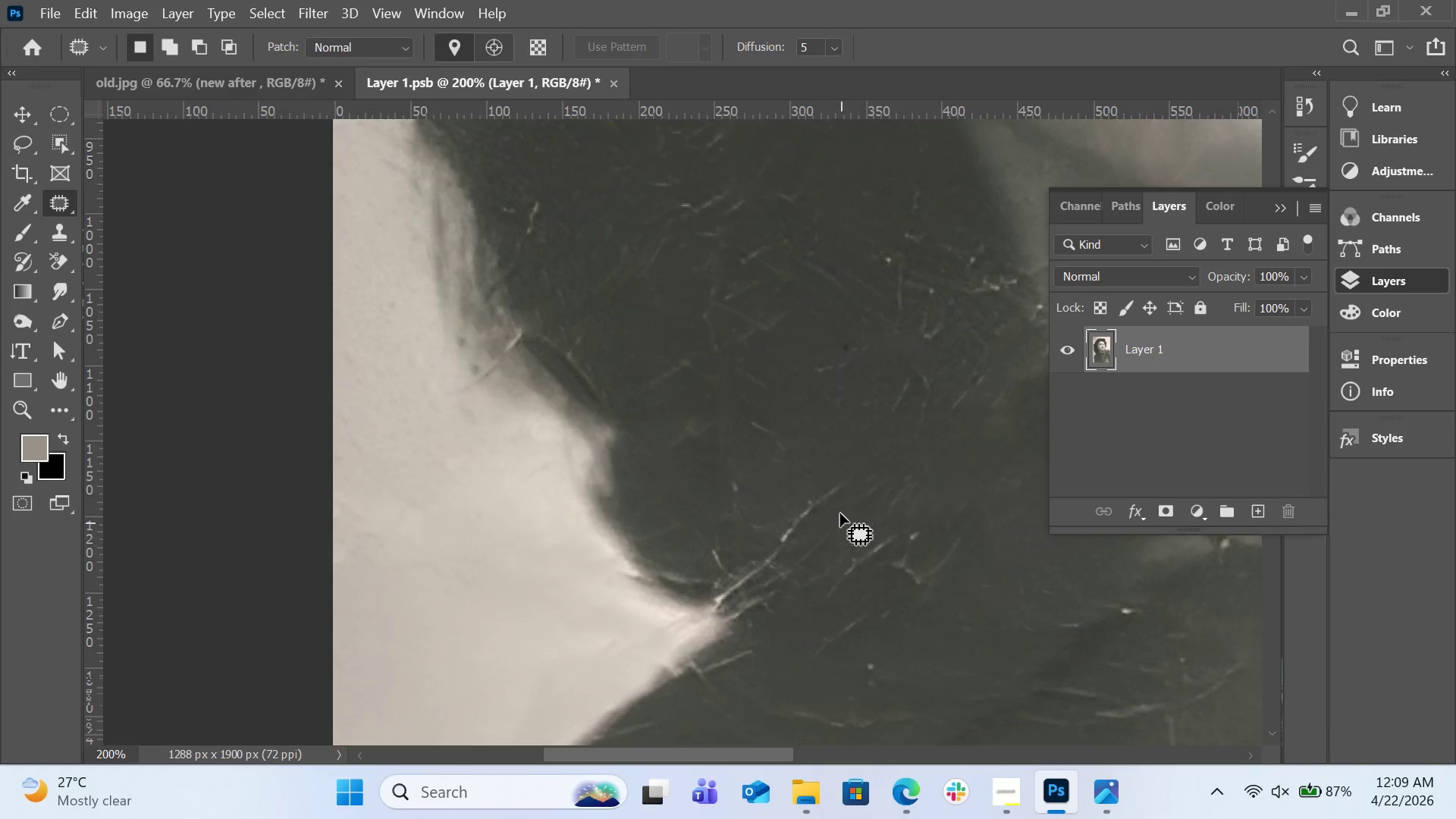 
left_click_drag(start_coordinate=[840, 506], to_coordinate=[826, 470])
 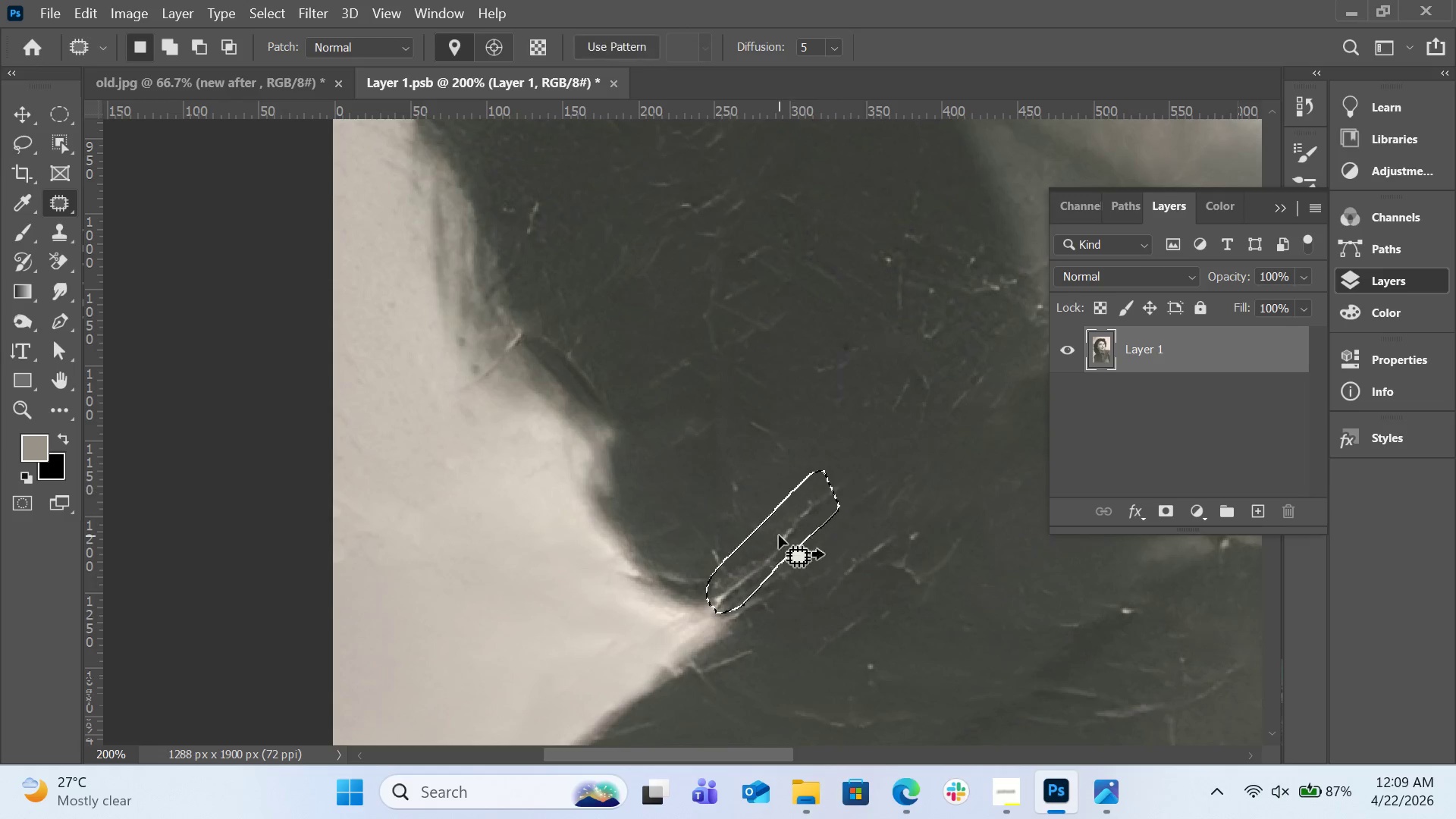 
left_click_drag(start_coordinate=[779, 535], to_coordinate=[756, 480])
 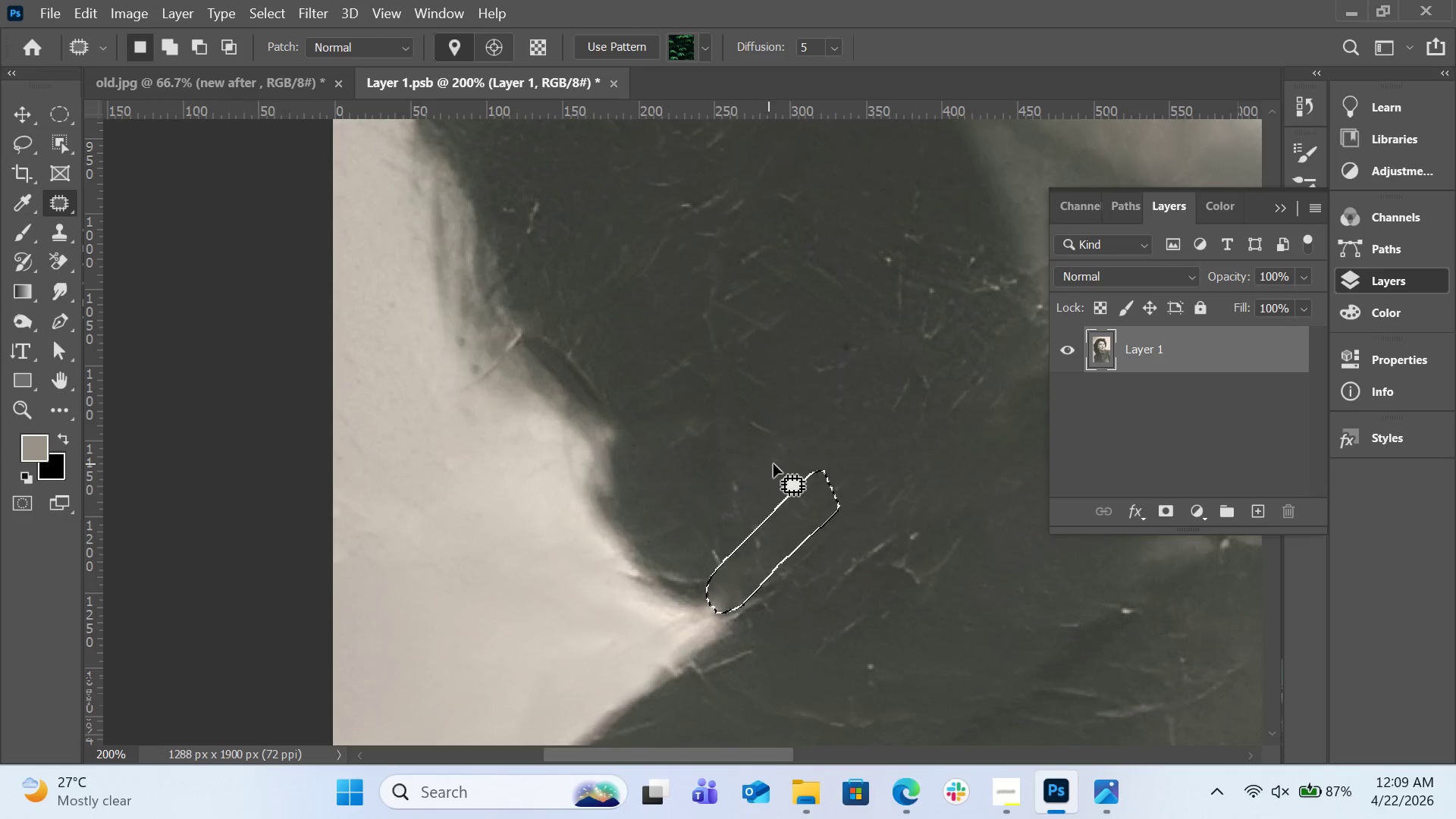 
double_click([774, 464])
 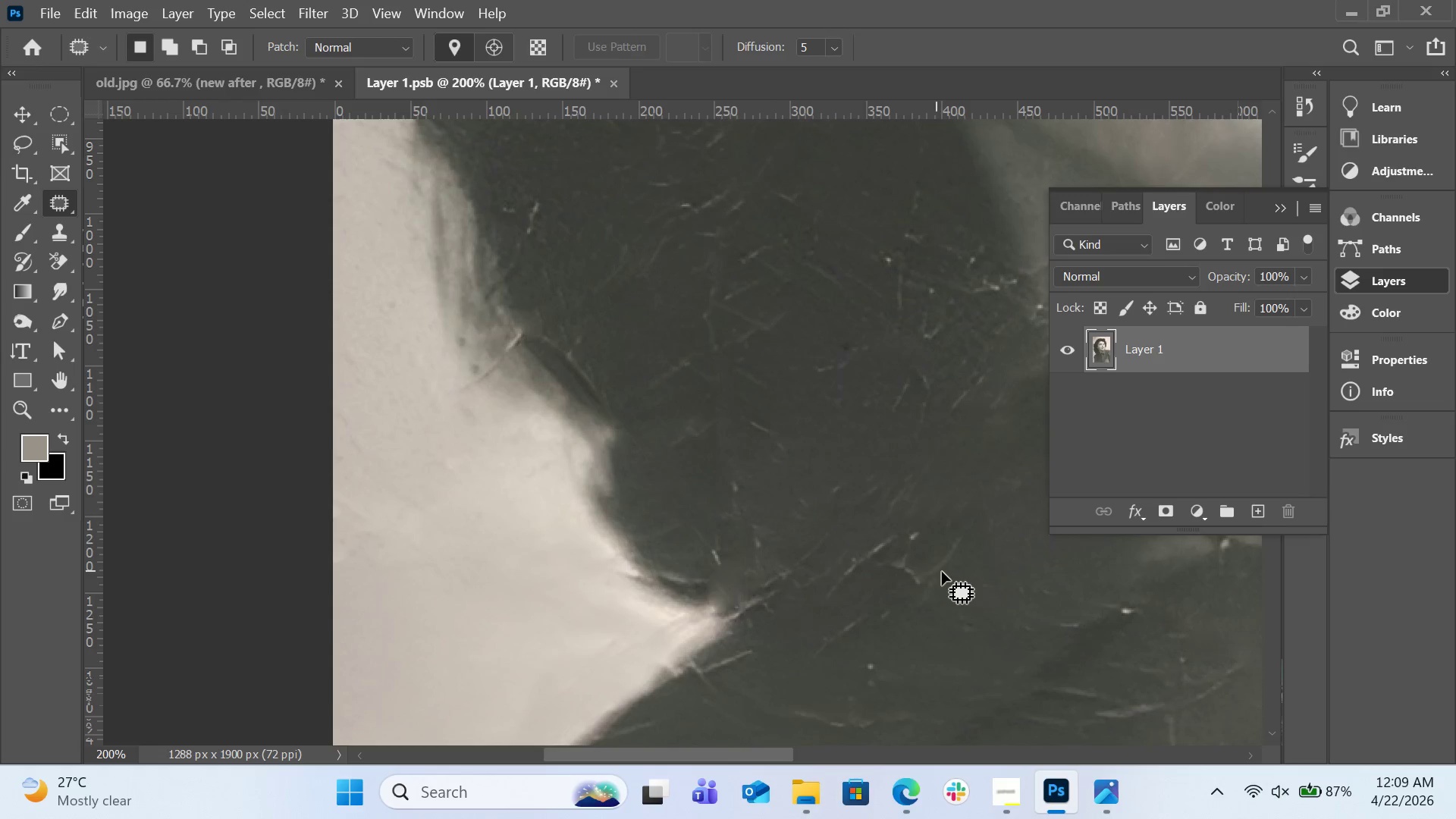 
left_click_drag(start_coordinate=[946, 574], to_coordinate=[943, 541])
 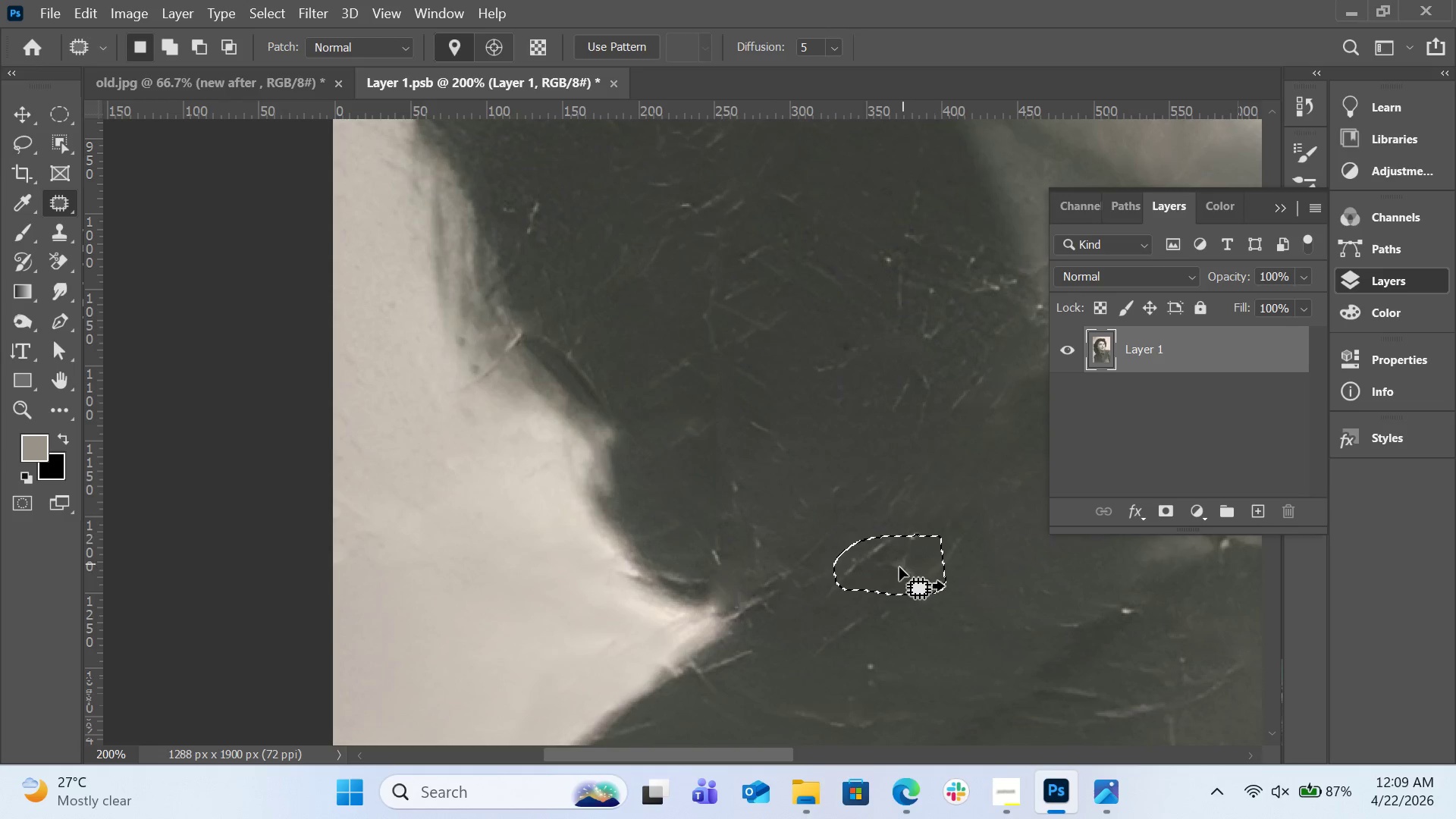 
left_click_drag(start_coordinate=[899, 567], to_coordinate=[908, 505])
 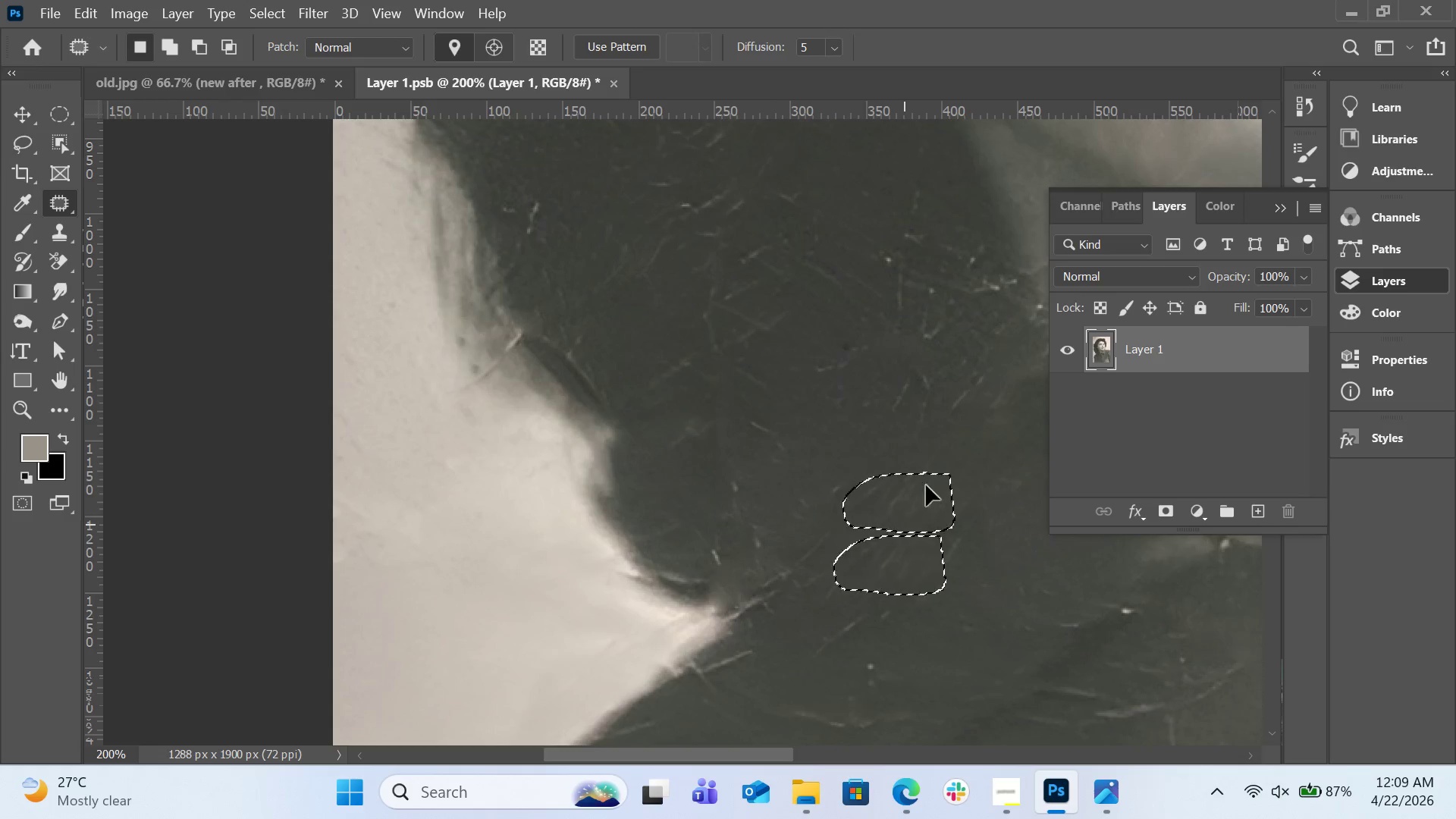 
double_click([926, 485])
 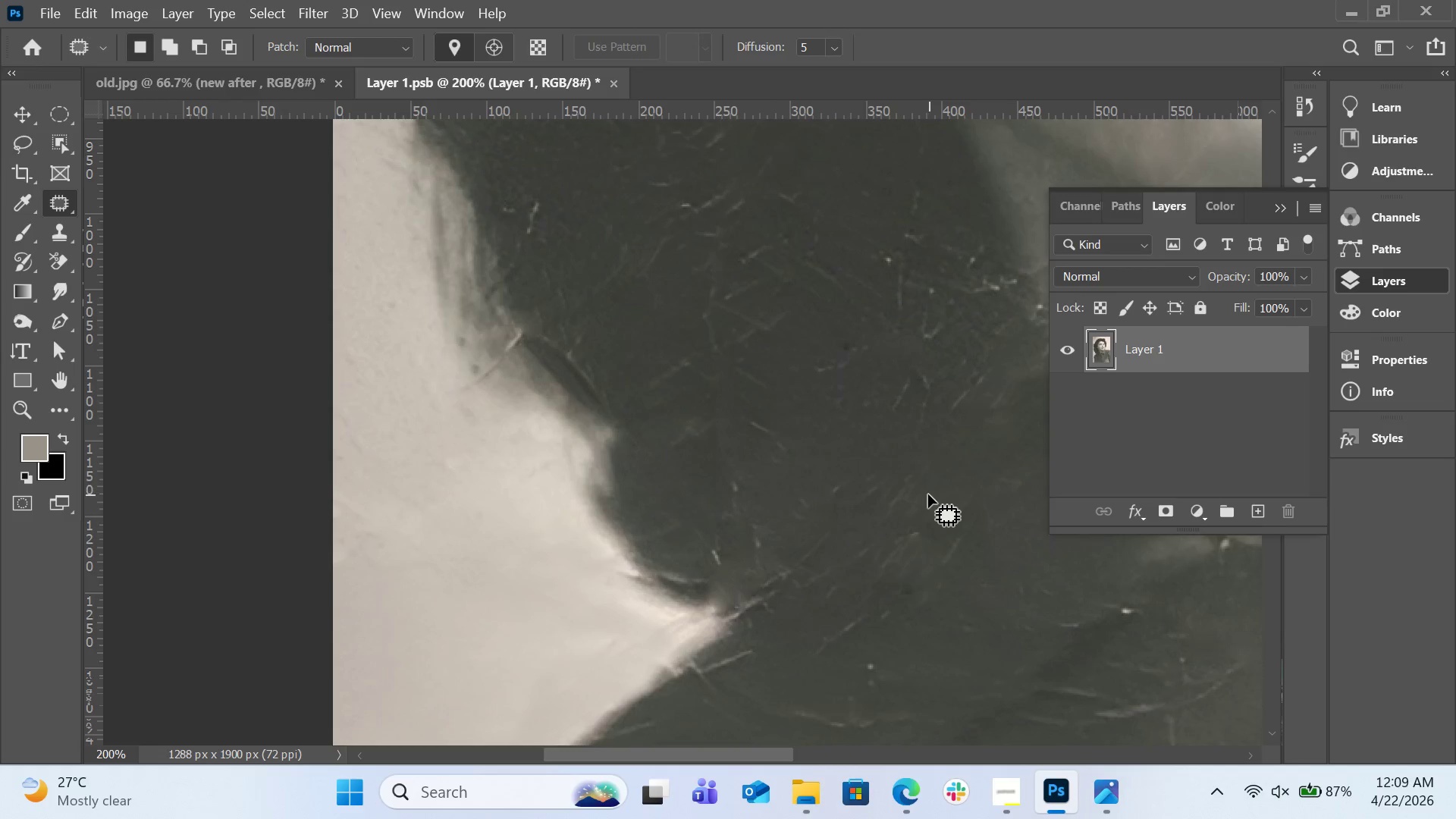 
scroll: coordinate [928, 500], scroll_direction: down, amount: 7.0
 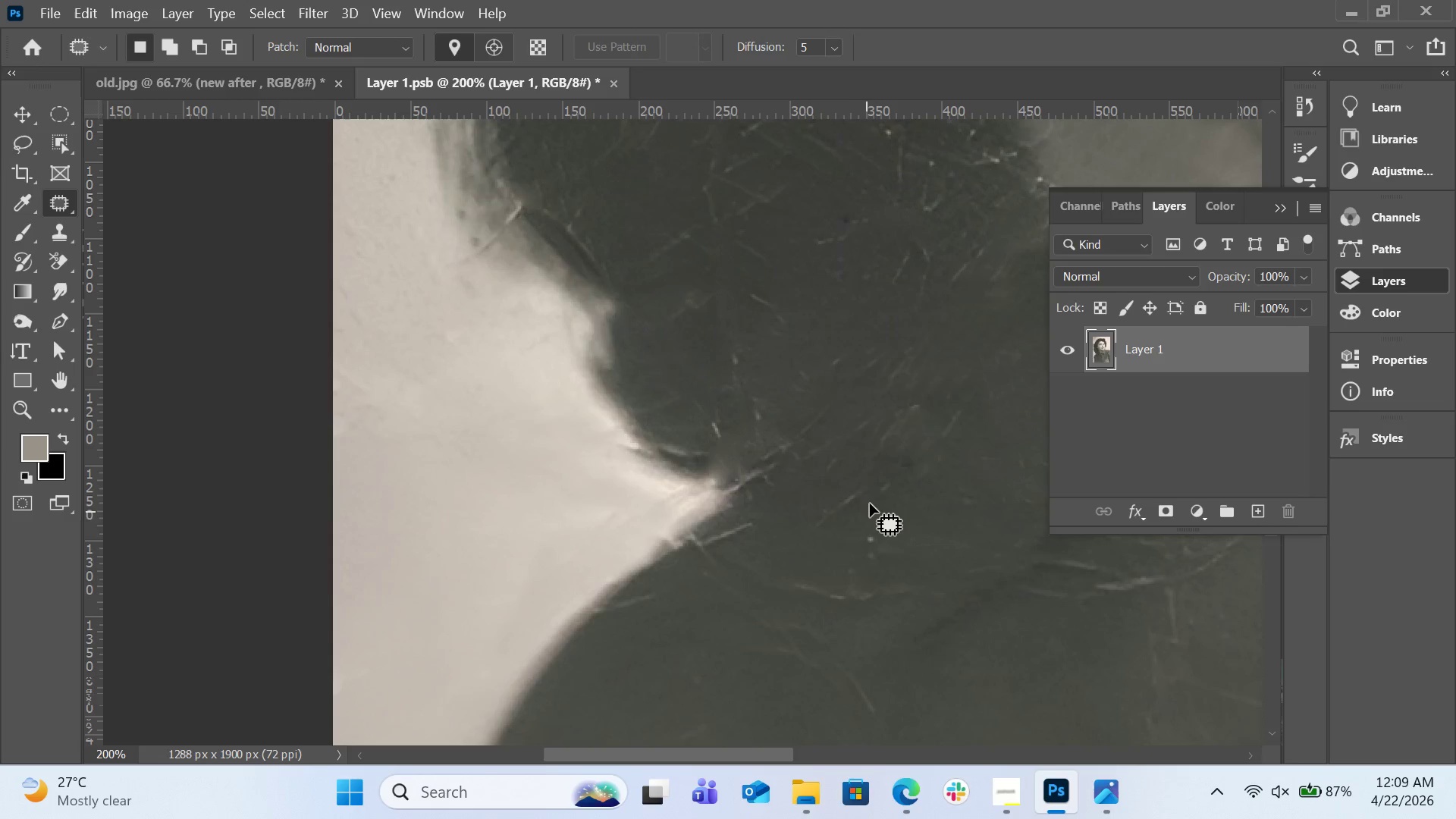 
left_click_drag(start_coordinate=[872, 495], to_coordinate=[850, 478])
 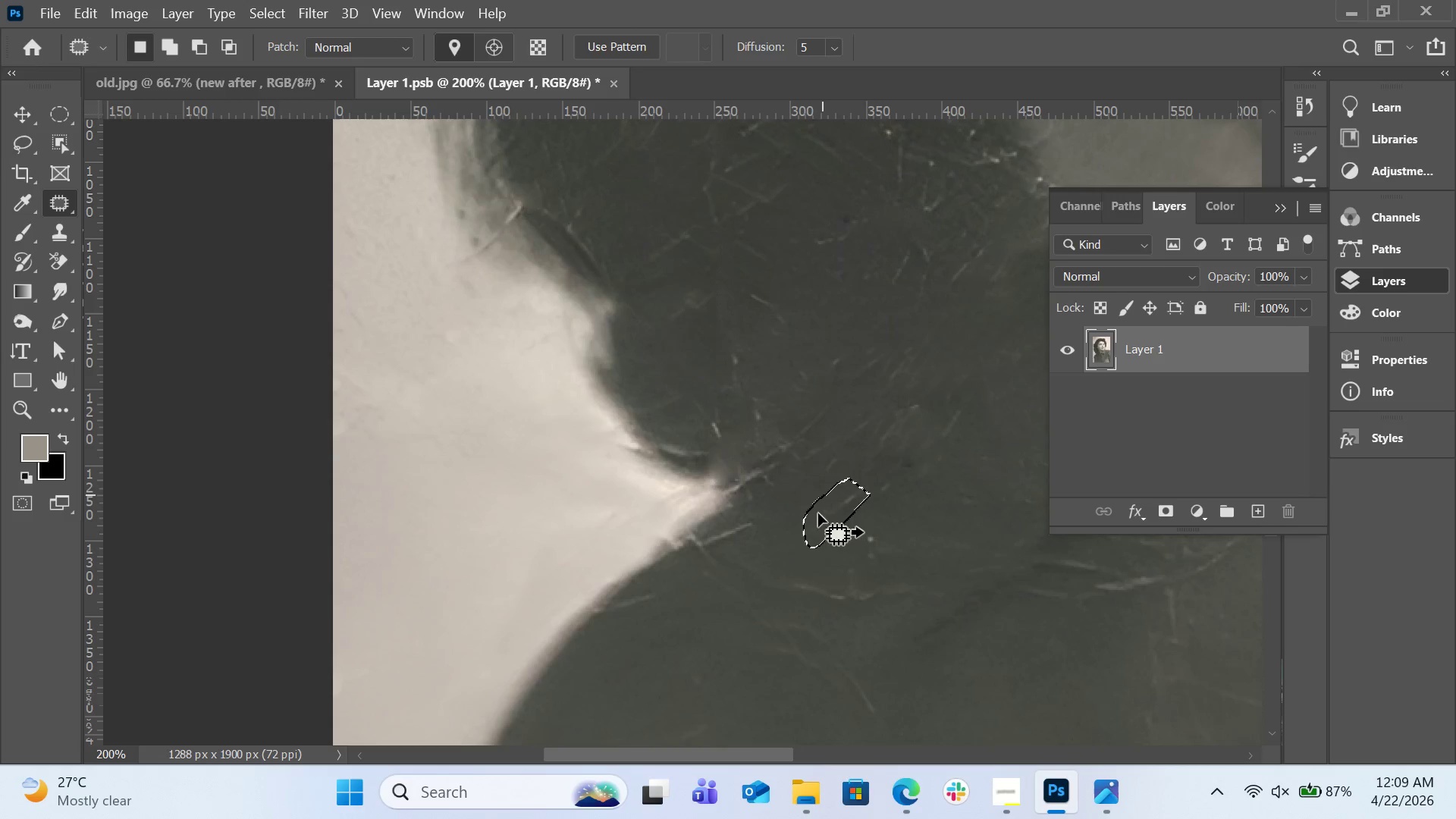 
left_click_drag(start_coordinate=[818, 513], to_coordinate=[817, 493])
 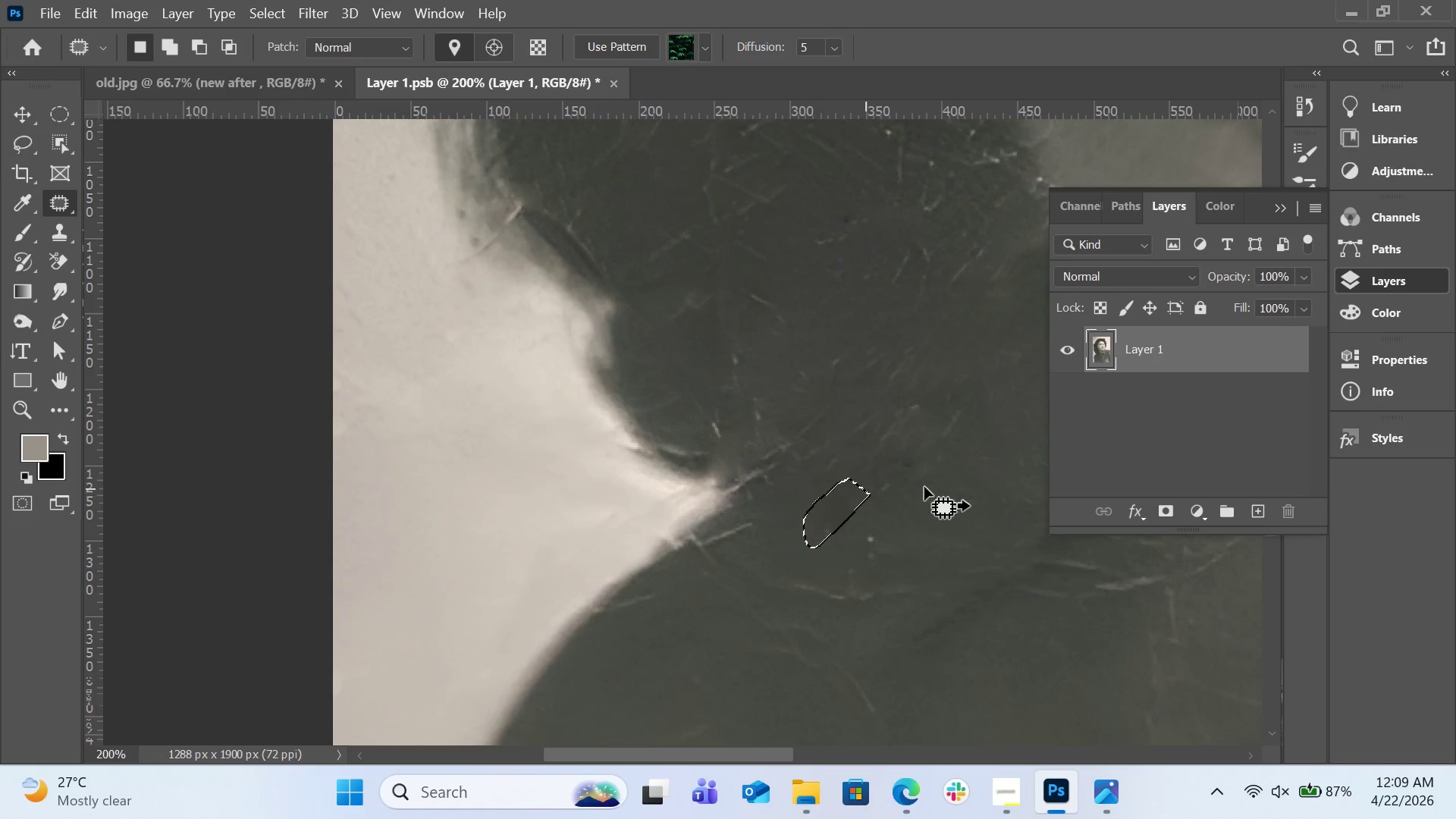 
left_click([926, 487])
 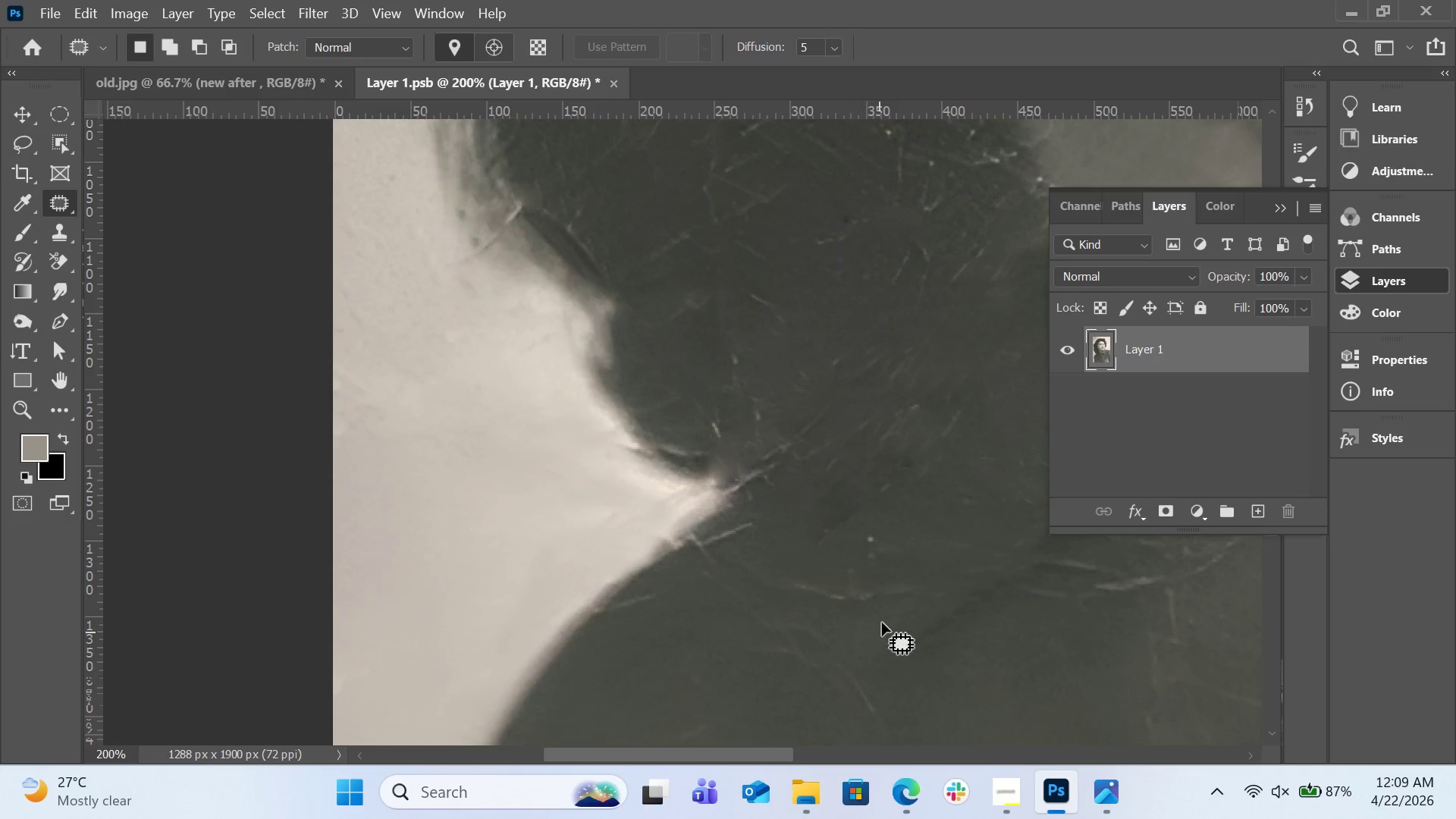 
left_click_drag(start_coordinate=[887, 609], to_coordinate=[913, 574])
 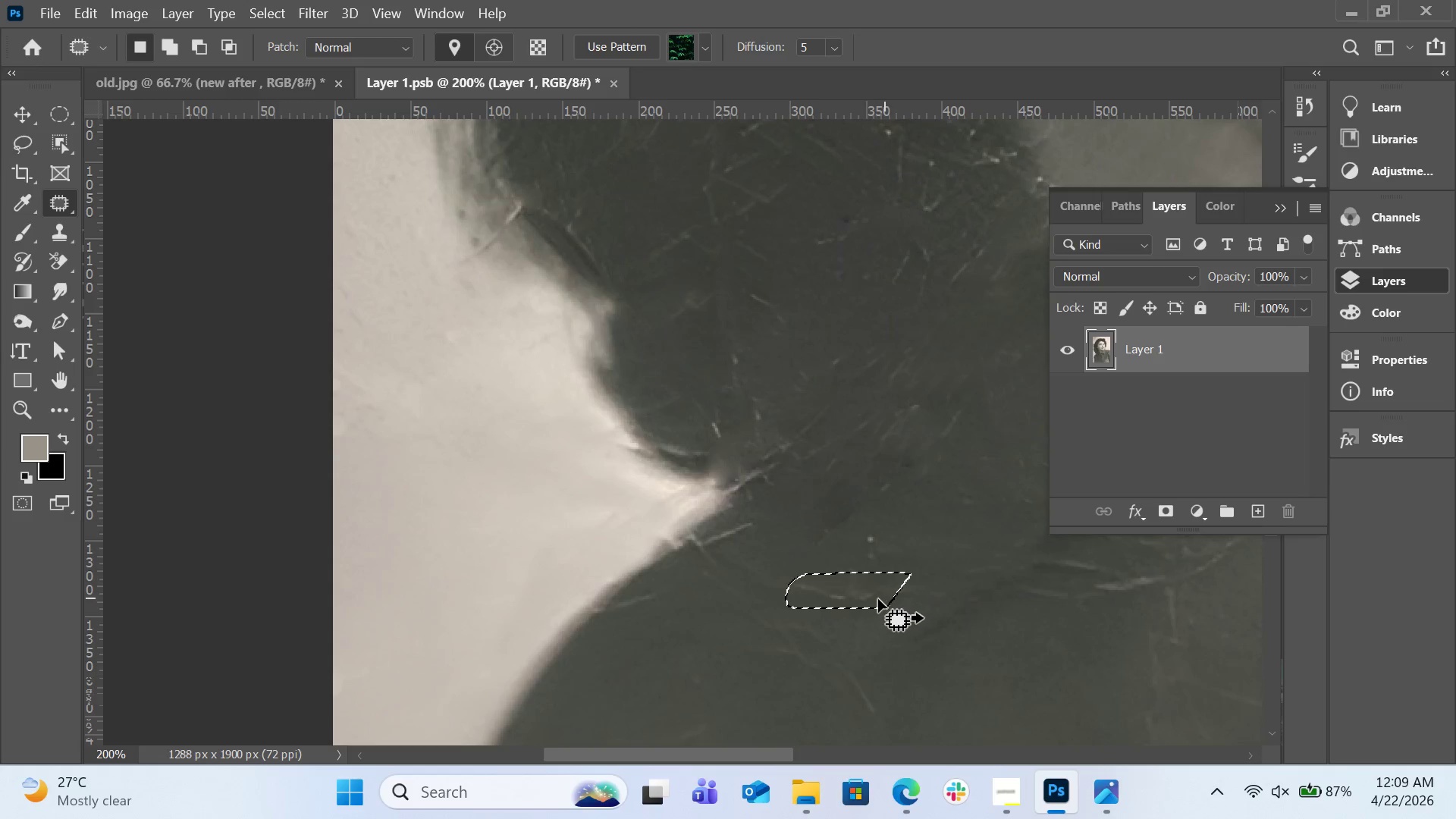 
left_click_drag(start_coordinate=[878, 598], to_coordinate=[878, 565])
 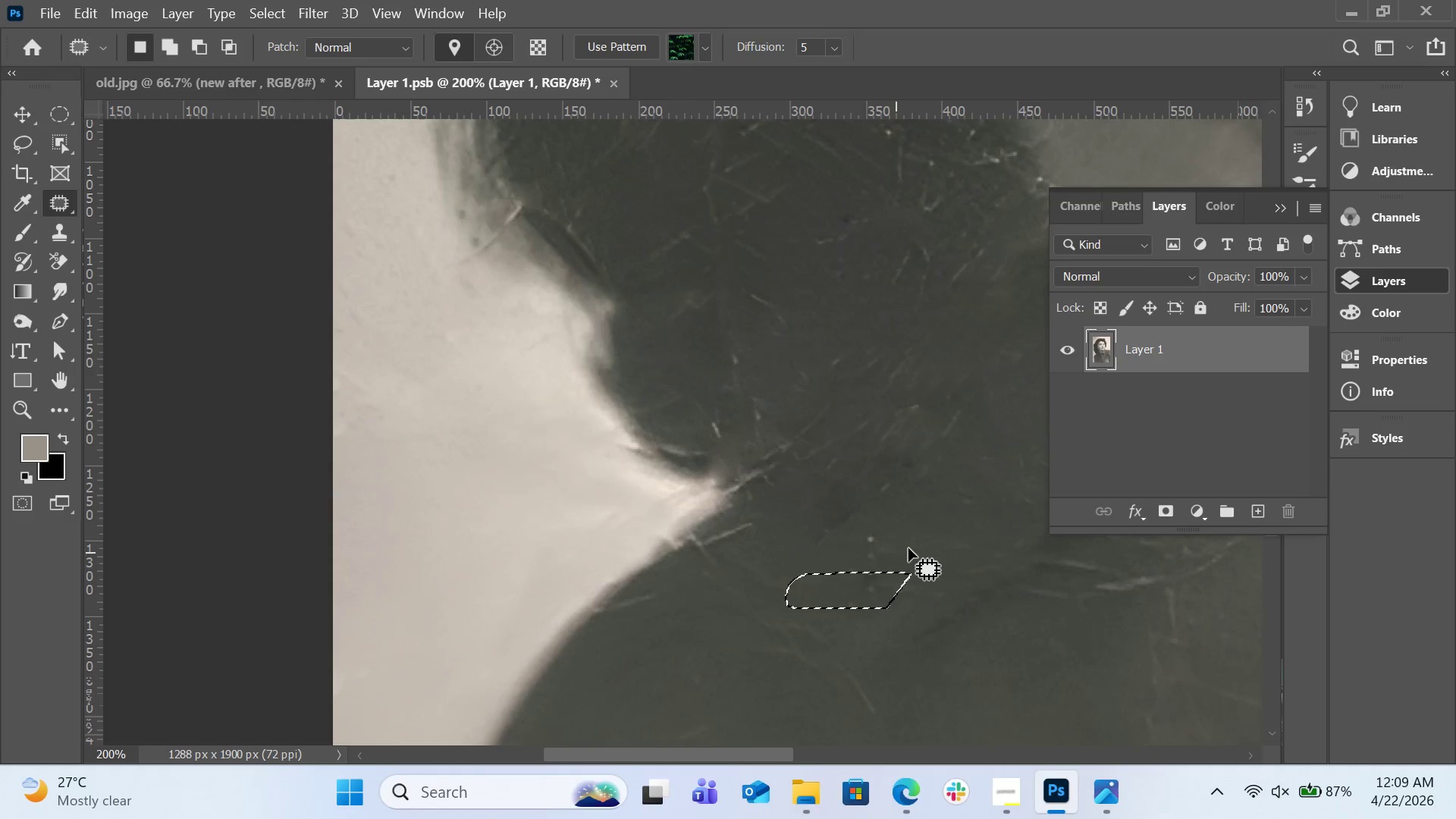 
left_click([911, 546])
 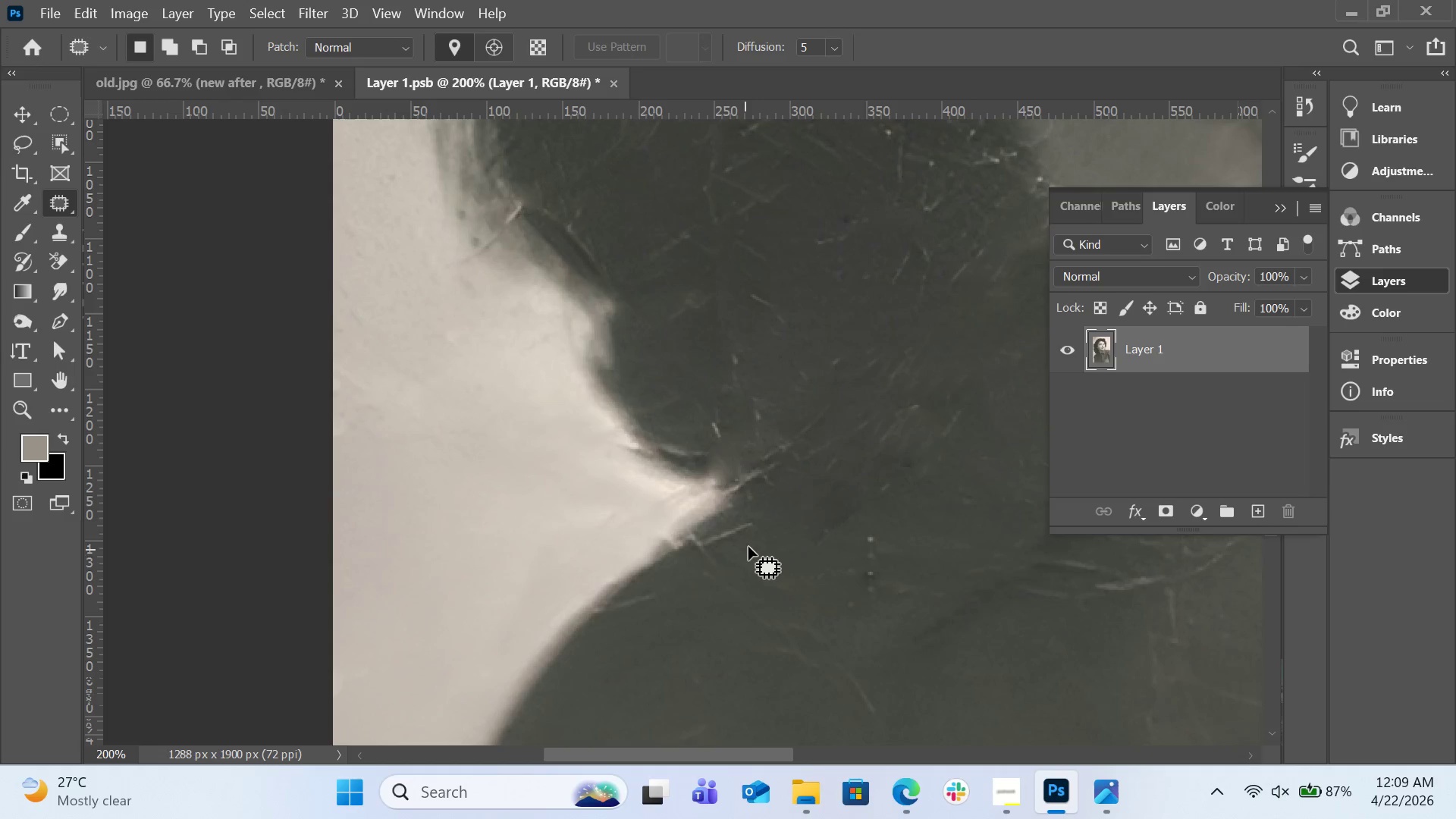 
left_click_drag(start_coordinate=[755, 537], to_coordinate=[764, 513])
 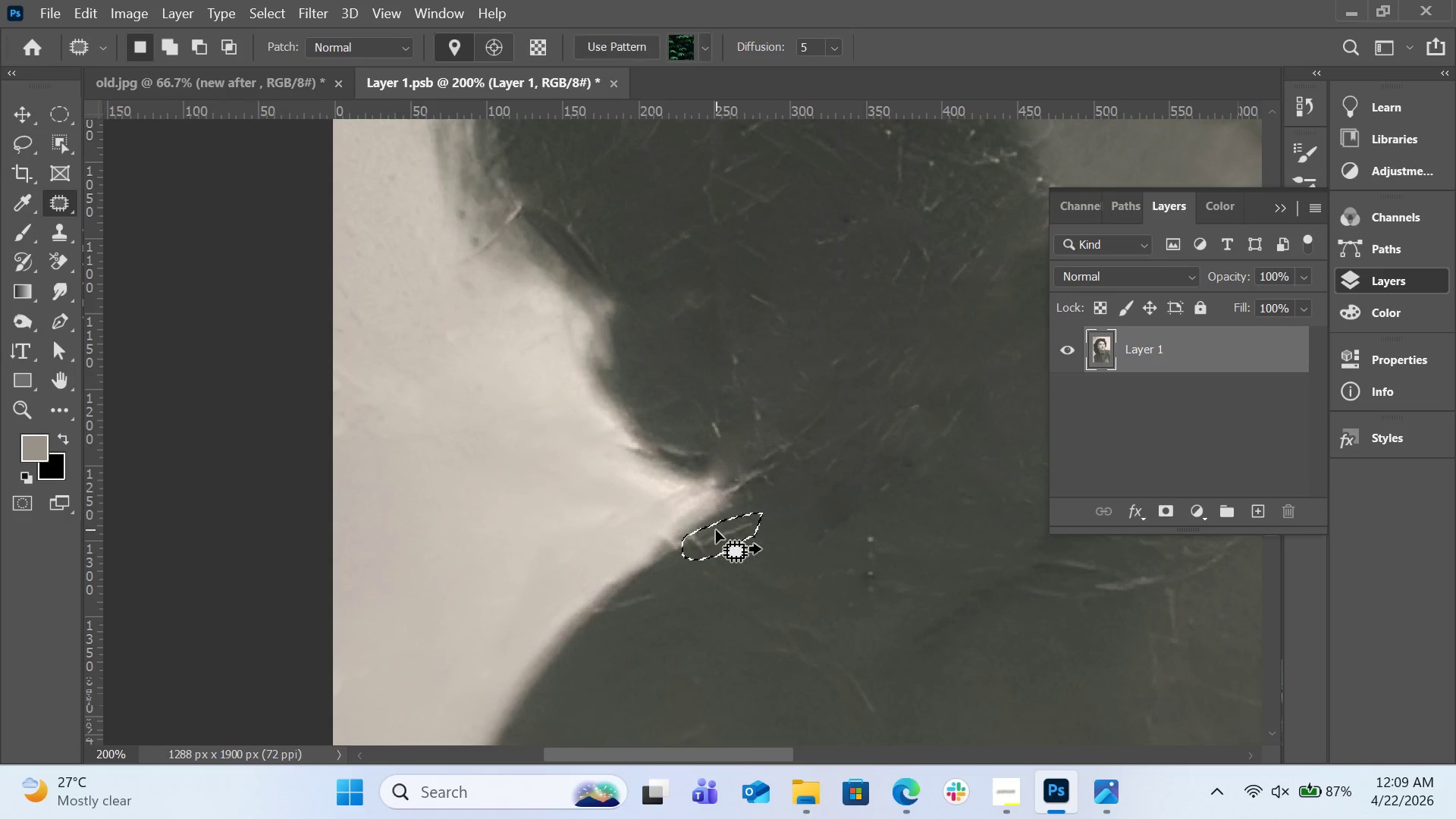 
left_click_drag(start_coordinate=[716, 530], to_coordinate=[738, 554])
 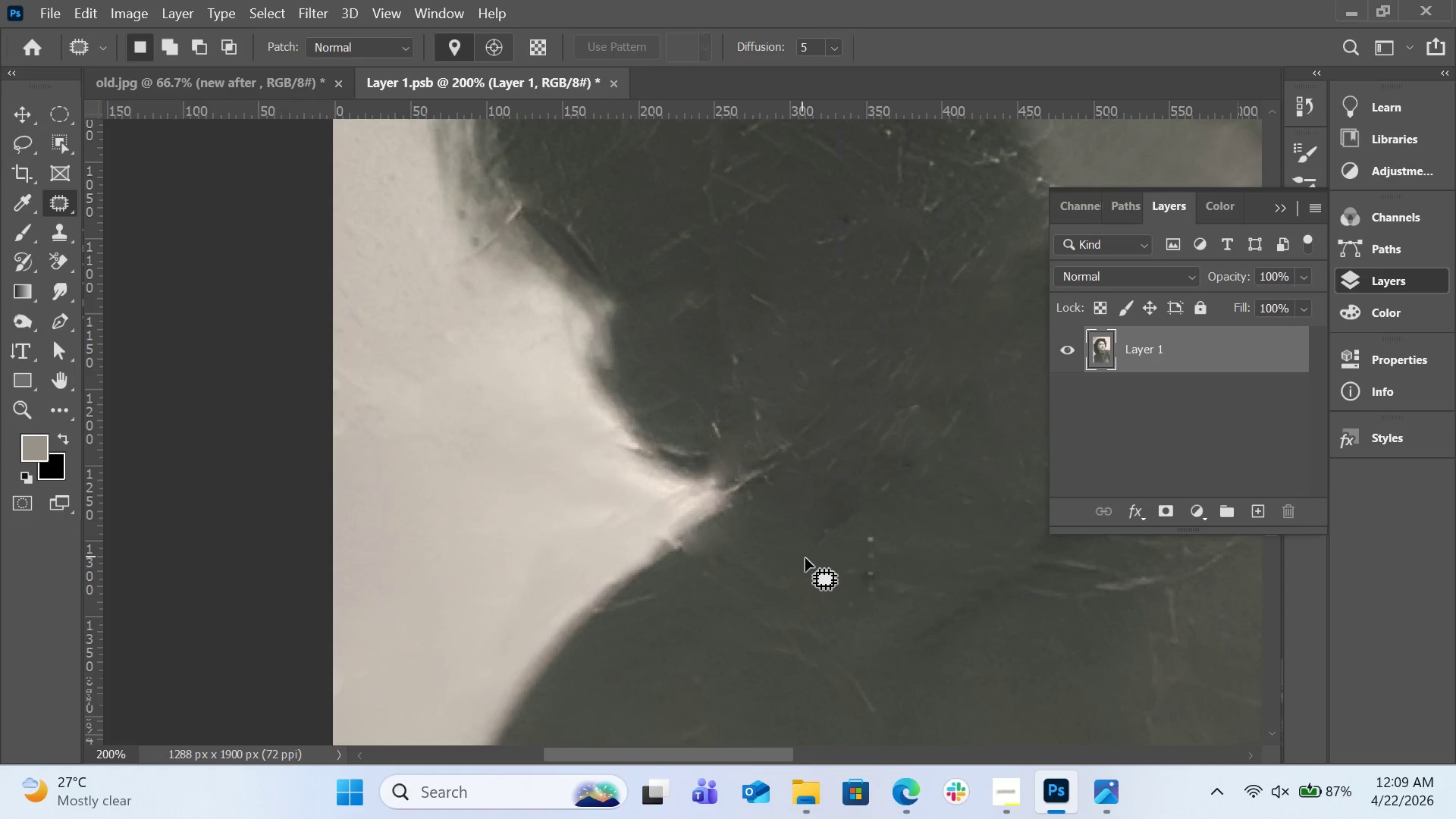 
scroll: coordinate [883, 582], scroll_direction: down, amount: 2.0
 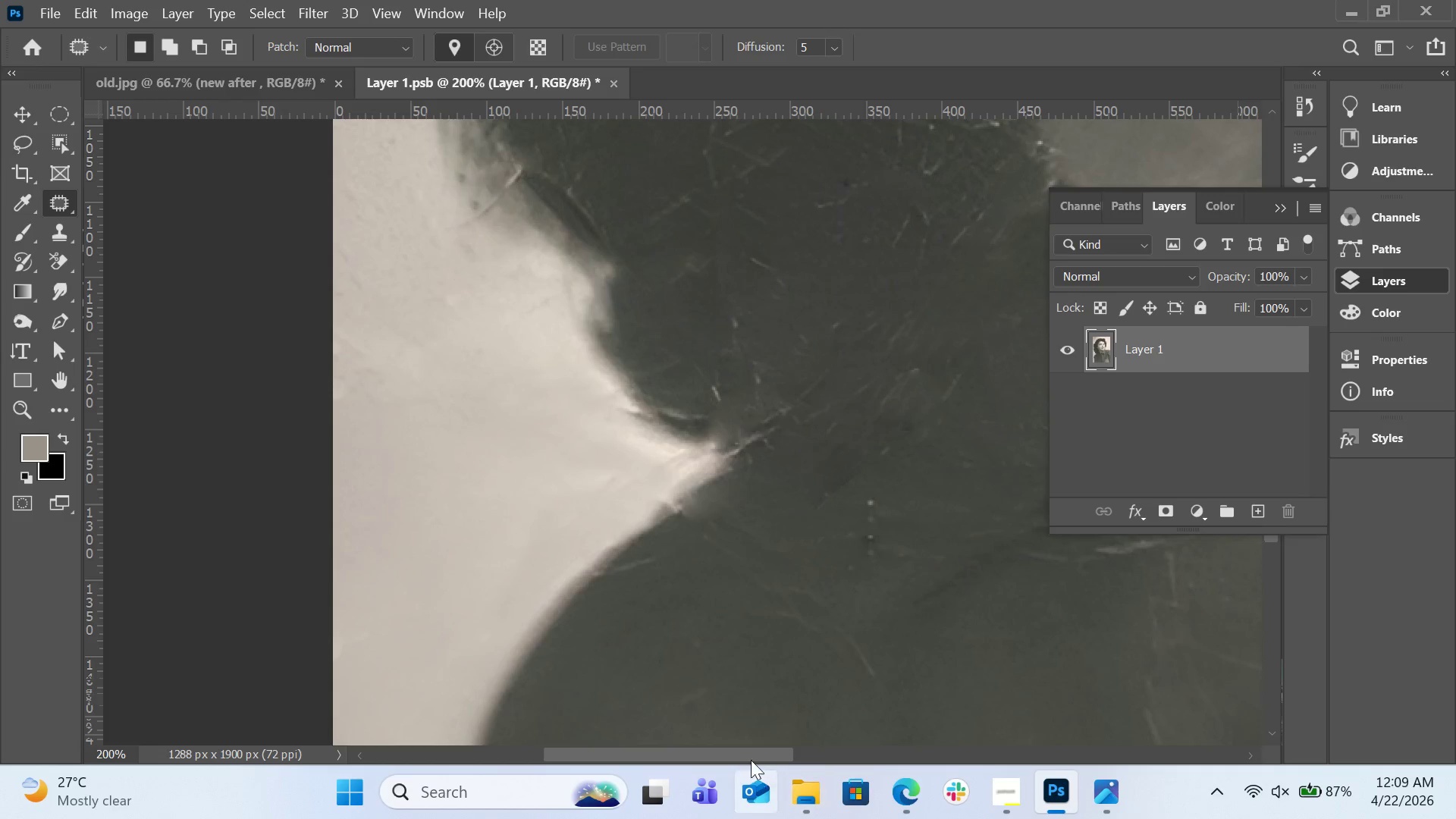 
left_click_drag(start_coordinate=[751, 757], to_coordinate=[858, 755])
 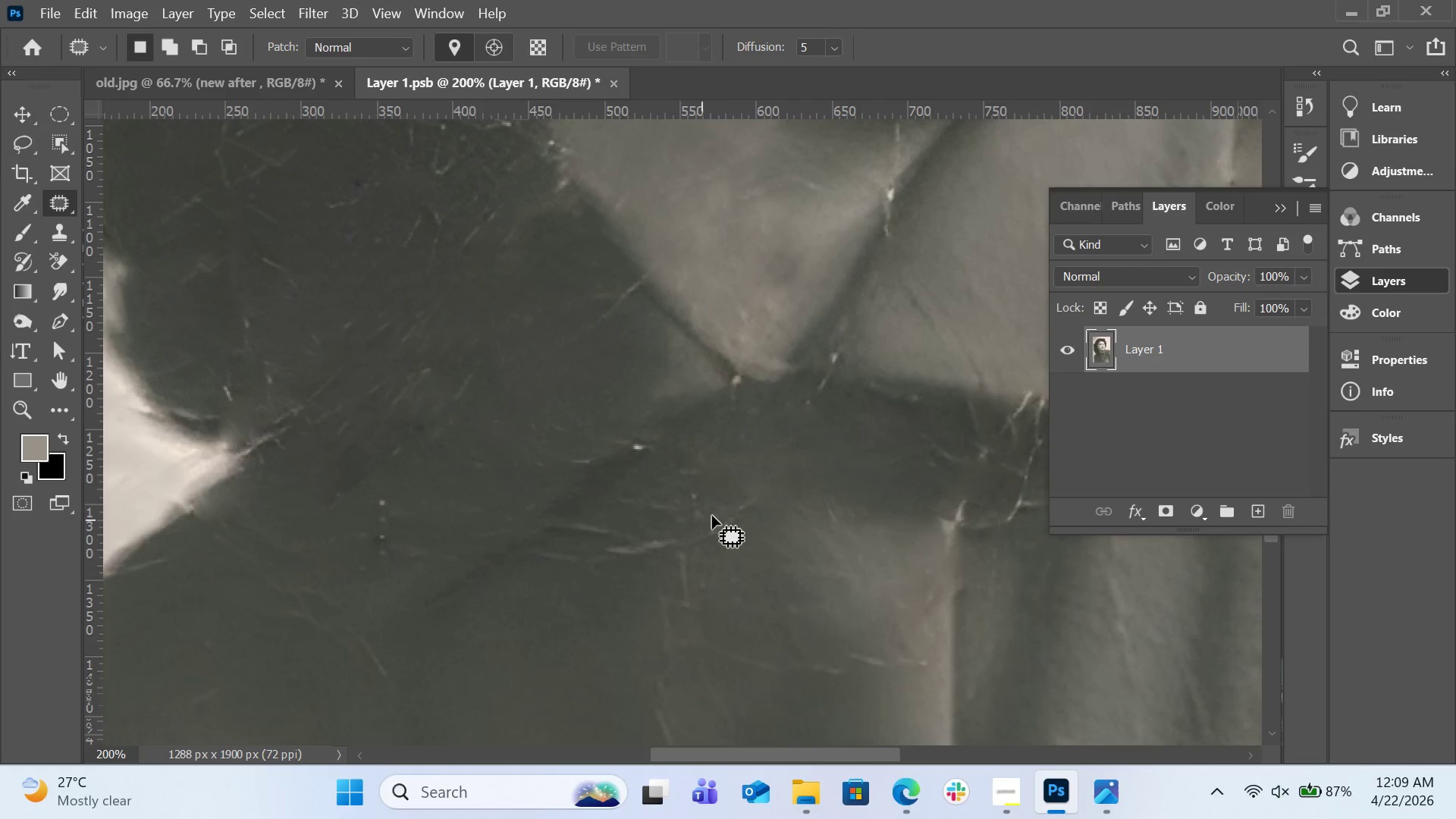 
left_click_drag(start_coordinate=[726, 509], to_coordinate=[699, 516])
 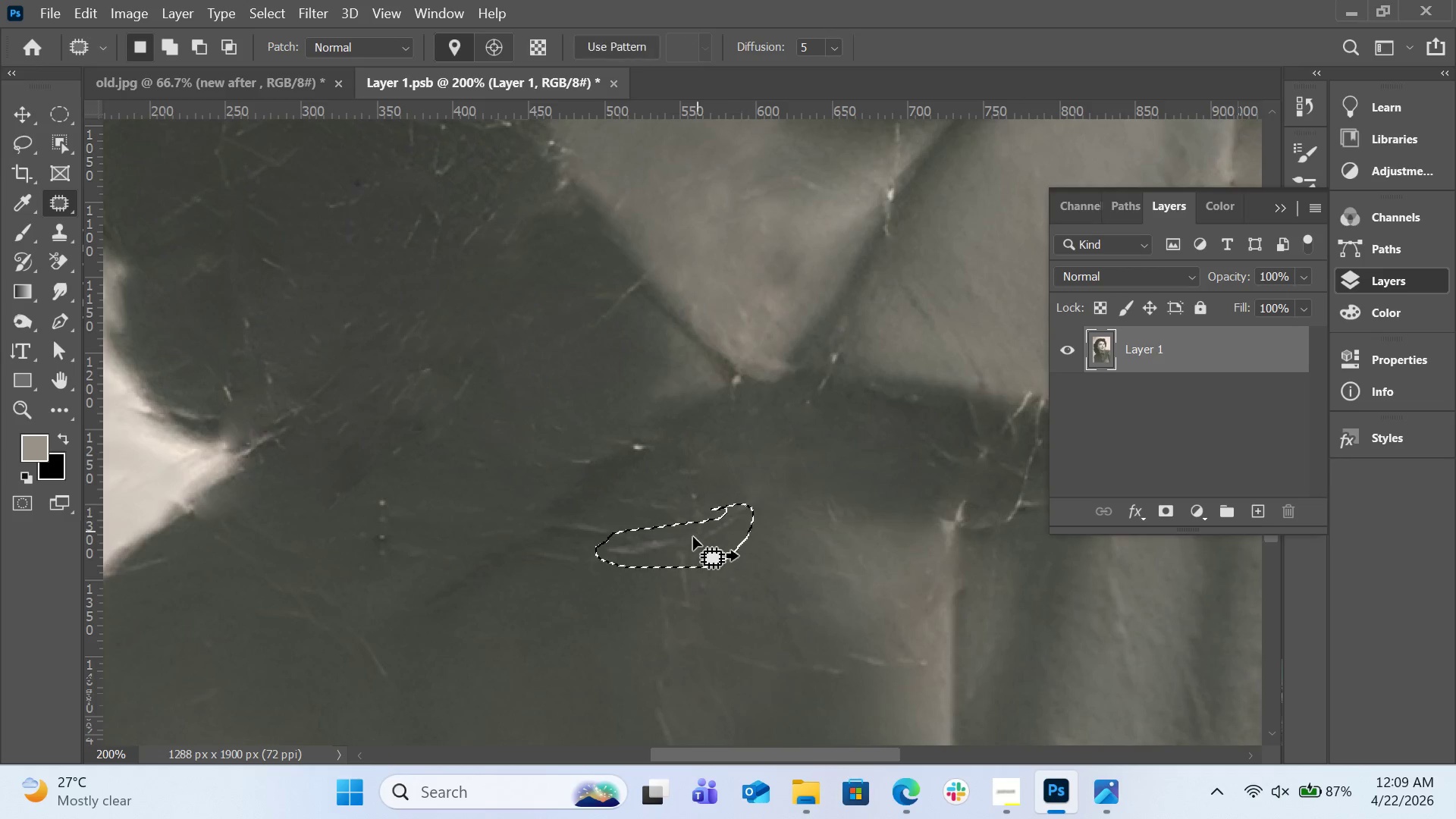 
left_click_drag(start_coordinate=[693, 537], to_coordinate=[688, 498])
 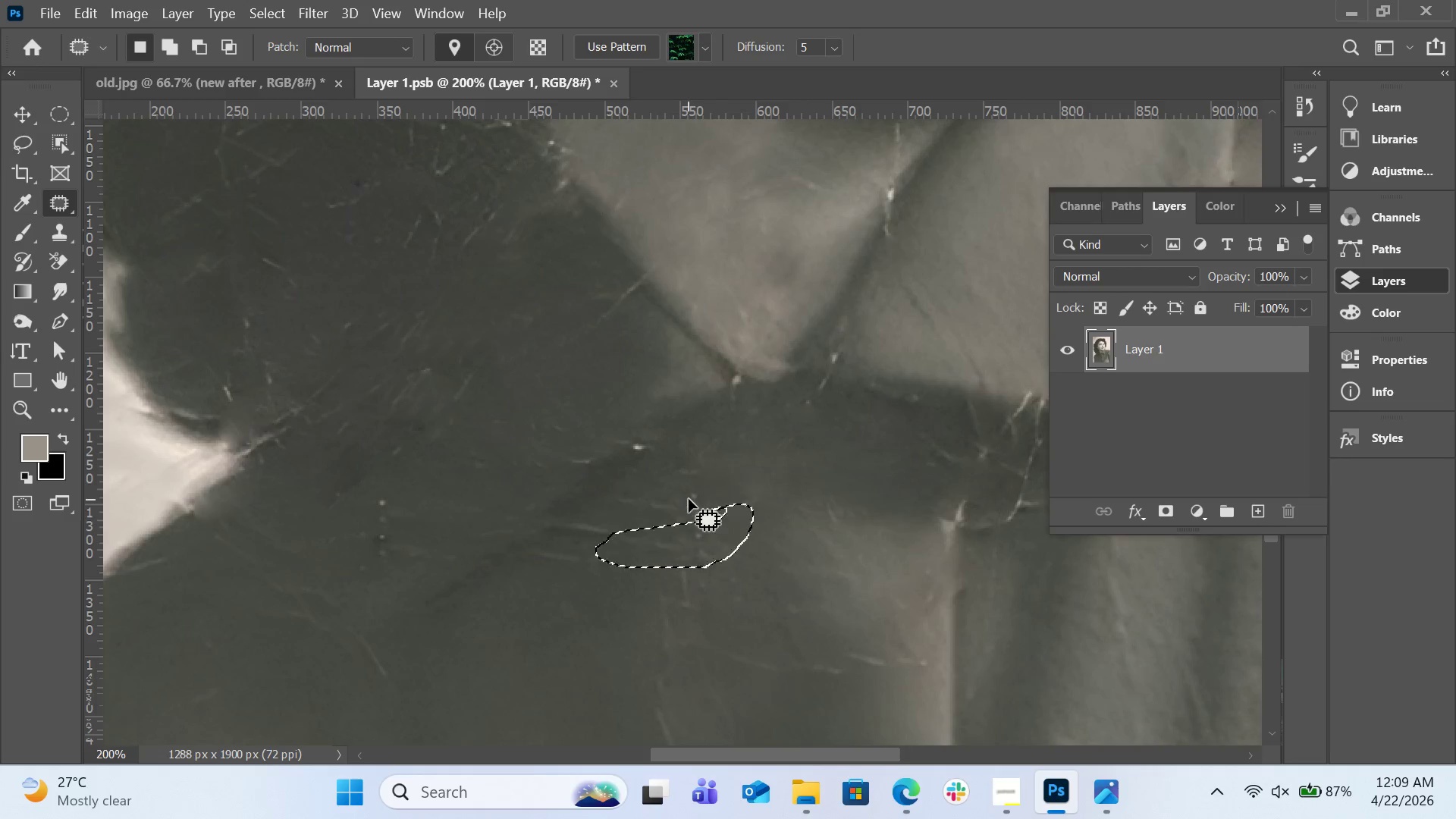 
double_click([689, 499])
 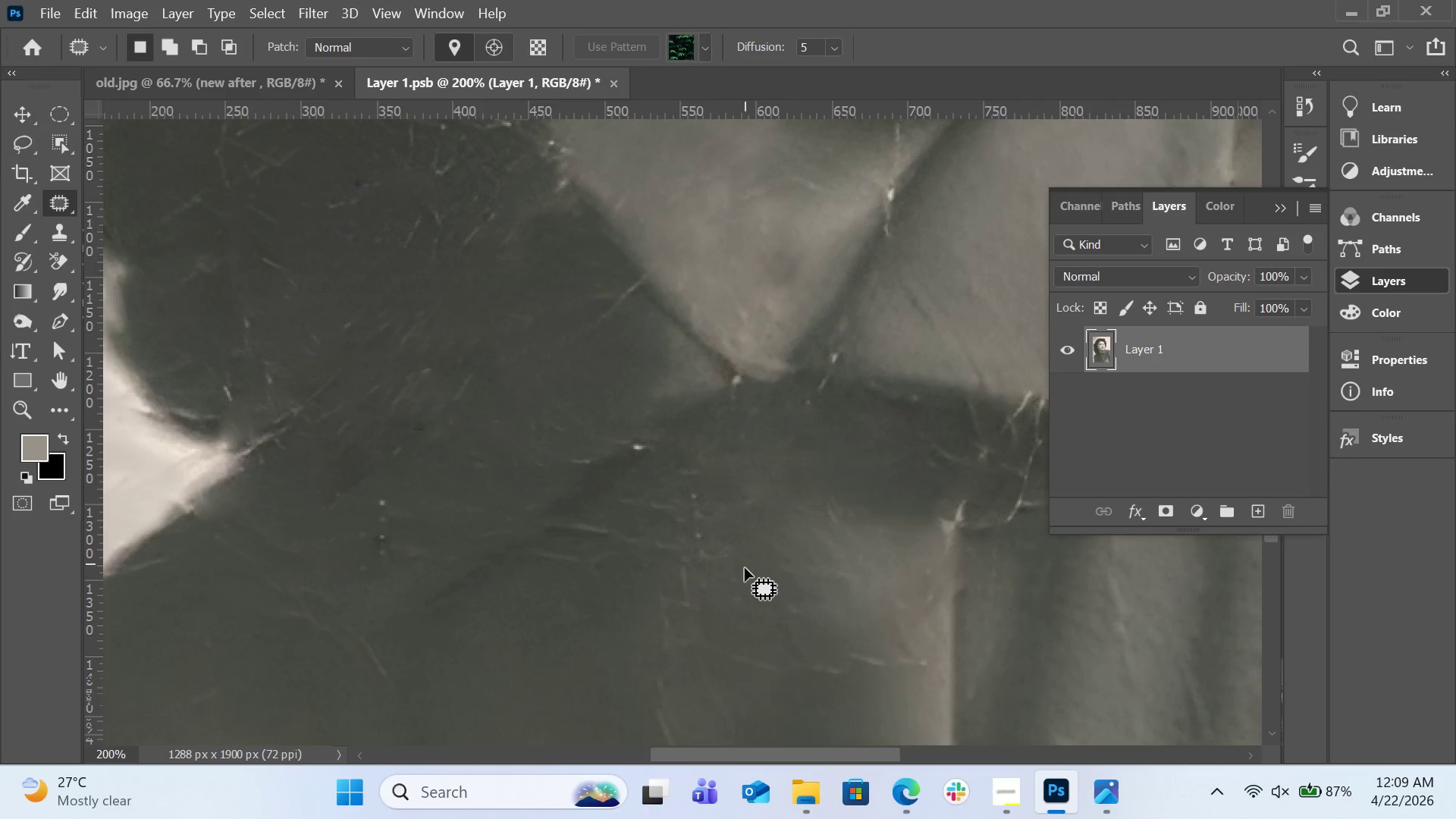 
scroll: coordinate [746, 568], scroll_direction: down, amount: 3.0
 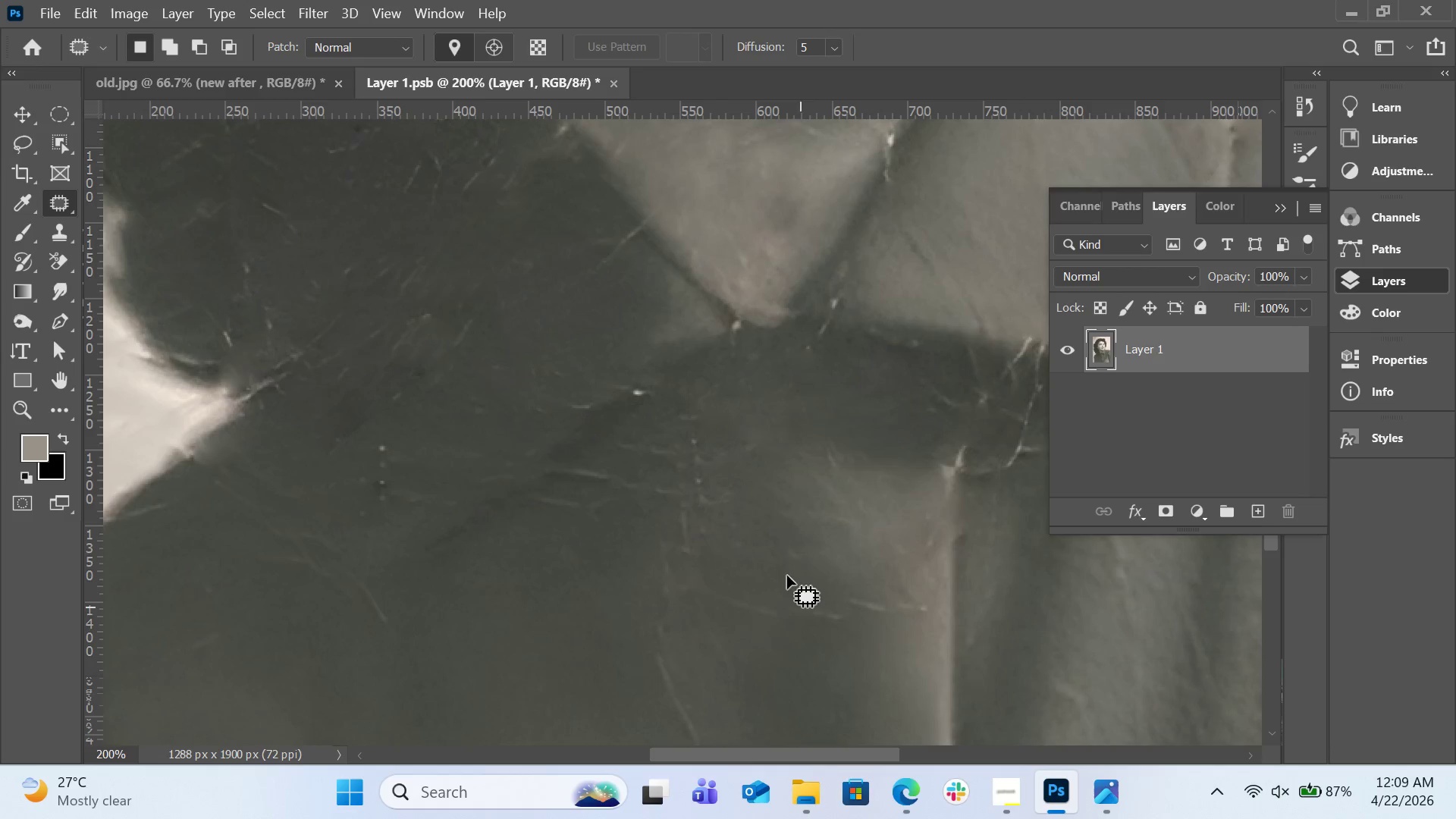 
scroll: coordinate [586, 422], scroll_direction: up, amount: 14.0
 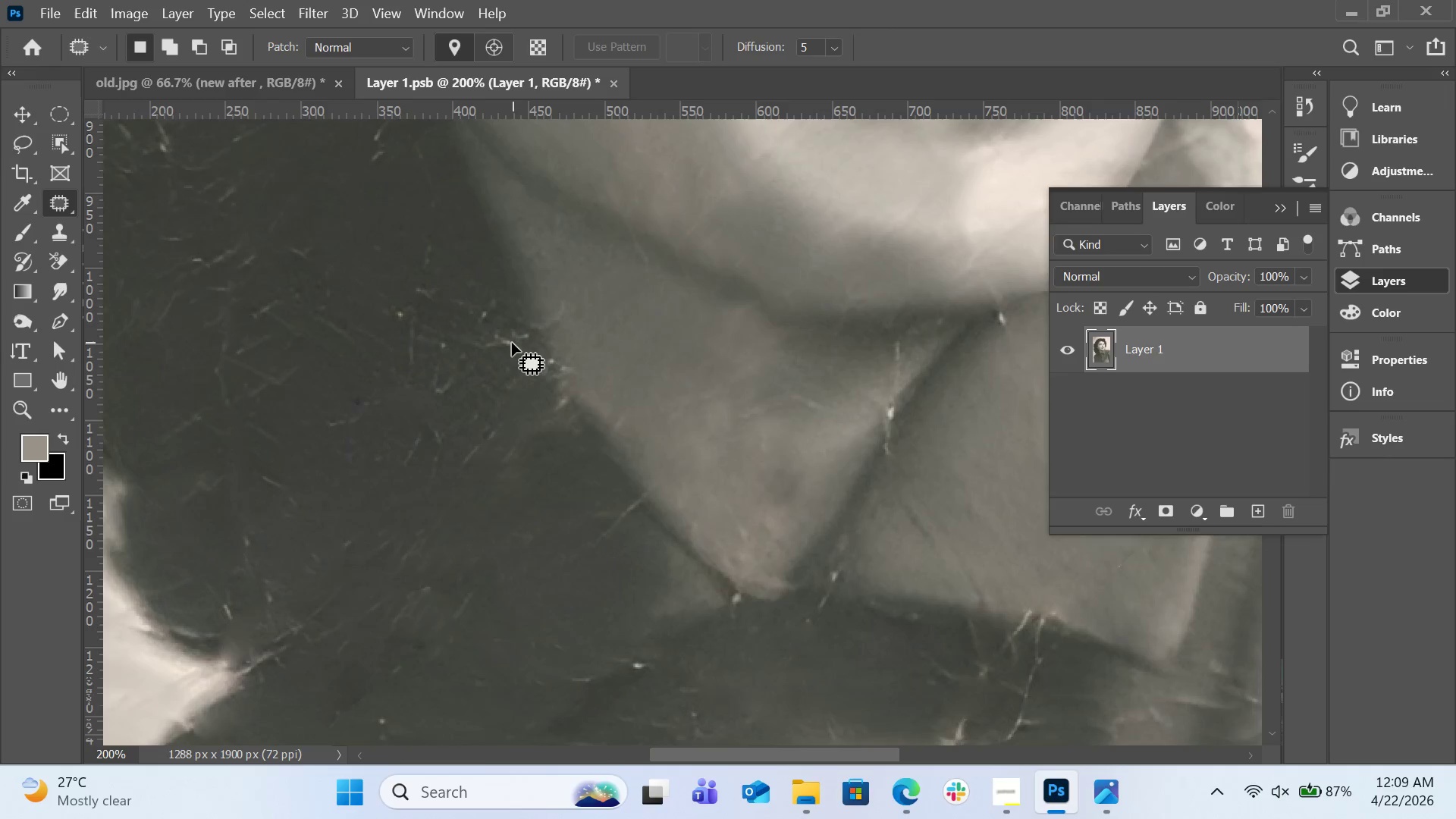 
left_click_drag(start_coordinate=[514, 346], to_coordinate=[503, 350])
 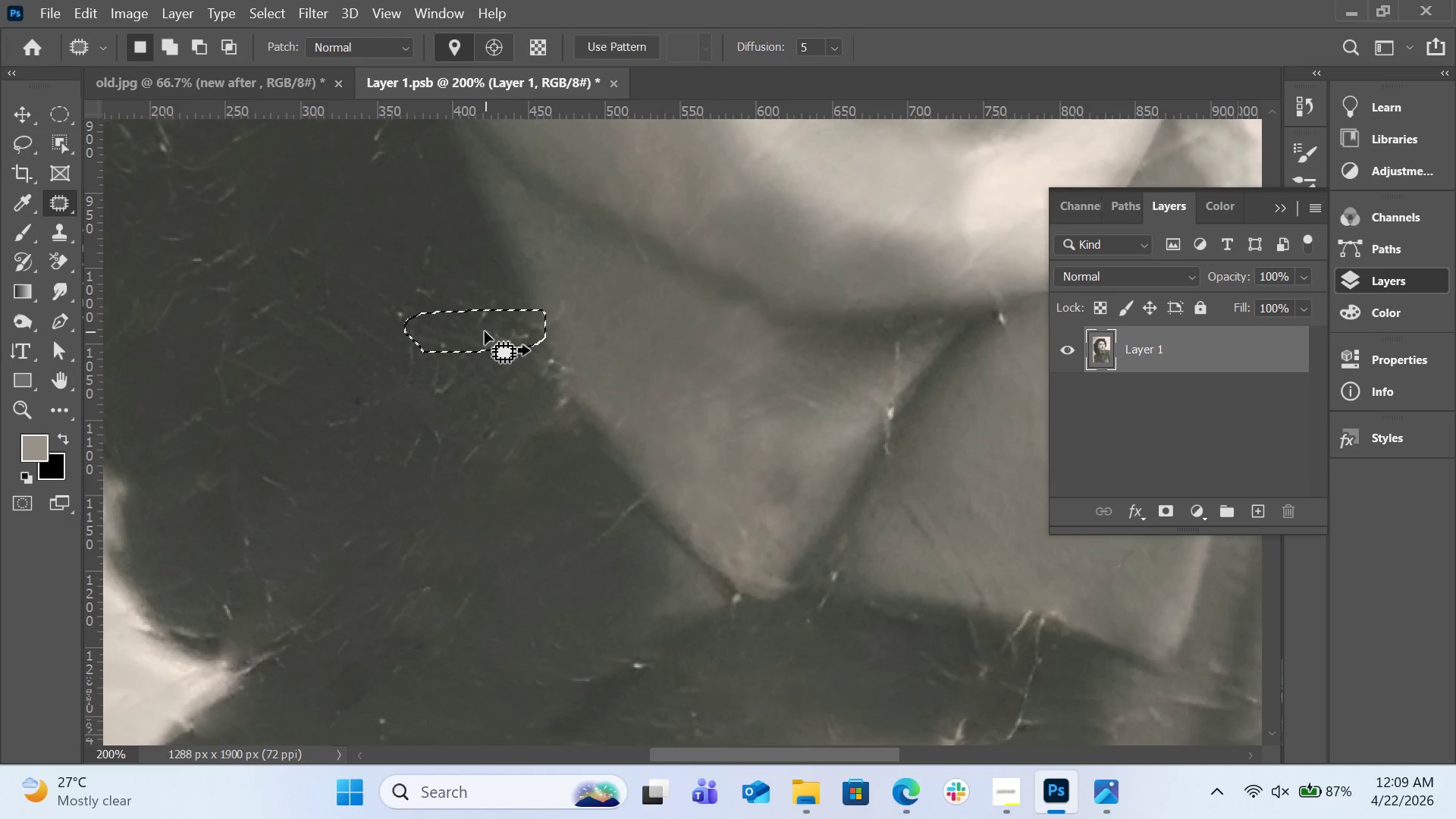 
left_click_drag(start_coordinate=[485, 331], to_coordinate=[469, 304])
 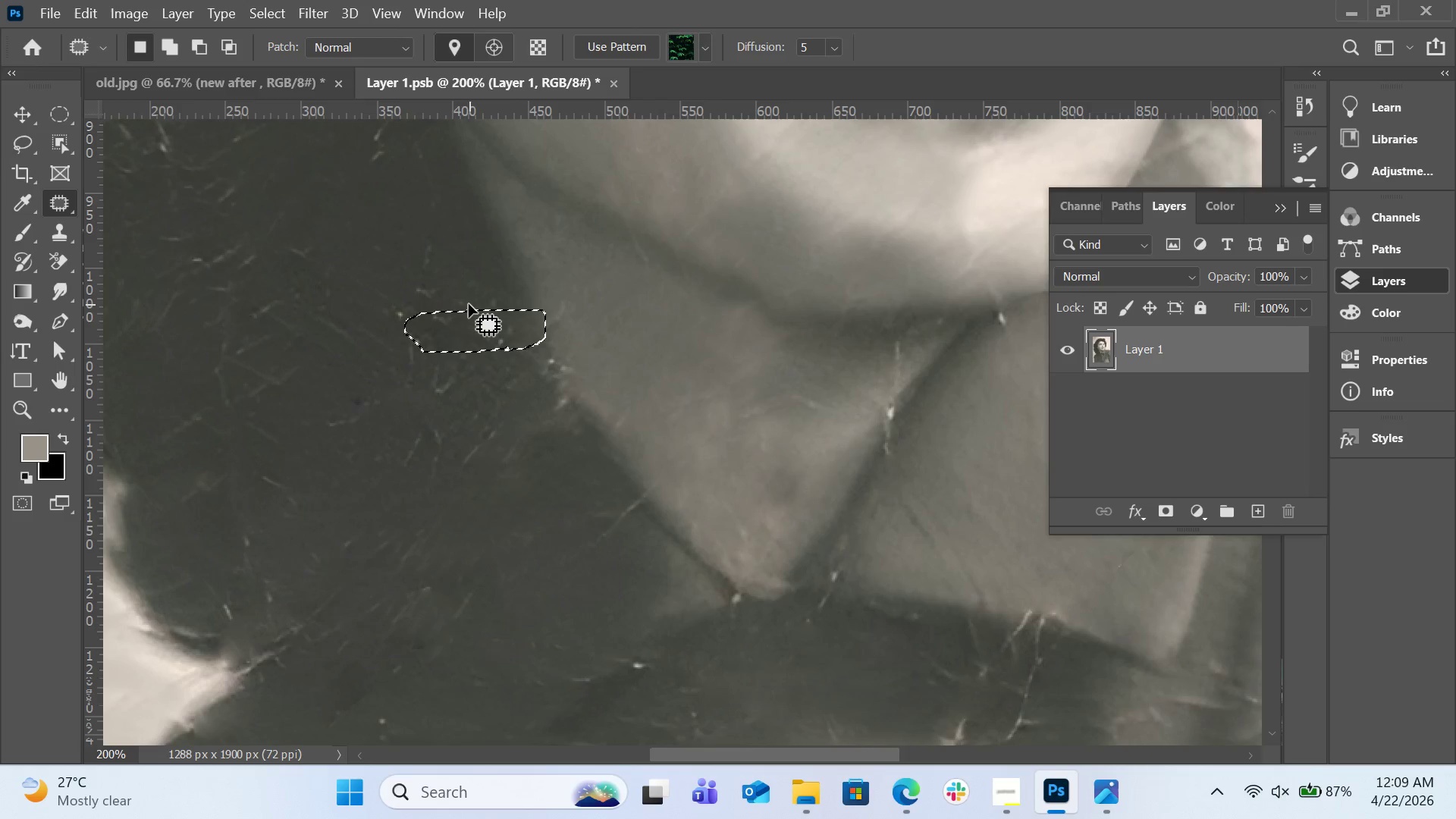 
left_click([469, 304])
 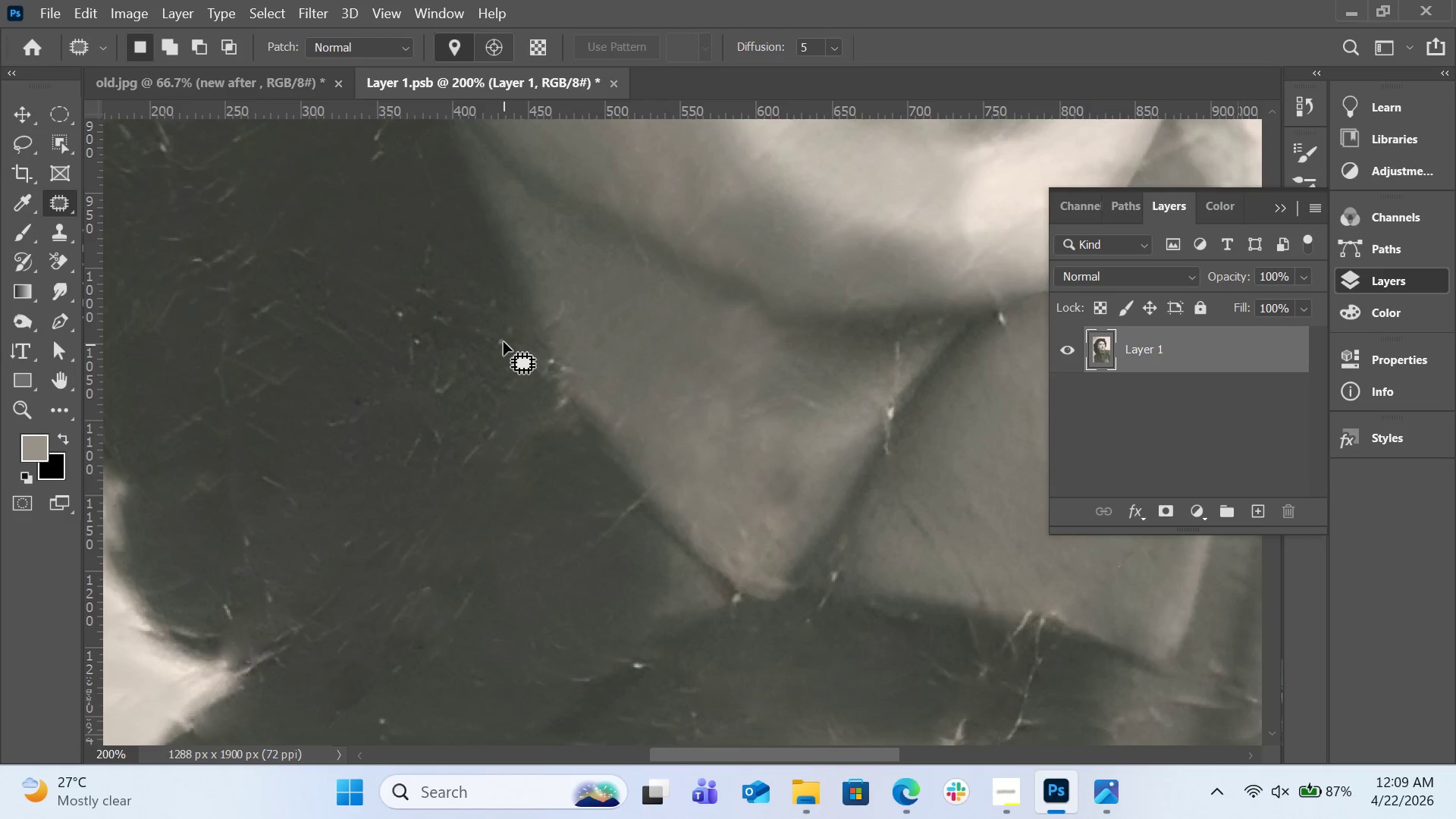 
left_click_drag(start_coordinate=[510, 332], to_coordinate=[507, 340])
 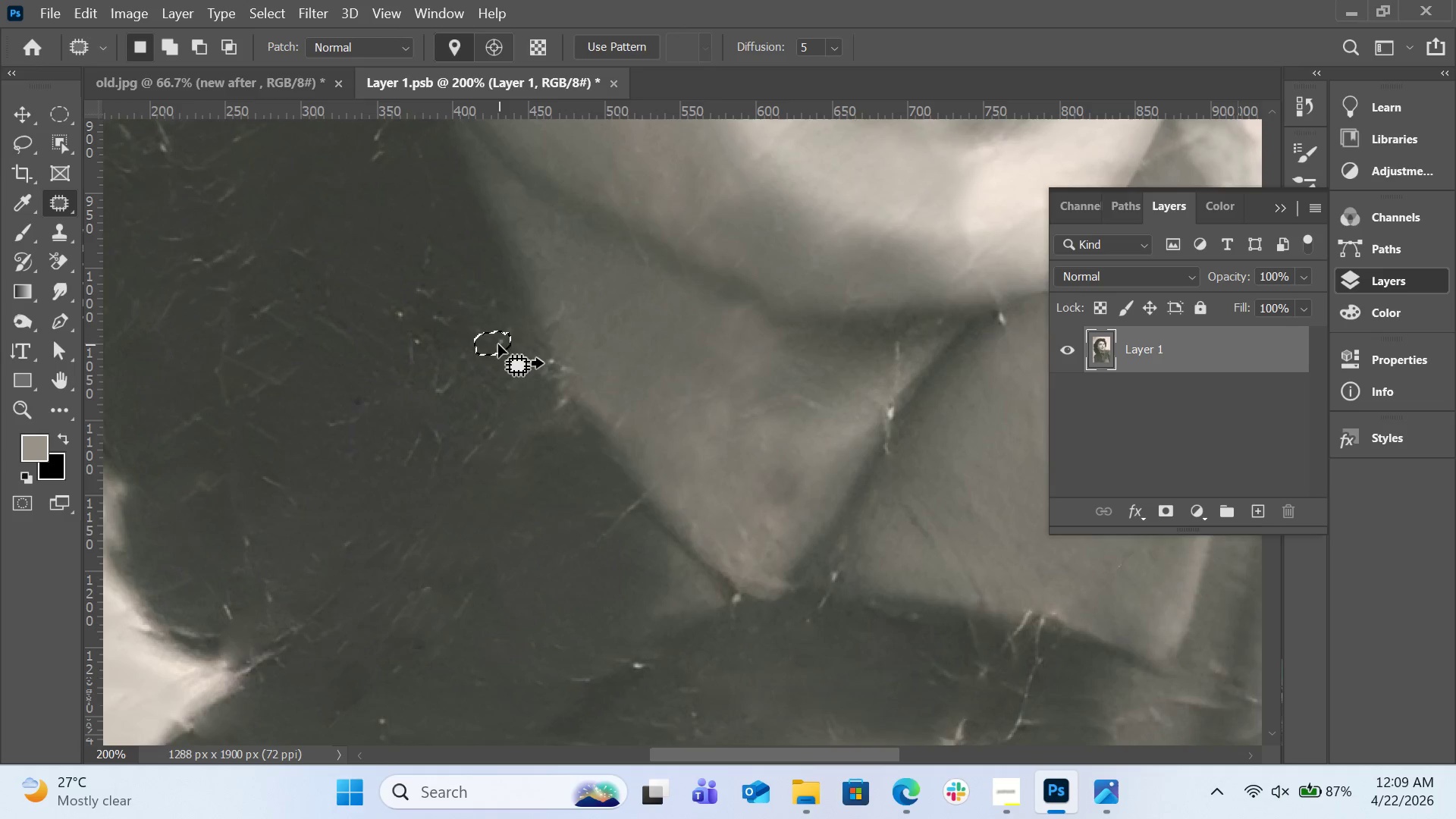 
left_click_drag(start_coordinate=[498, 342], to_coordinate=[498, 307])
 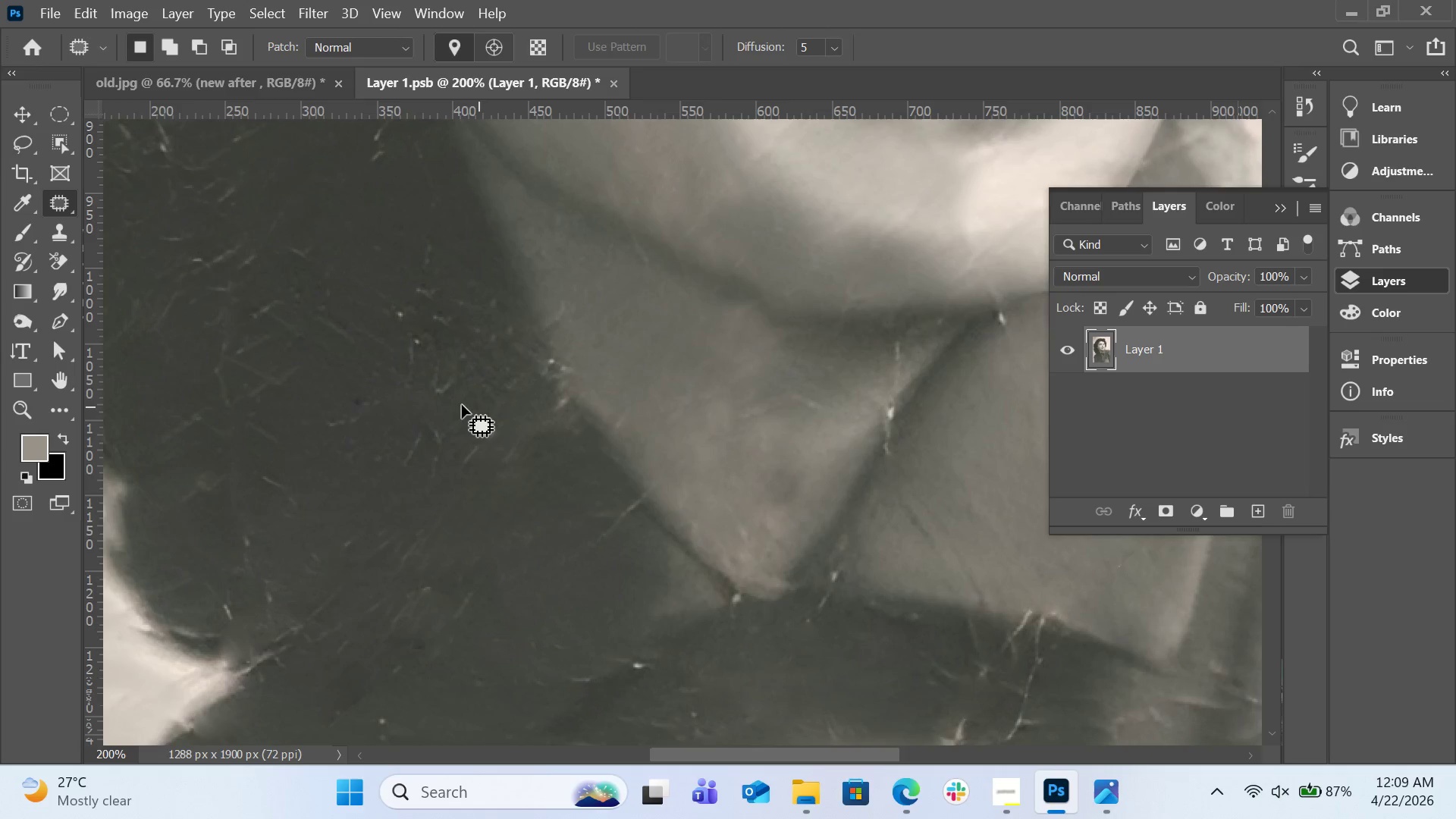 
left_click_drag(start_coordinate=[469, 391], to_coordinate=[453, 376])
 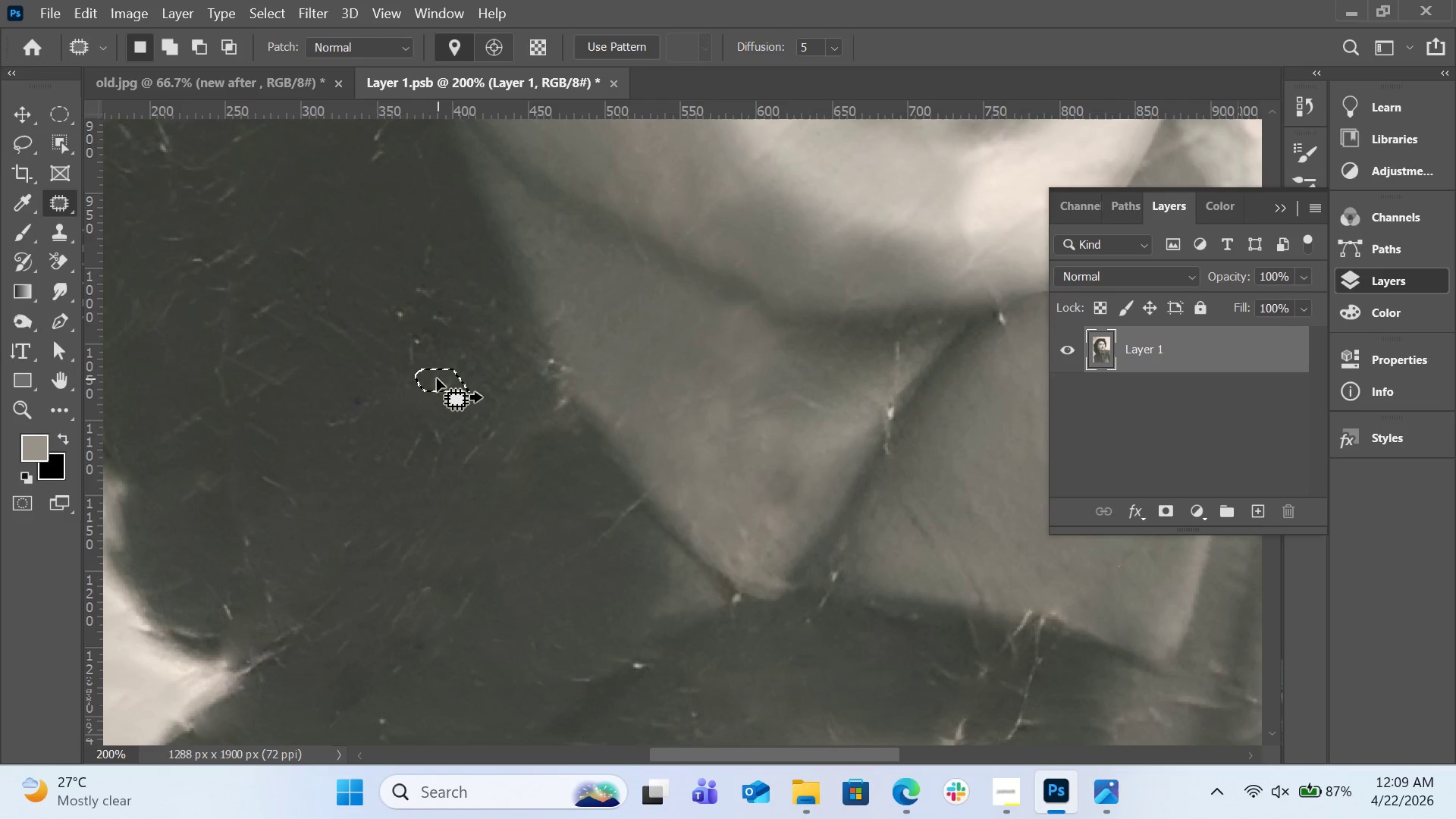 
left_click_drag(start_coordinate=[437, 378], to_coordinate=[444, 354])
 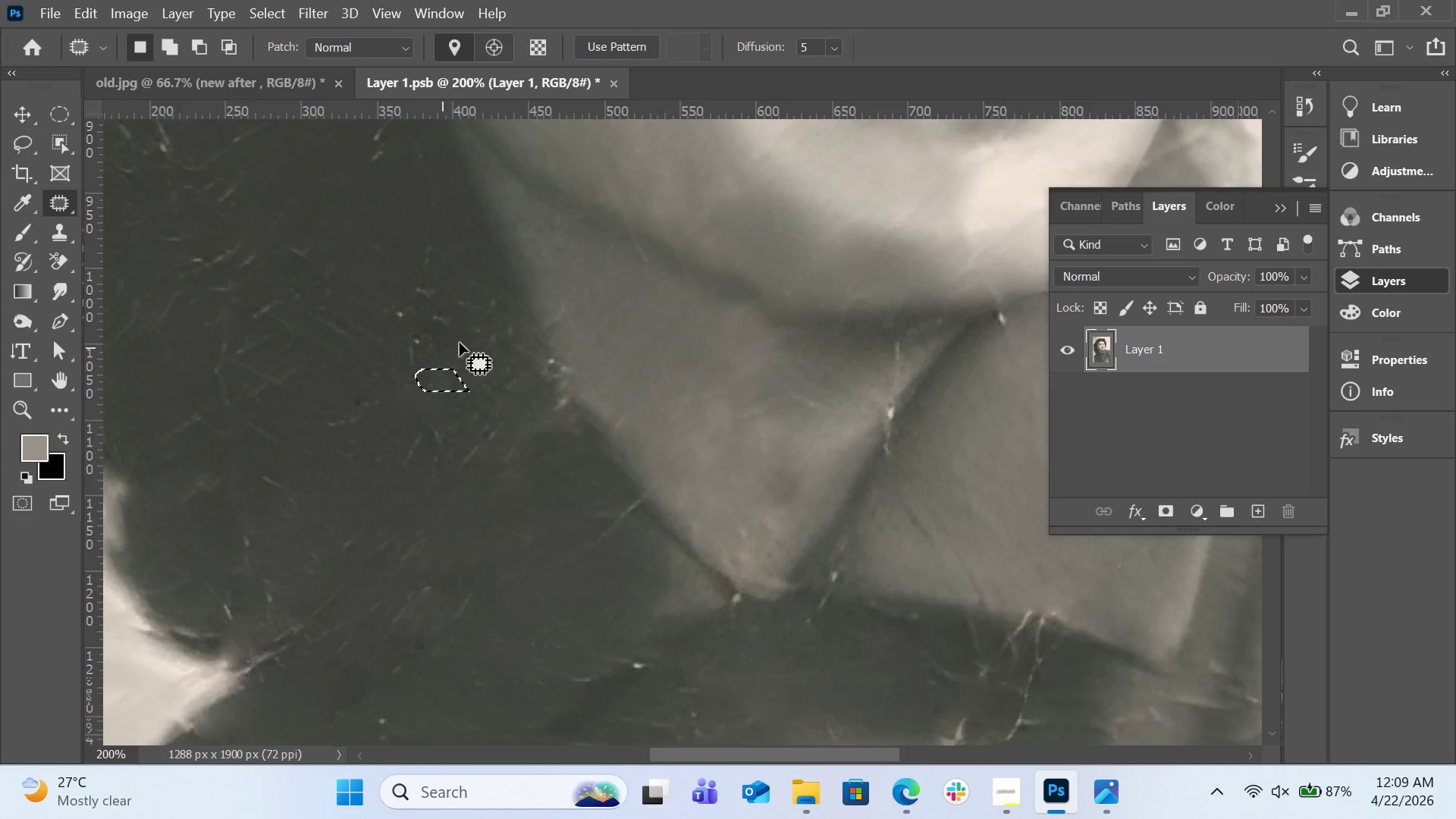 
double_click([460, 340])
 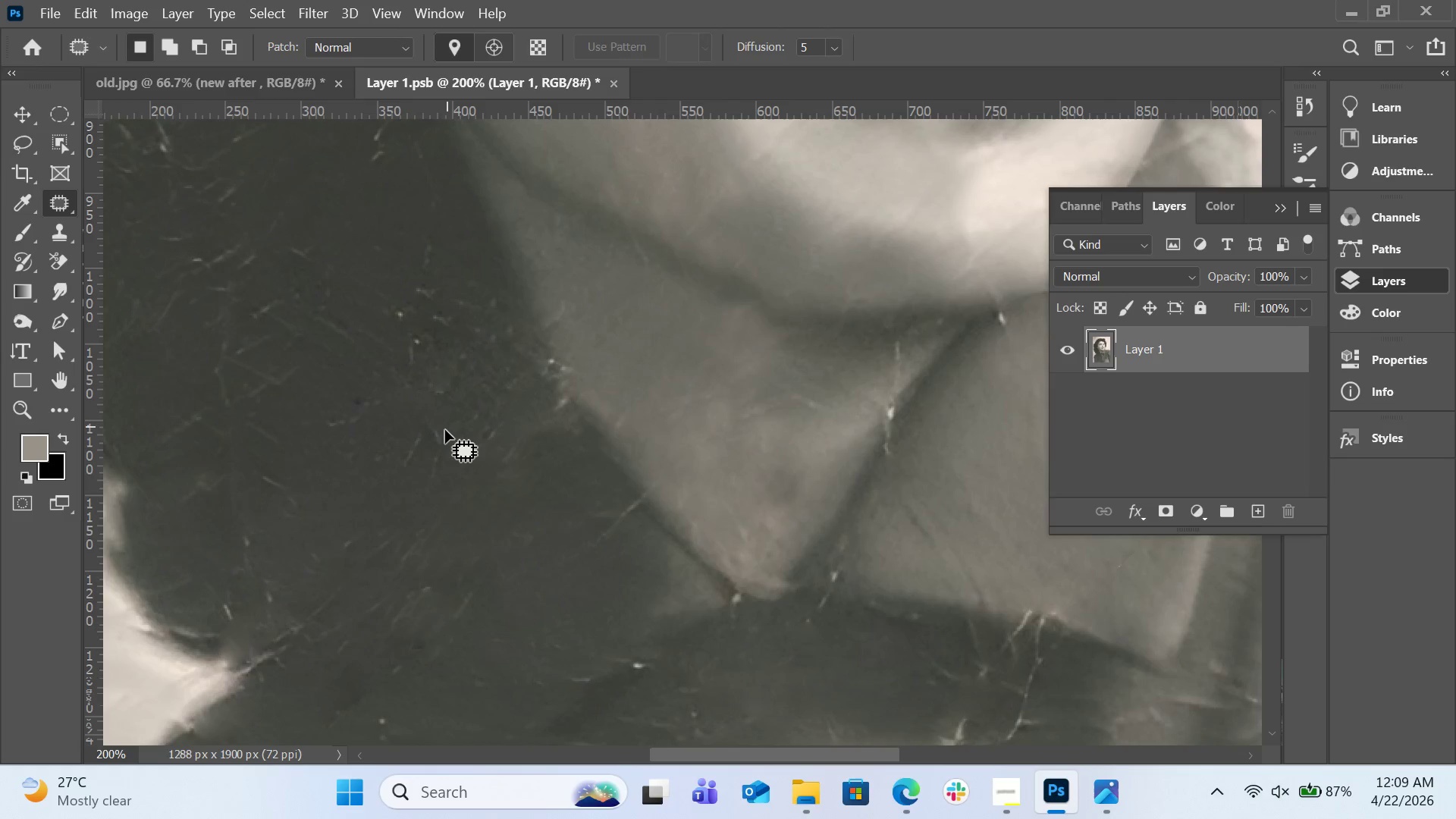 
left_click_drag(start_coordinate=[445, 430], to_coordinate=[435, 426])
 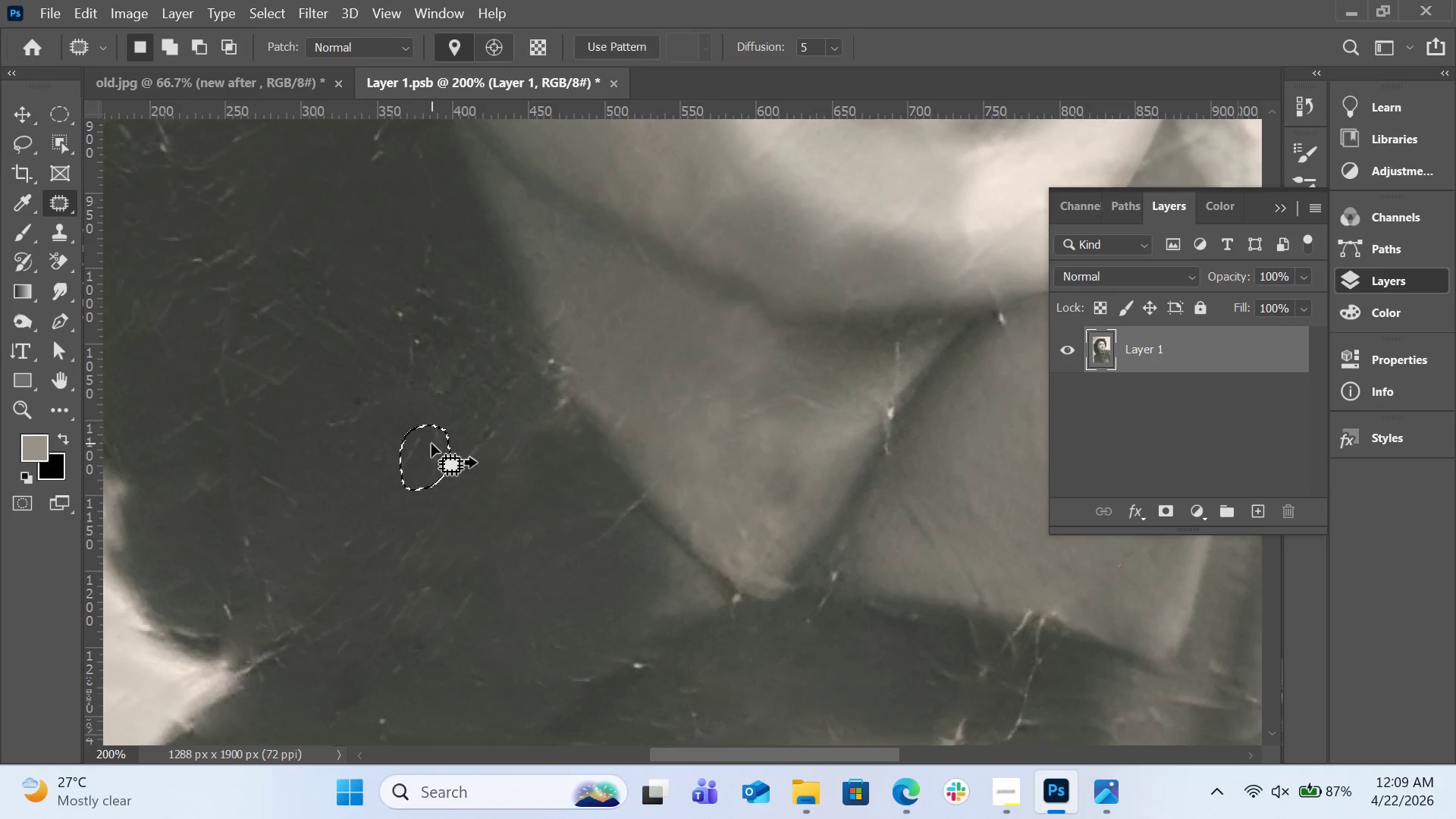 
left_click_drag(start_coordinate=[431, 444], to_coordinate=[413, 410])
 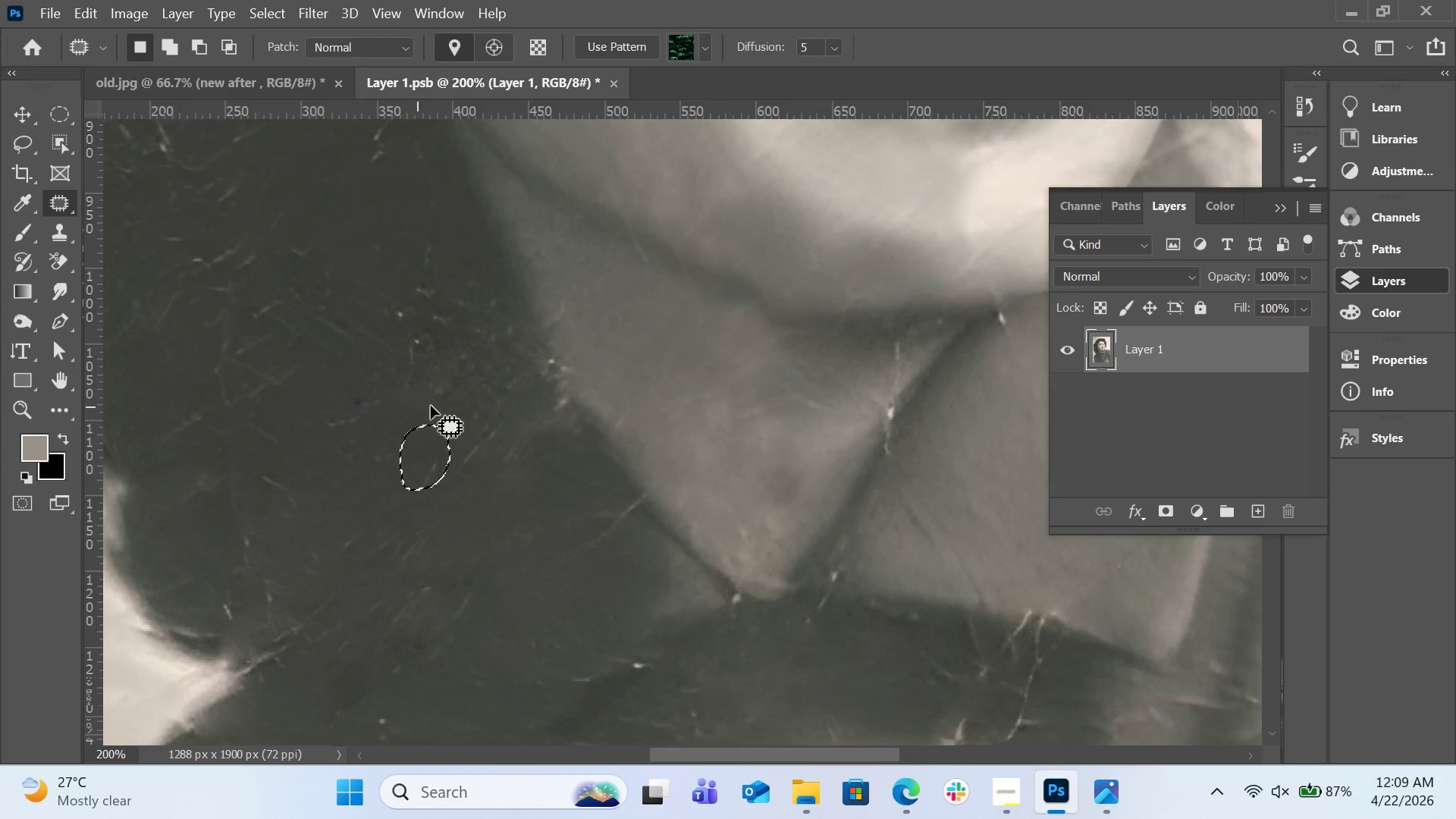 
double_click([432, 406])
 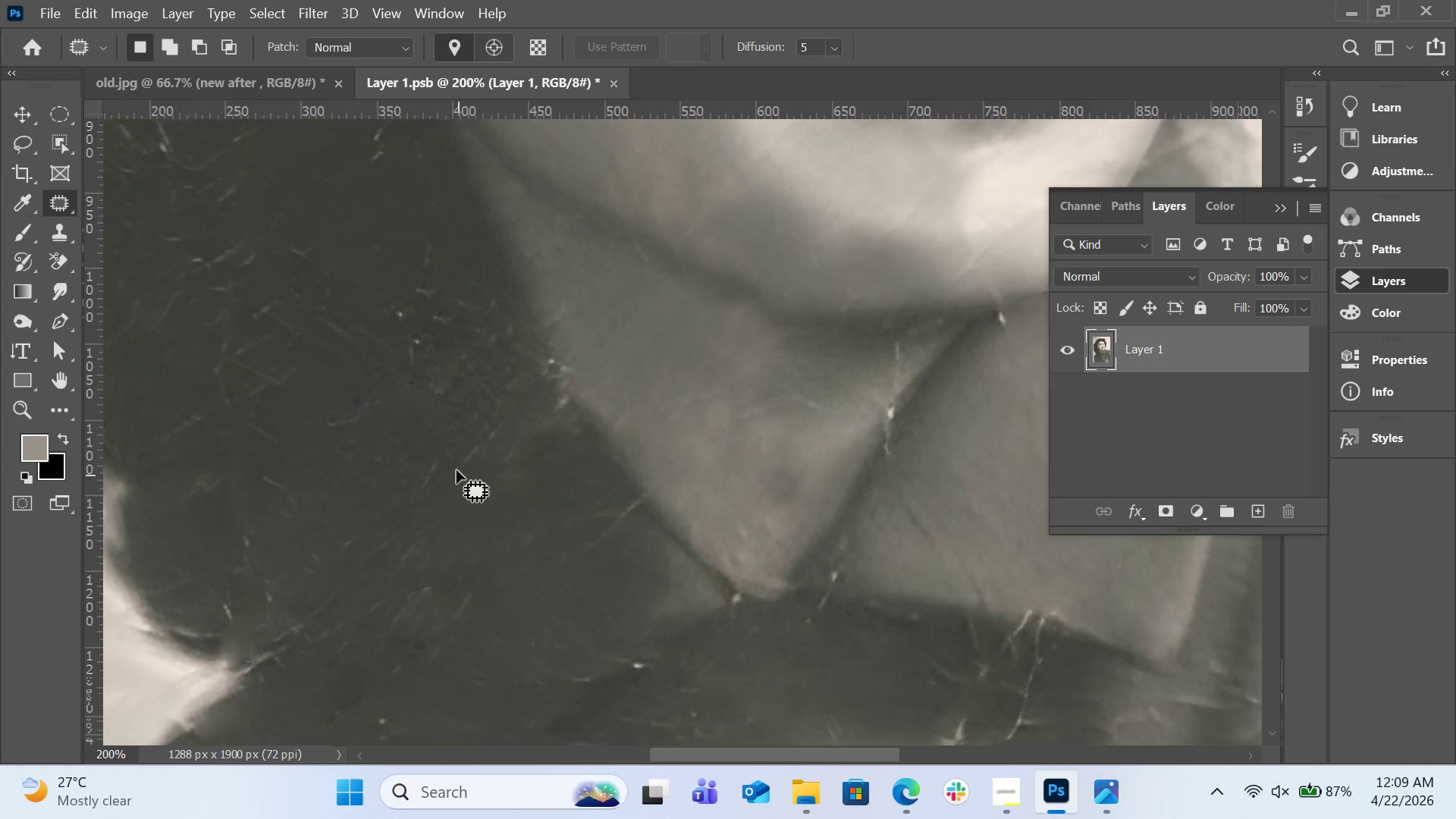 
left_click_drag(start_coordinate=[454, 464], to_coordinate=[437, 454])
 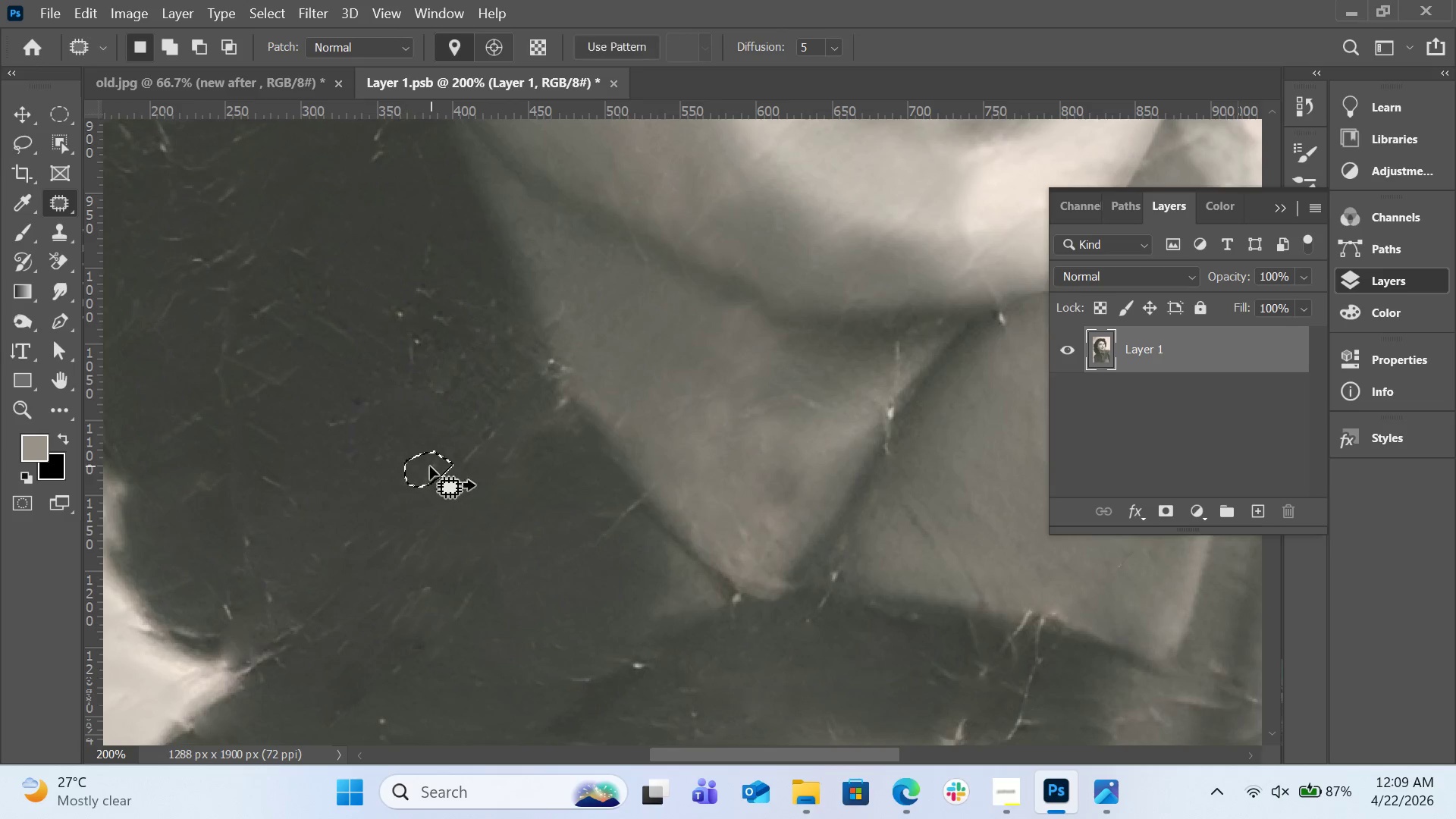 
left_click_drag(start_coordinate=[430, 466], to_coordinate=[422, 422])
 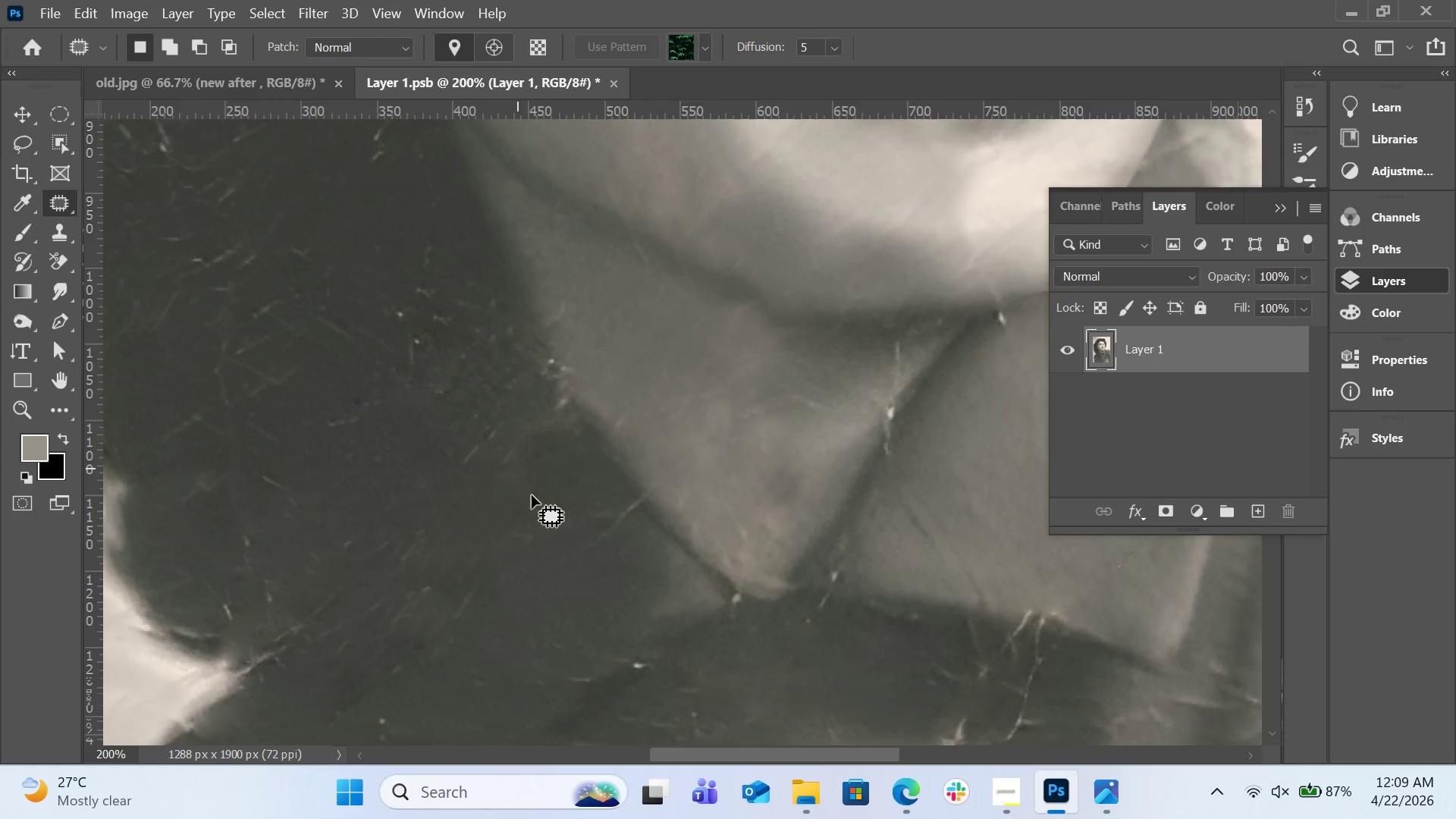 
scroll: coordinate [580, 566], scroll_direction: down, amount: 2.0
 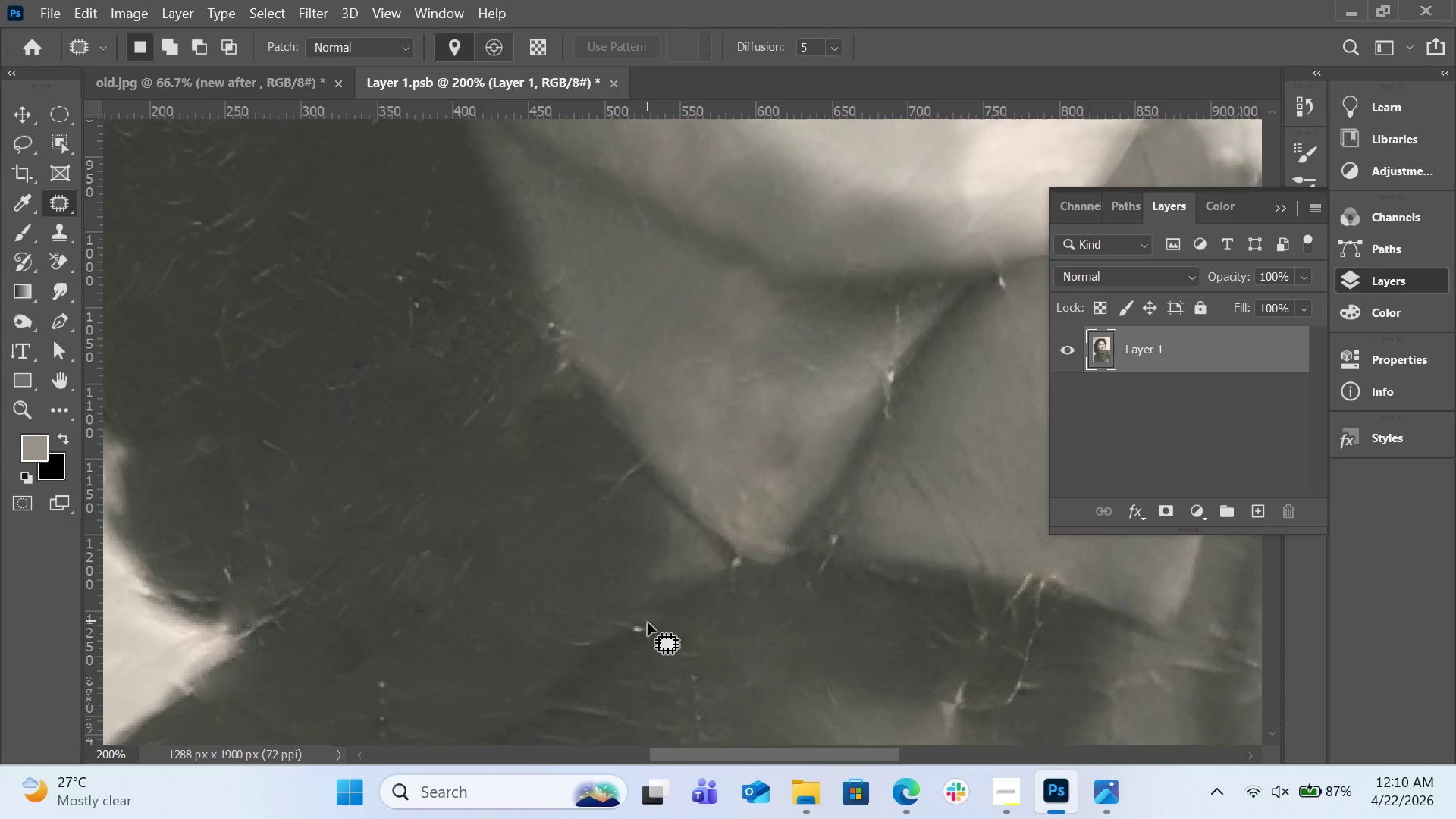 
left_click_drag(start_coordinate=[650, 623], to_coordinate=[651, 617])
 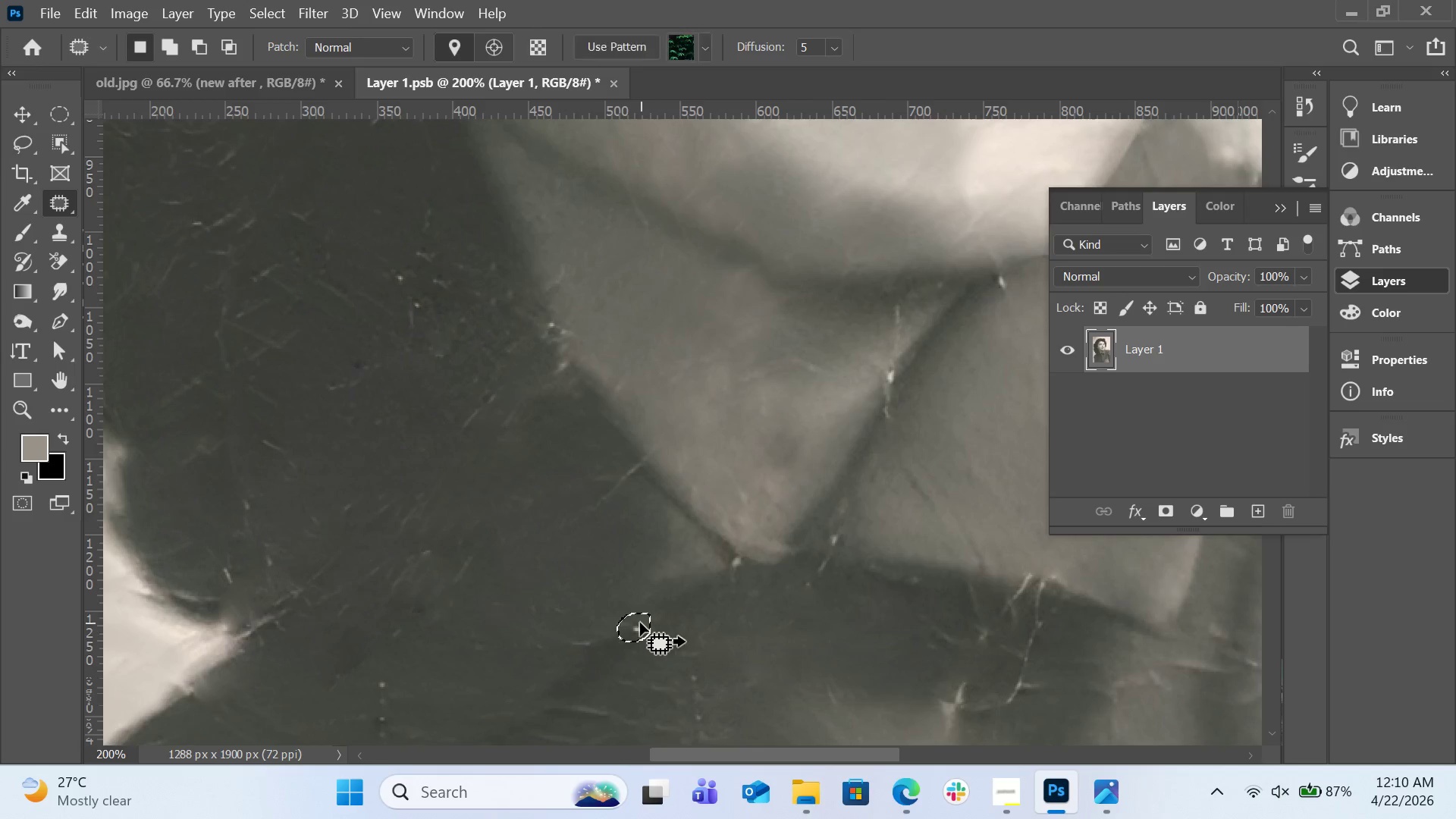 
left_click_drag(start_coordinate=[639, 623], to_coordinate=[629, 589])
 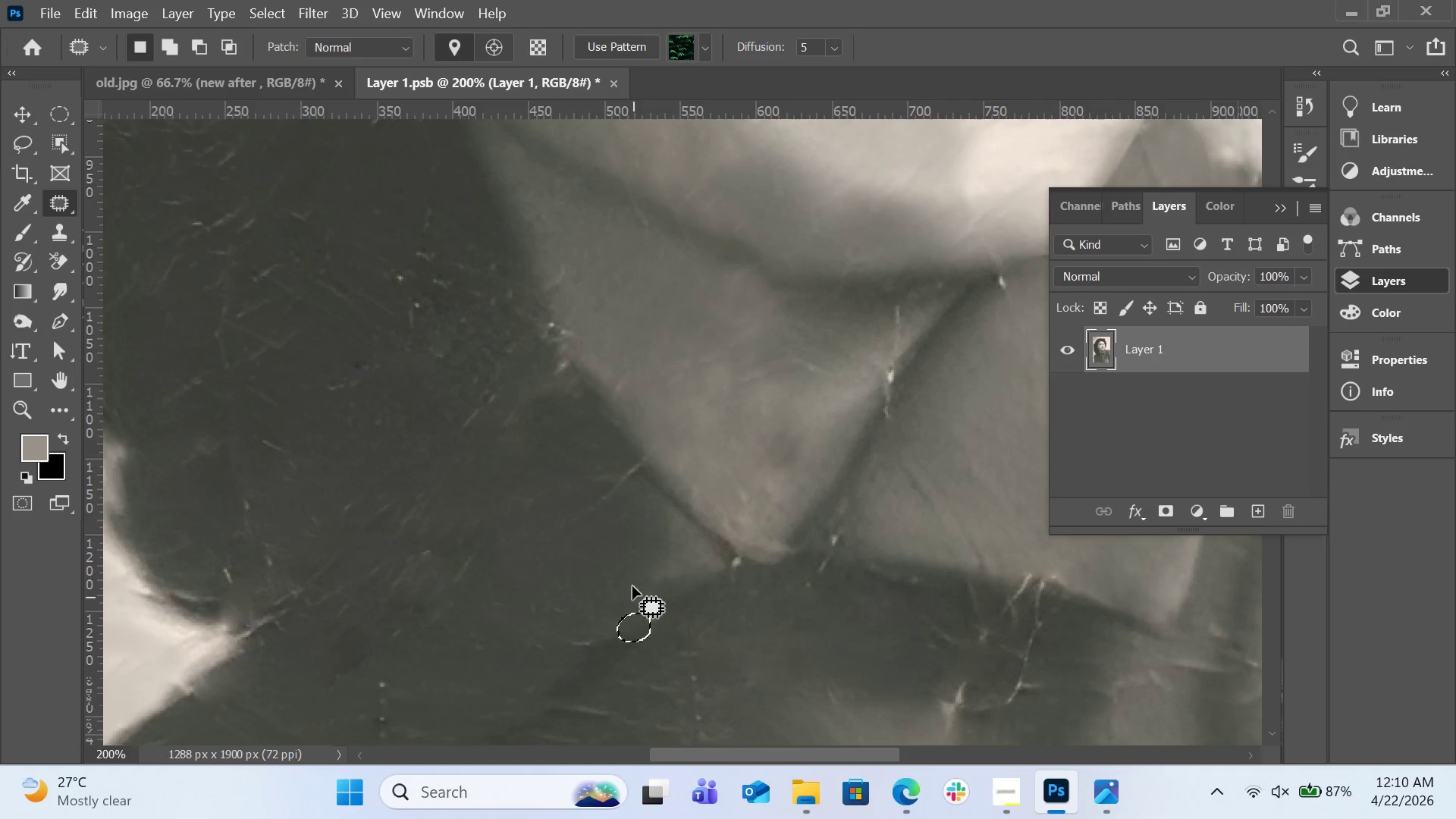 
double_click([632, 586])
 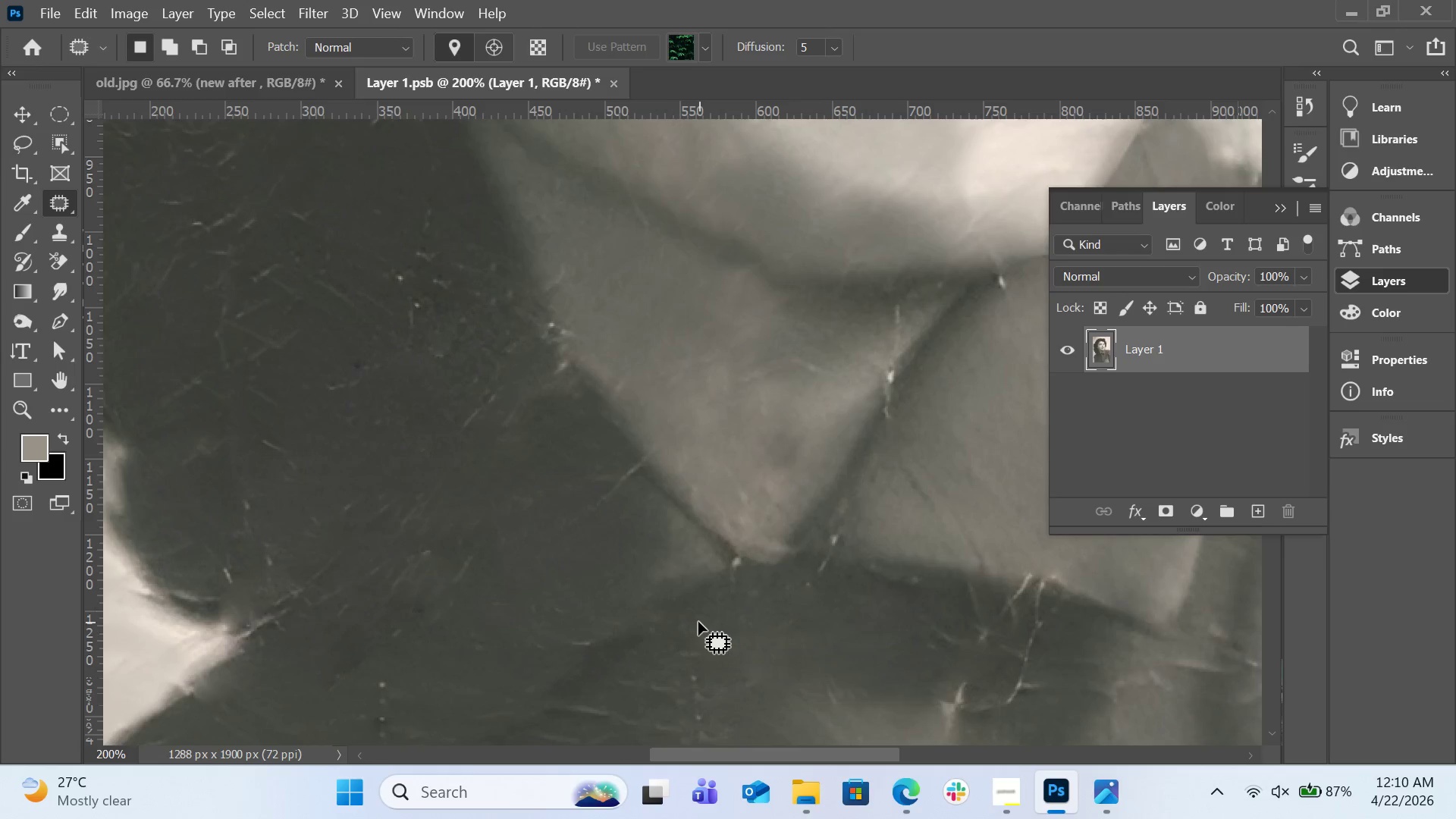 
scroll: coordinate [698, 622], scroll_direction: down, amount: 1.0
 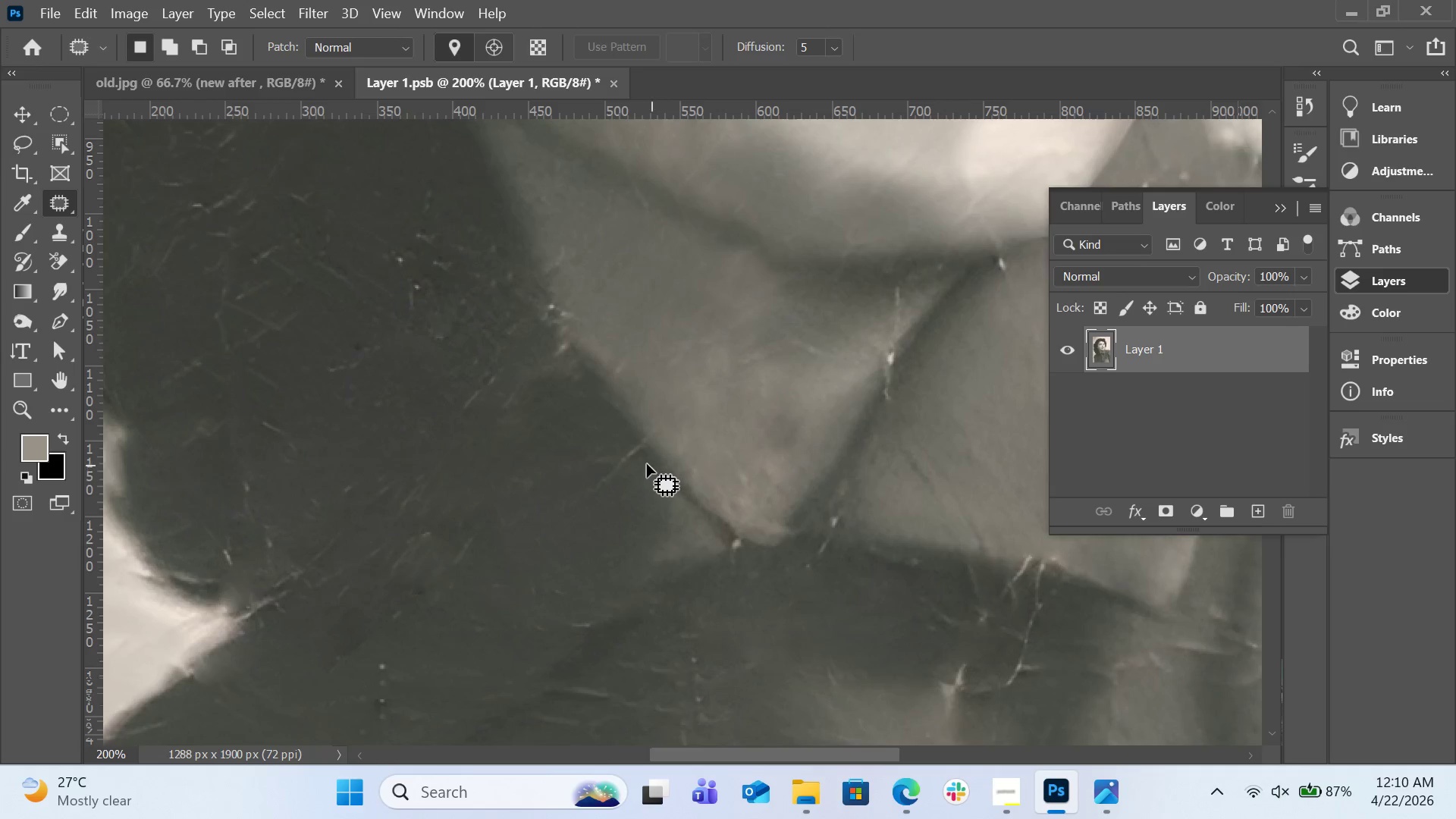 
left_click_drag(start_coordinate=[646, 464], to_coordinate=[631, 435])
 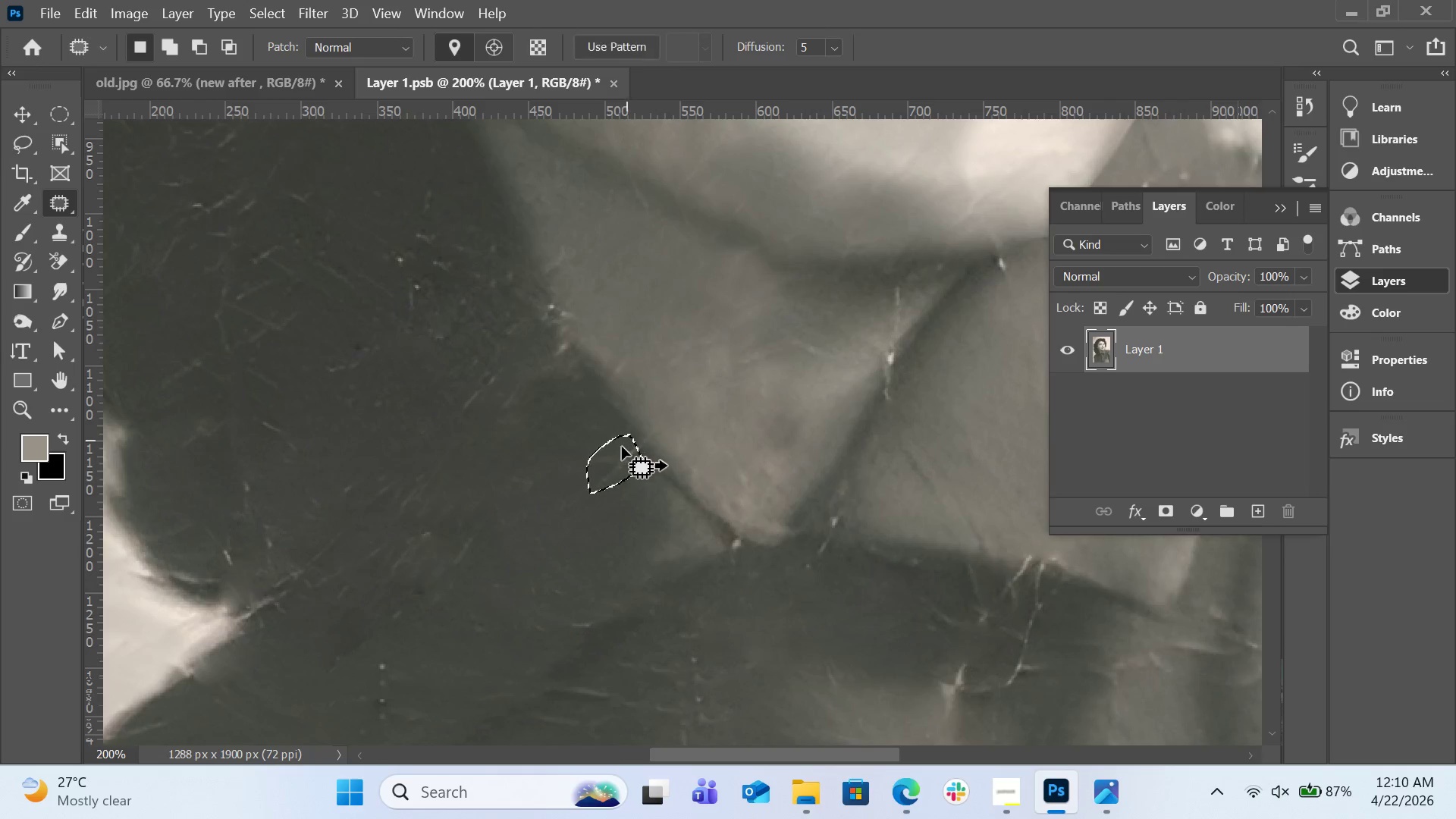 
left_click_drag(start_coordinate=[622, 447], to_coordinate=[592, 420])
 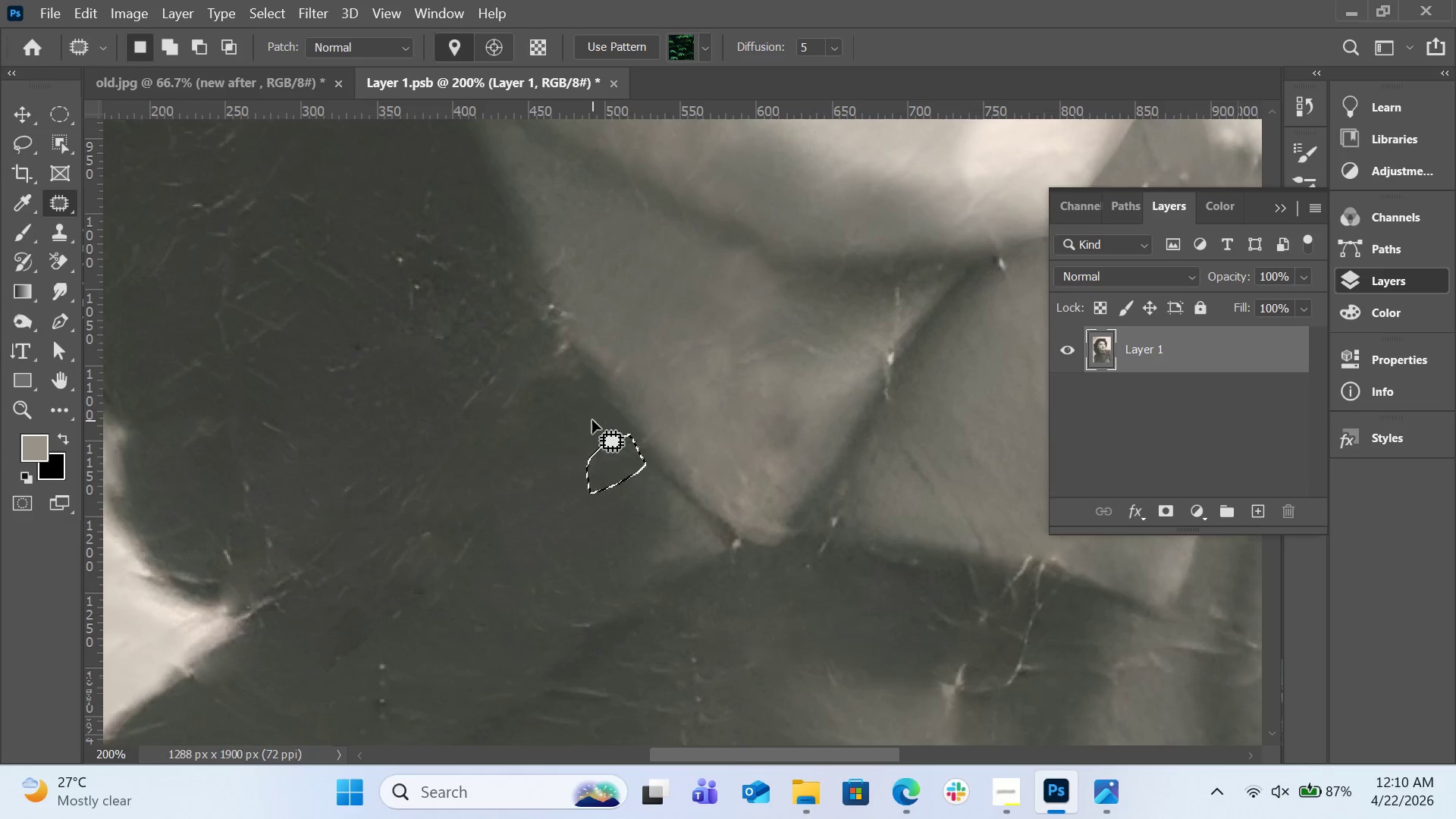 
double_click([592, 420])
 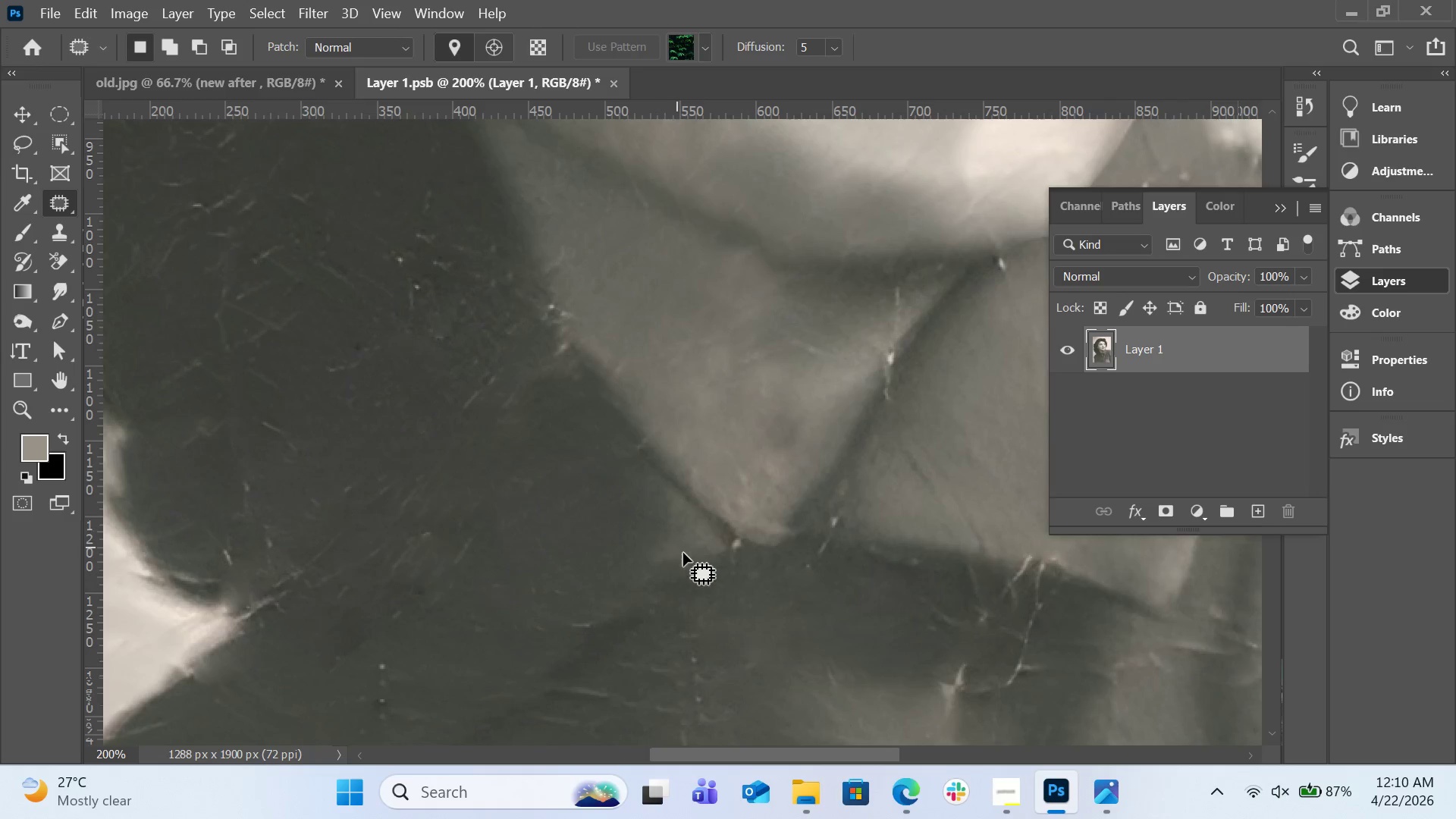 
scroll: coordinate [880, 573], scroll_direction: down, amount: 7.0
 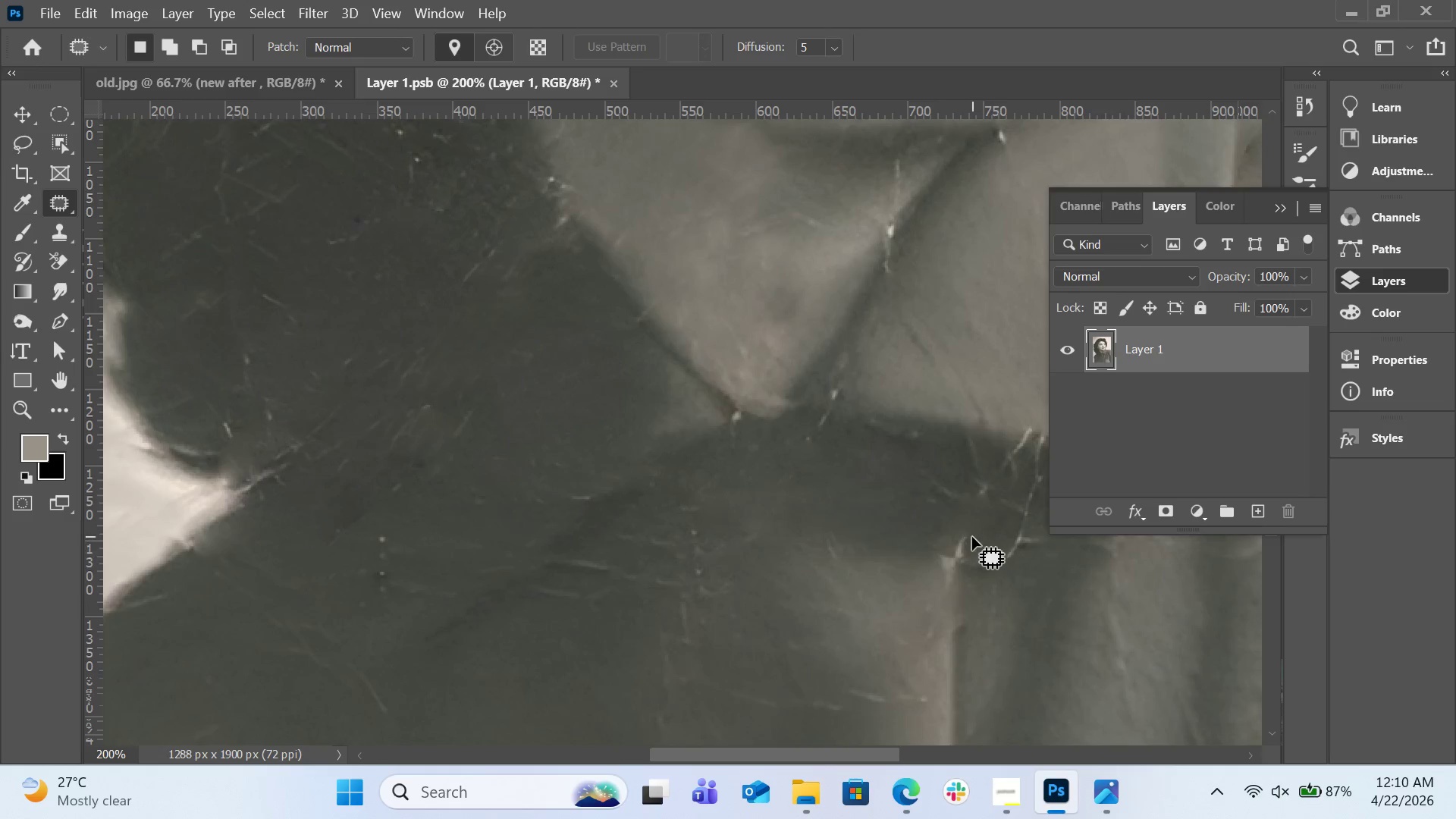 
left_click_drag(start_coordinate=[970, 540], to_coordinate=[937, 532])
 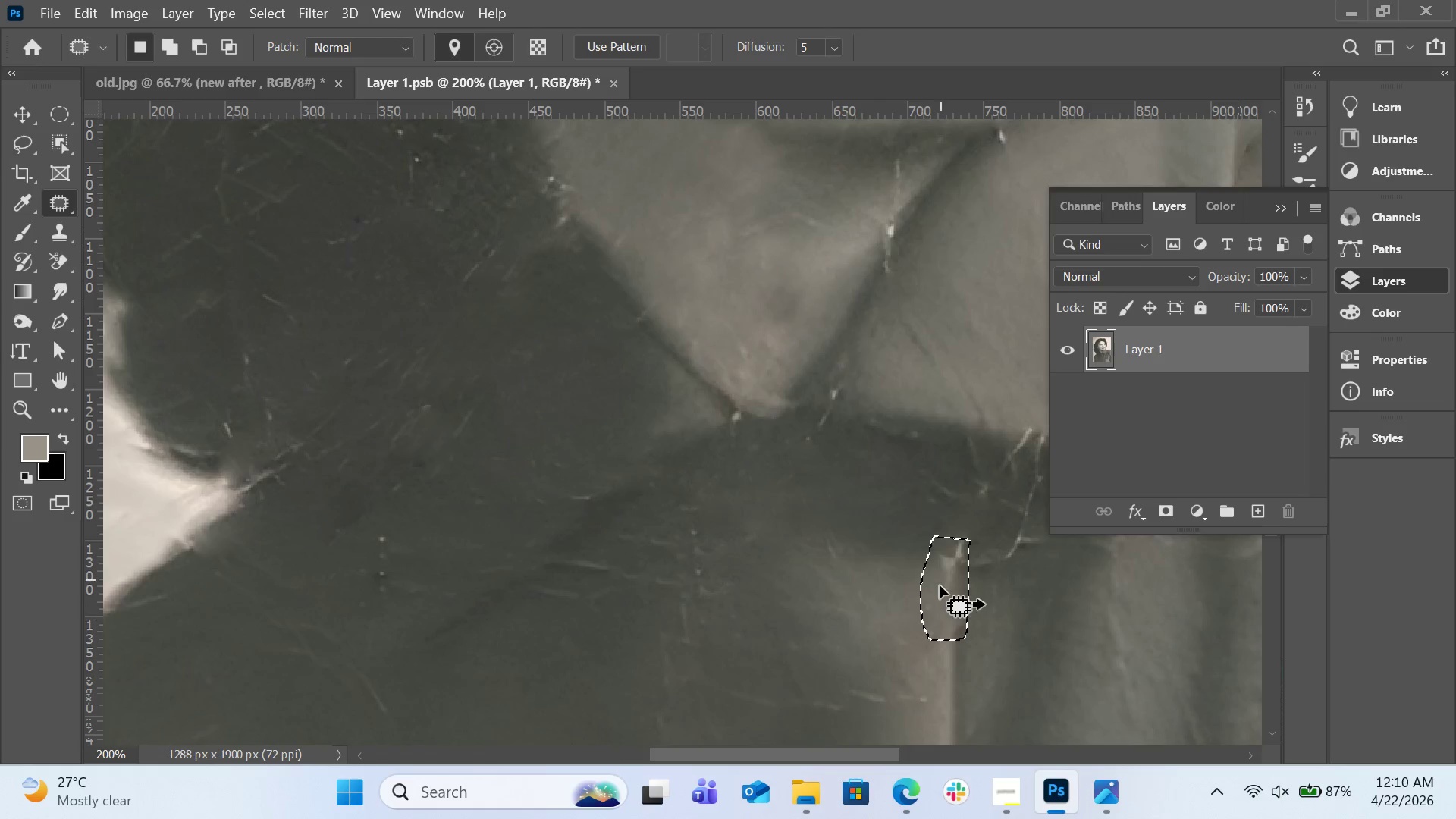 
left_click_drag(start_coordinate=[940, 588], to_coordinate=[856, 597])
 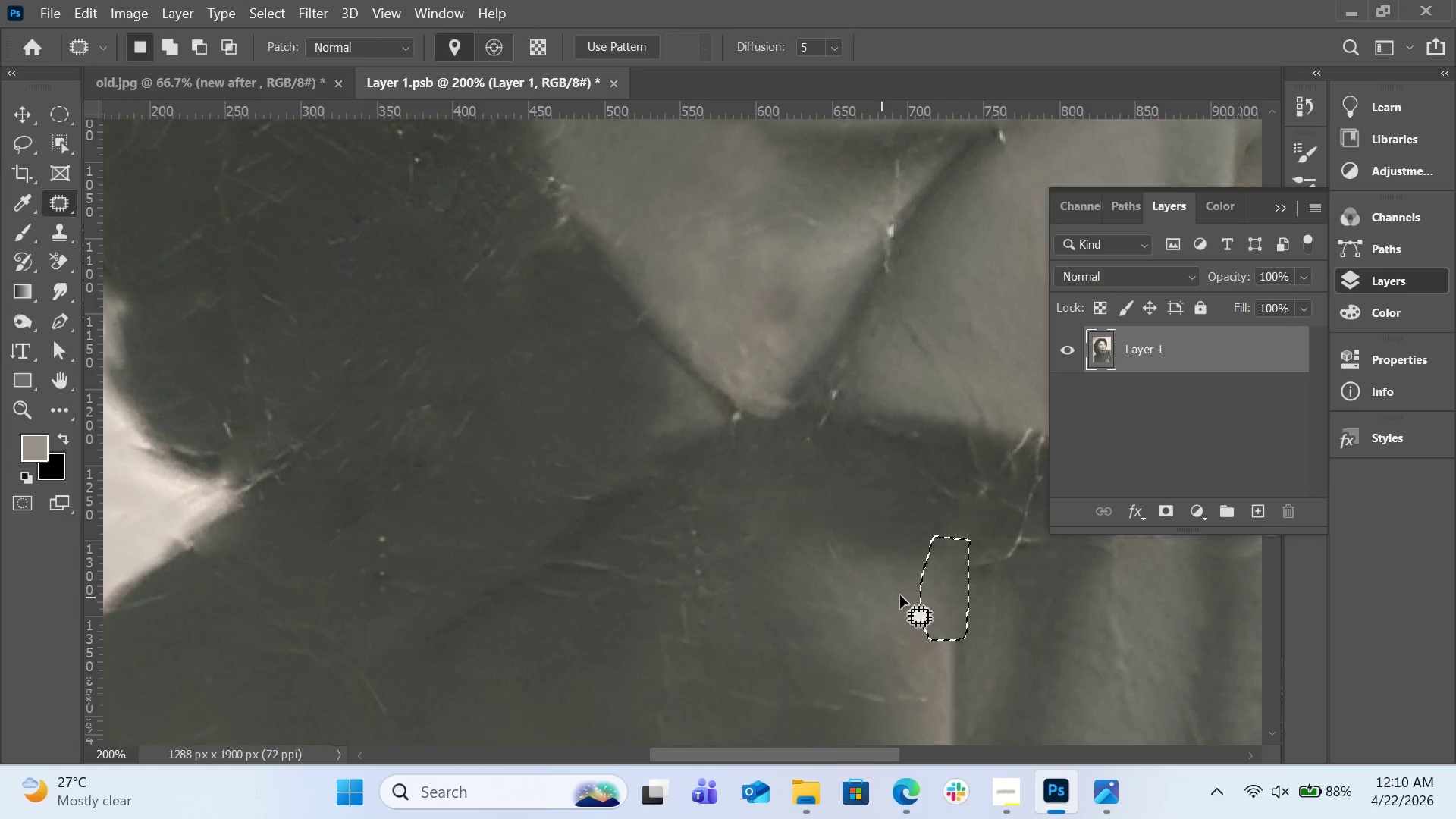 
double_click([900, 595])
 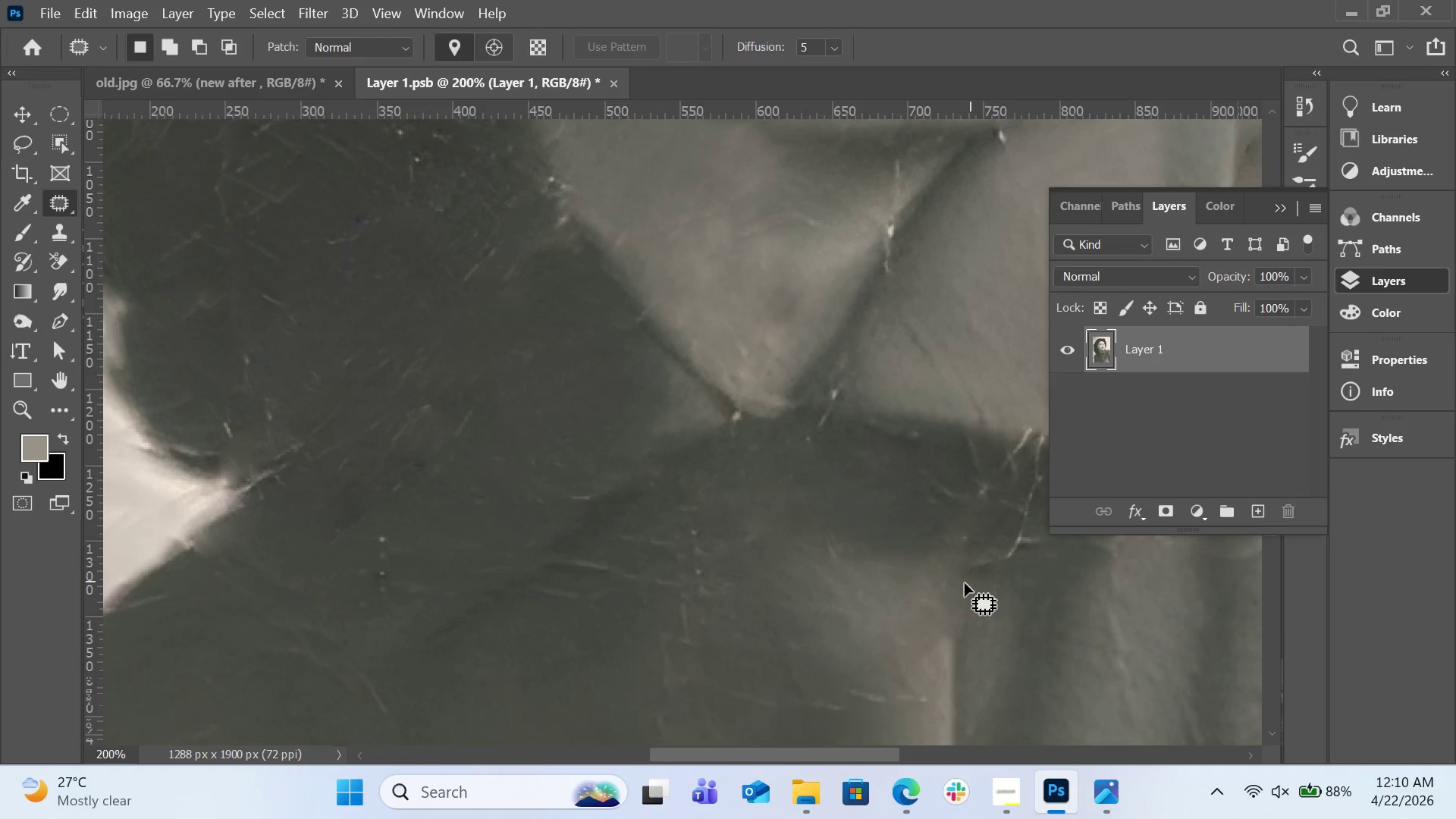 
scroll: coordinate [746, 616], scroll_direction: down, amount: 4.0
 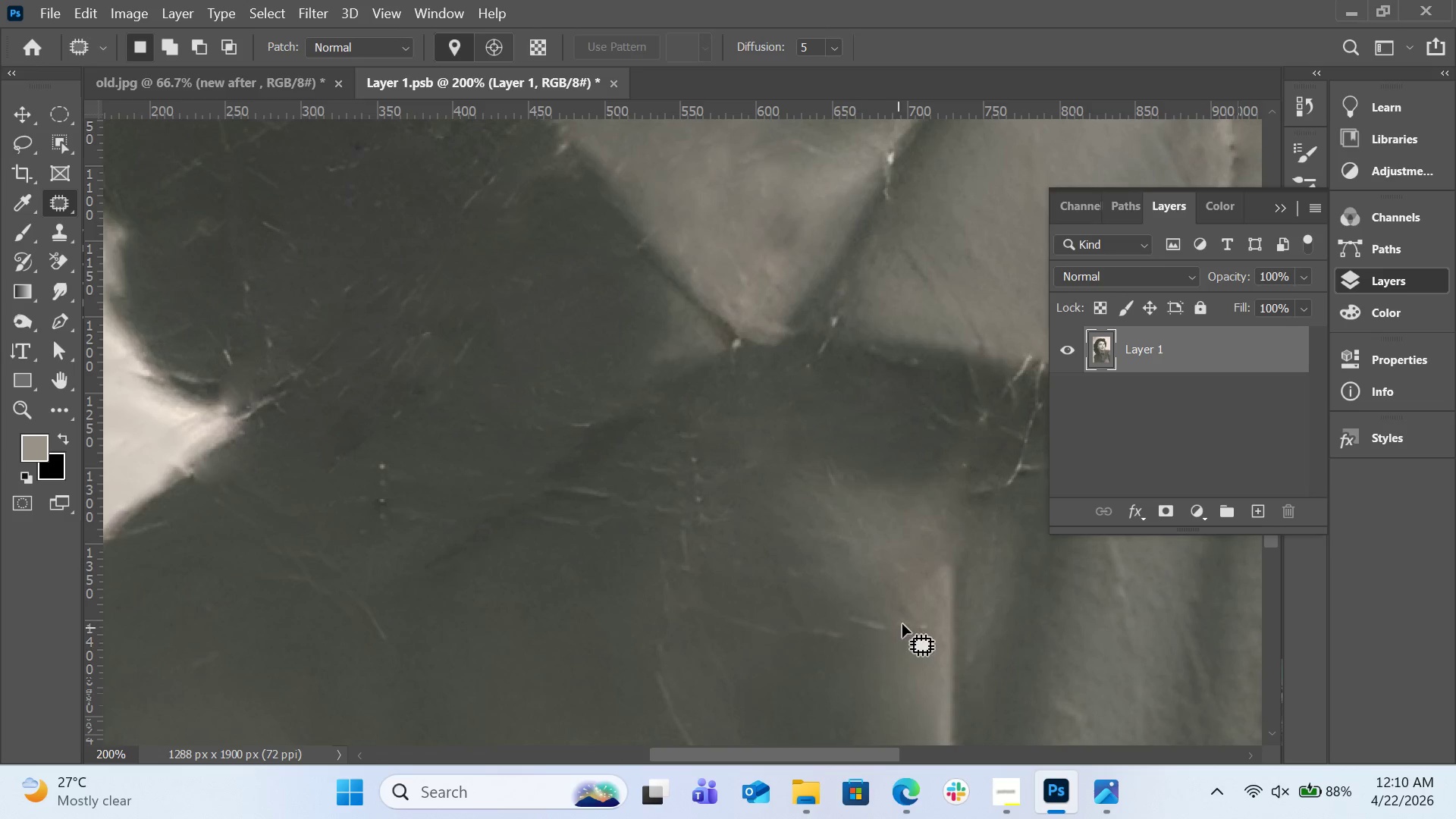 
left_click_drag(start_coordinate=[905, 620], to_coordinate=[896, 626])
 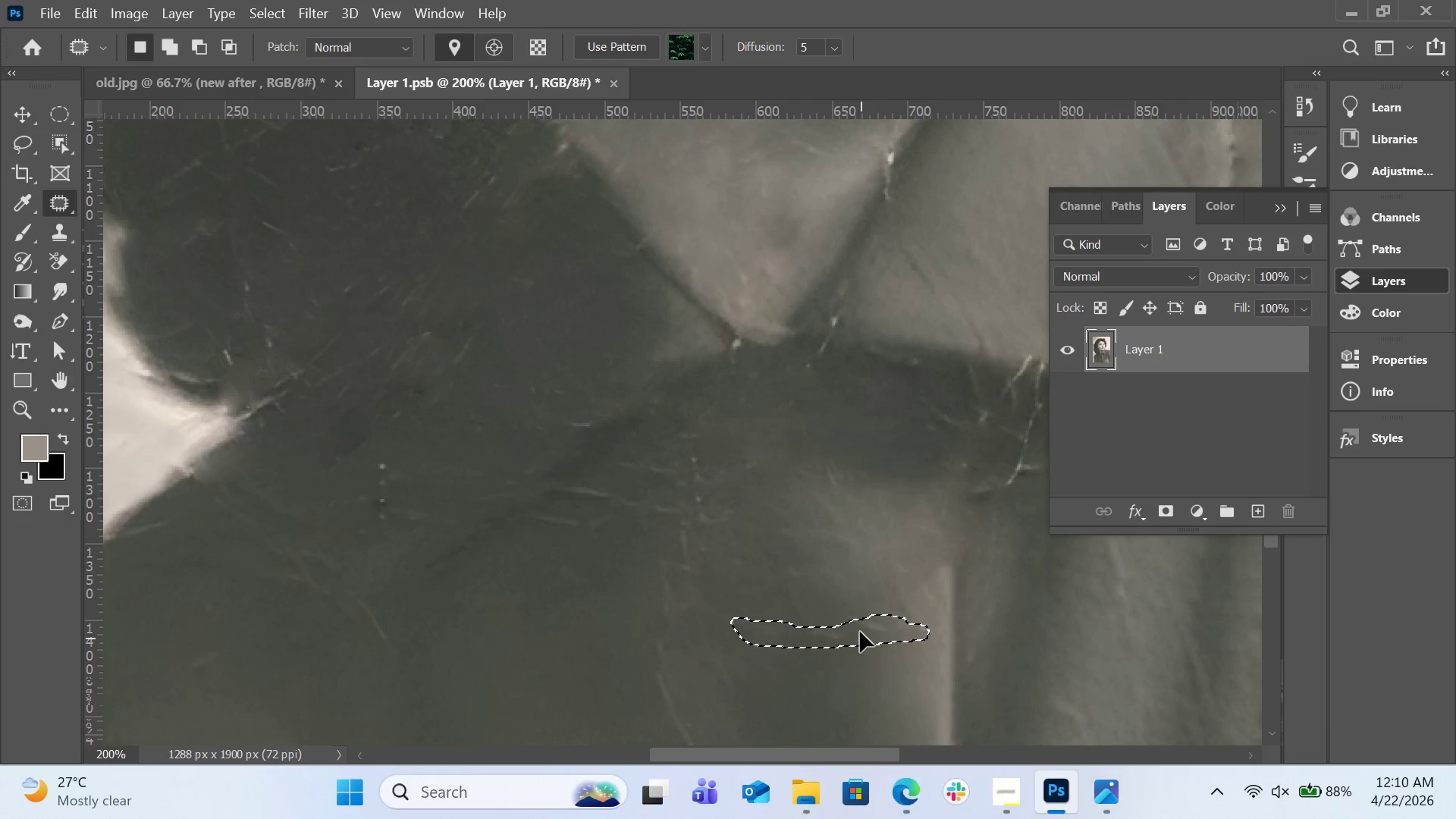 
left_click_drag(start_coordinate=[861, 640], to_coordinate=[860, 617])
 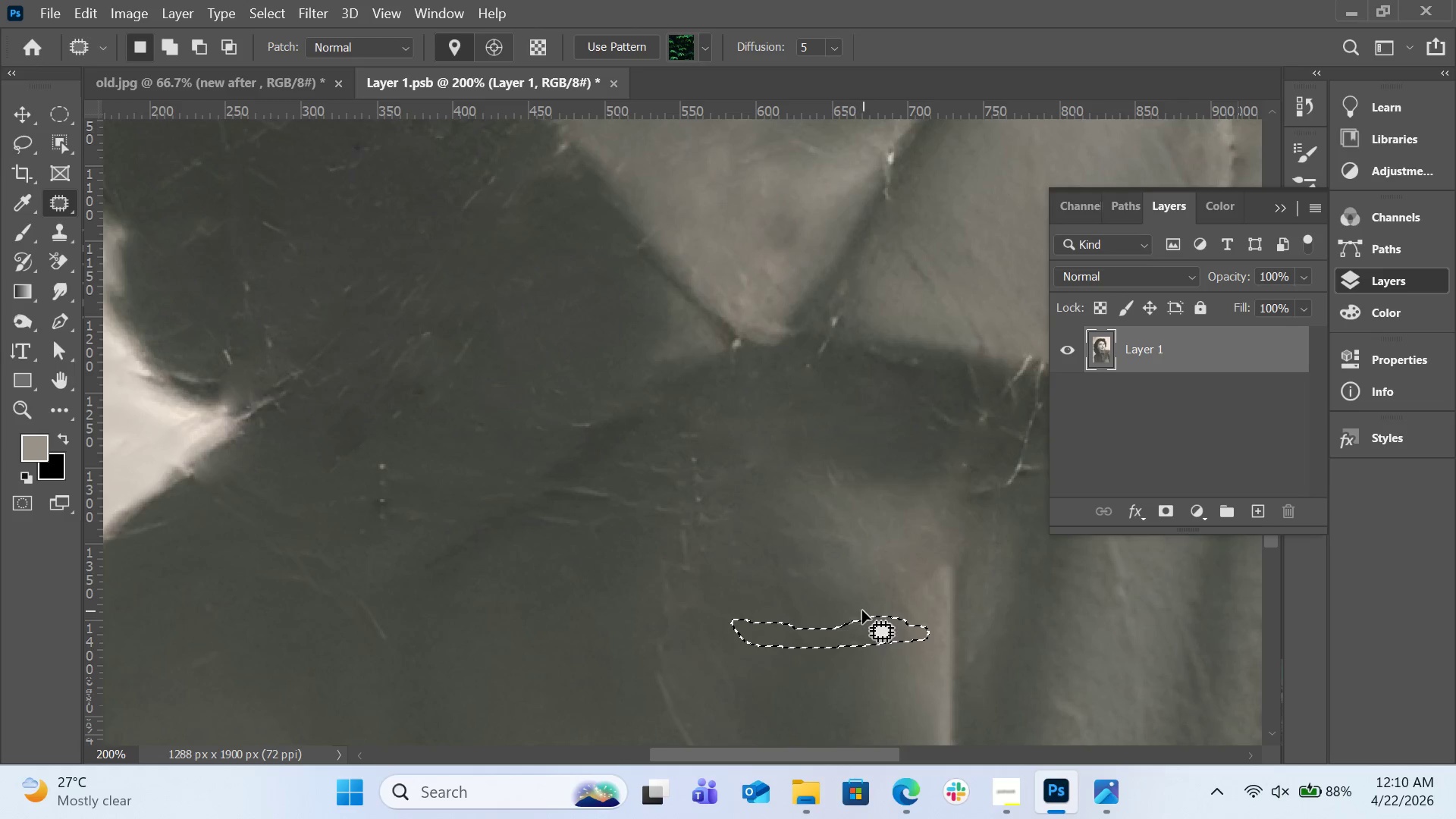 
double_click([862, 610])
 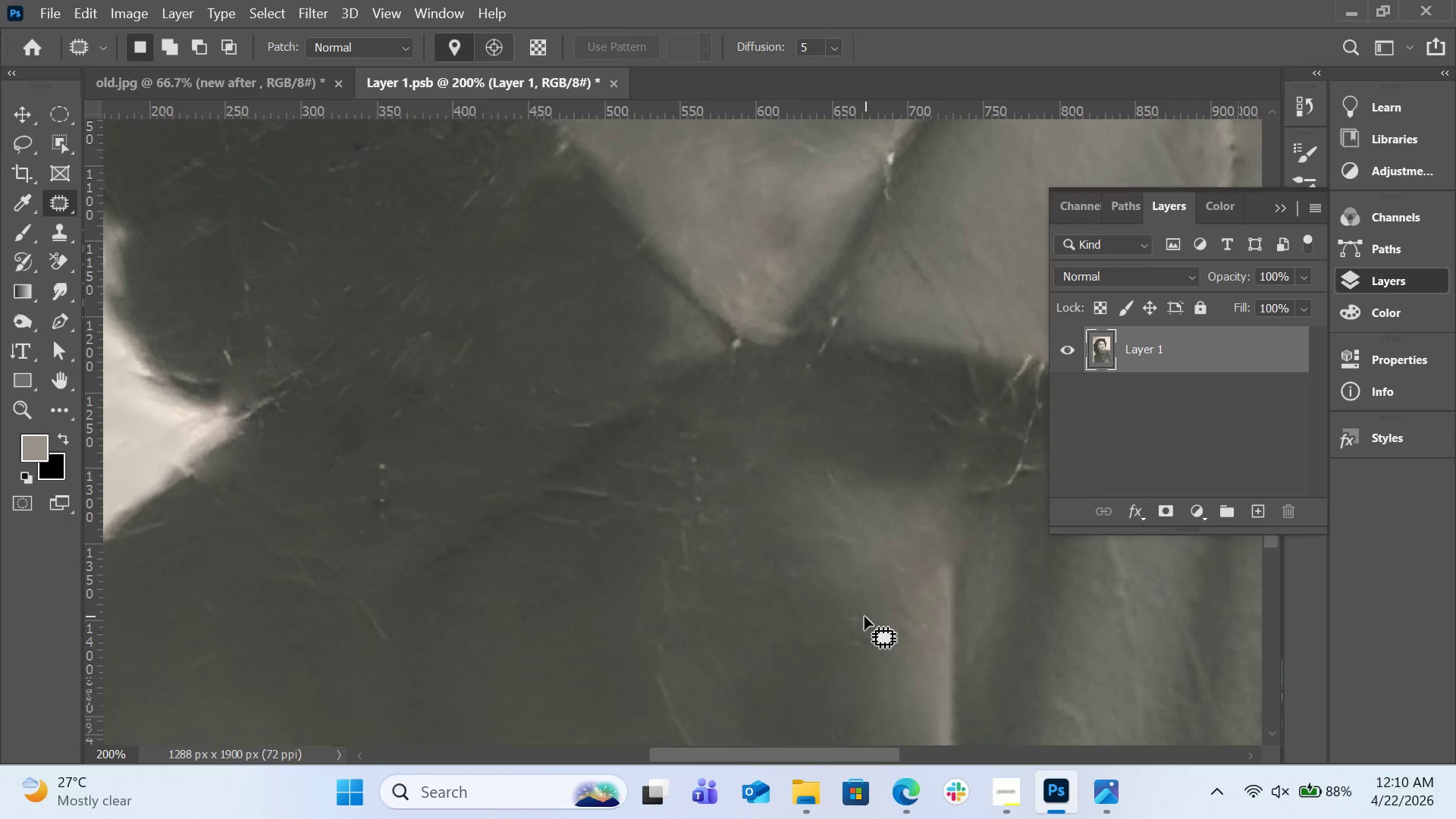 
scroll: coordinate [782, 609], scroll_direction: down, amount: 10.0
 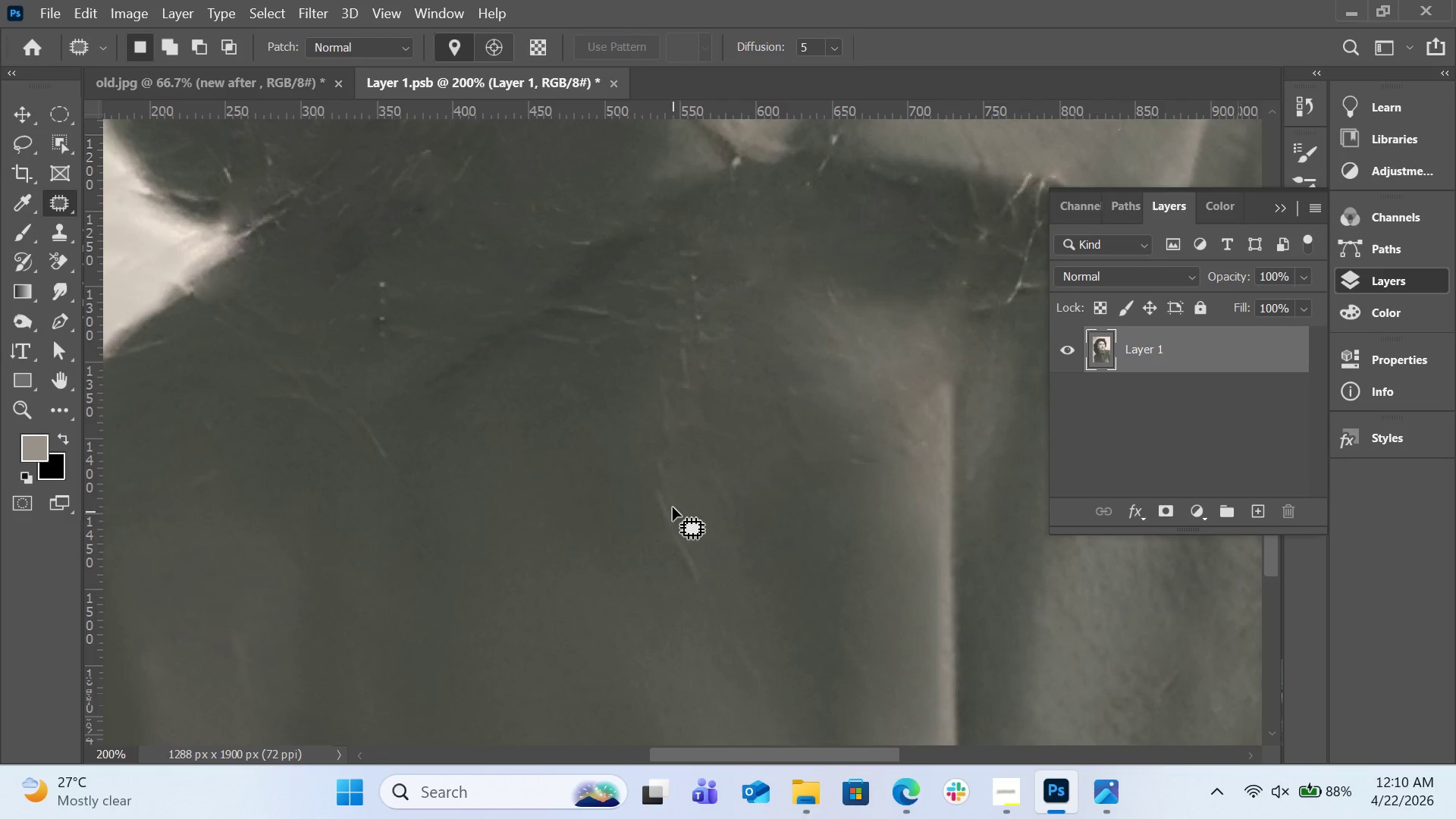 
left_click_drag(start_coordinate=[673, 497], to_coordinate=[671, 510])
 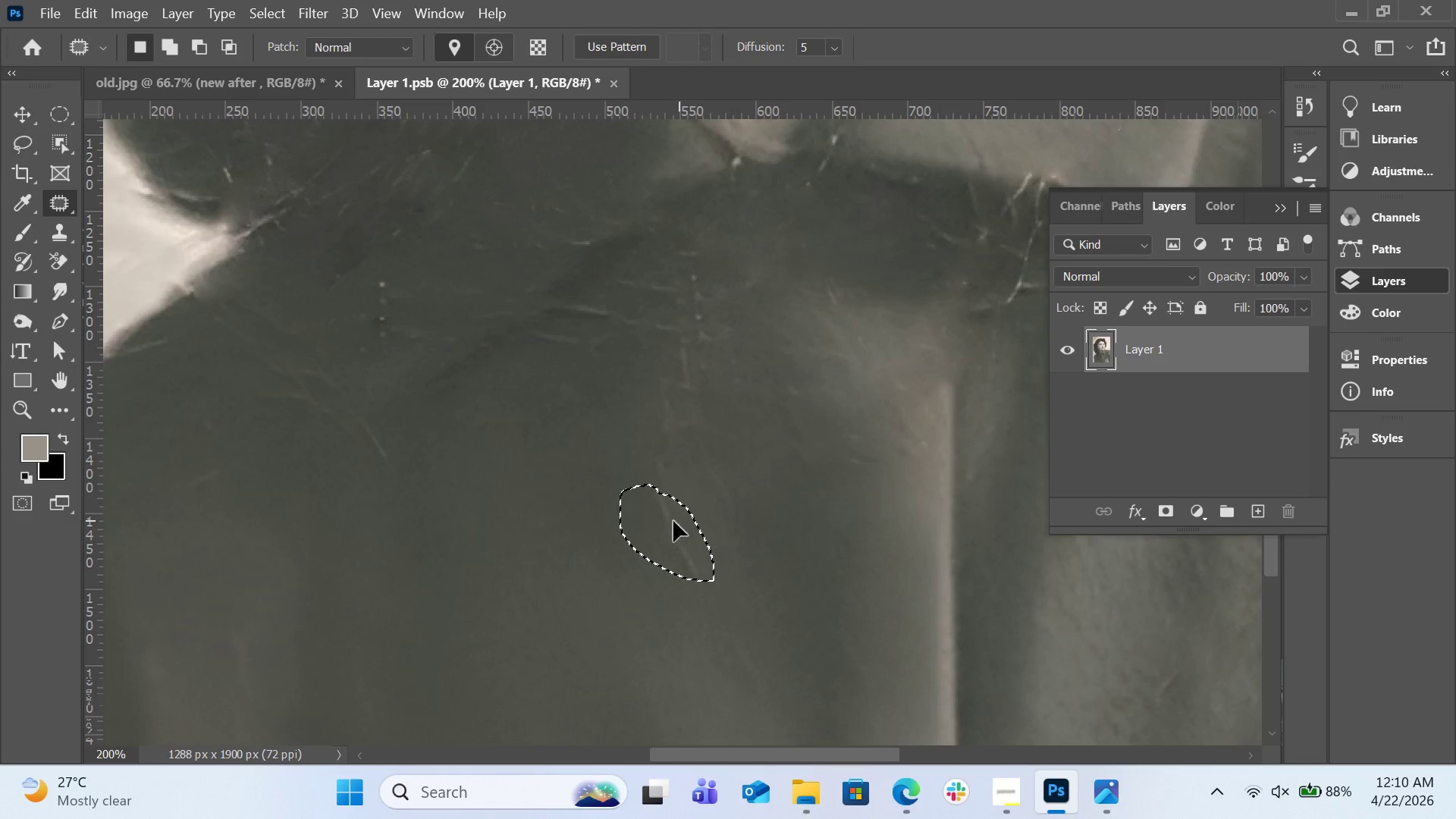 
left_click_drag(start_coordinate=[678, 521], to_coordinate=[574, 521])
 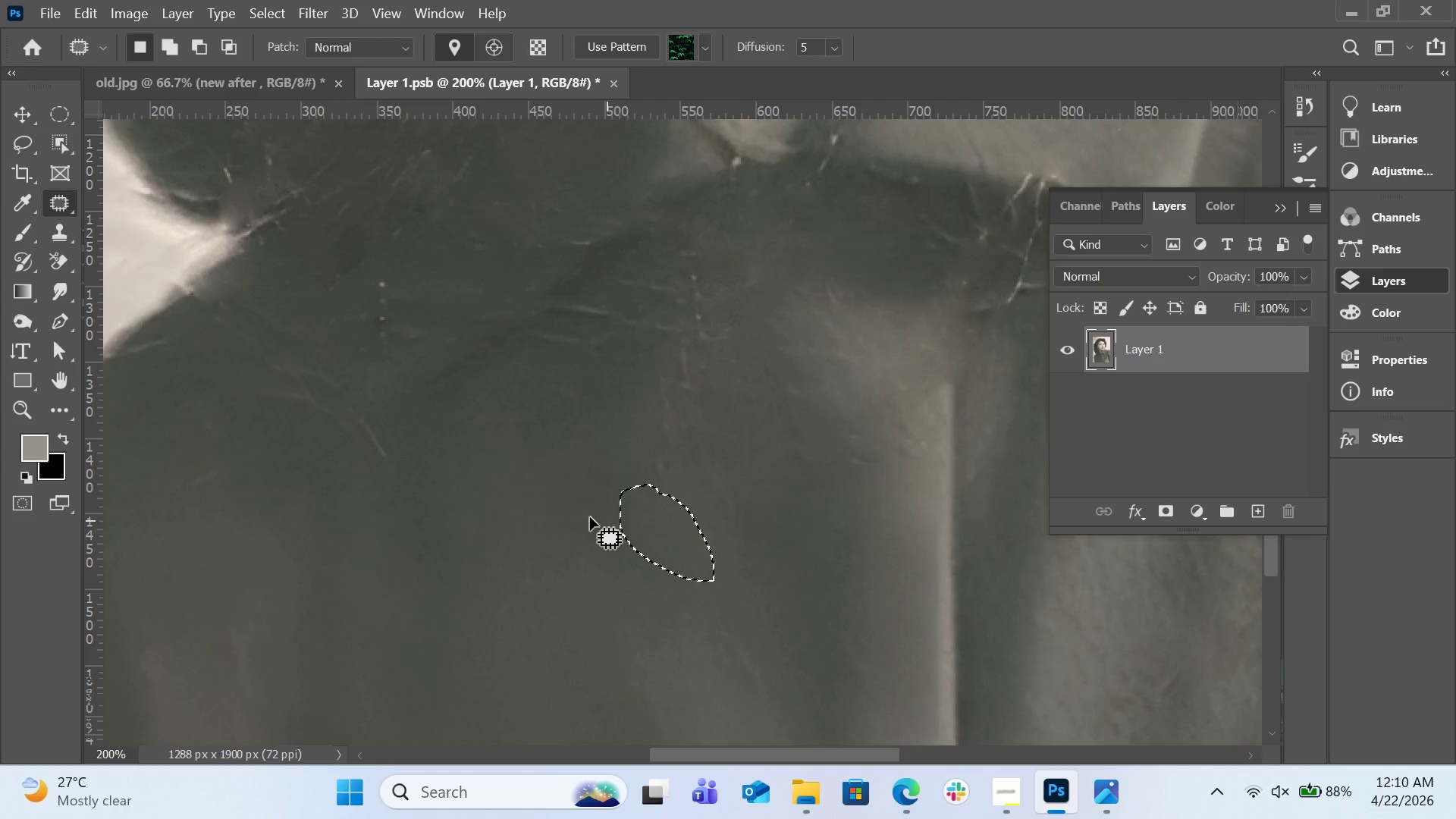 
double_click([590, 517])
 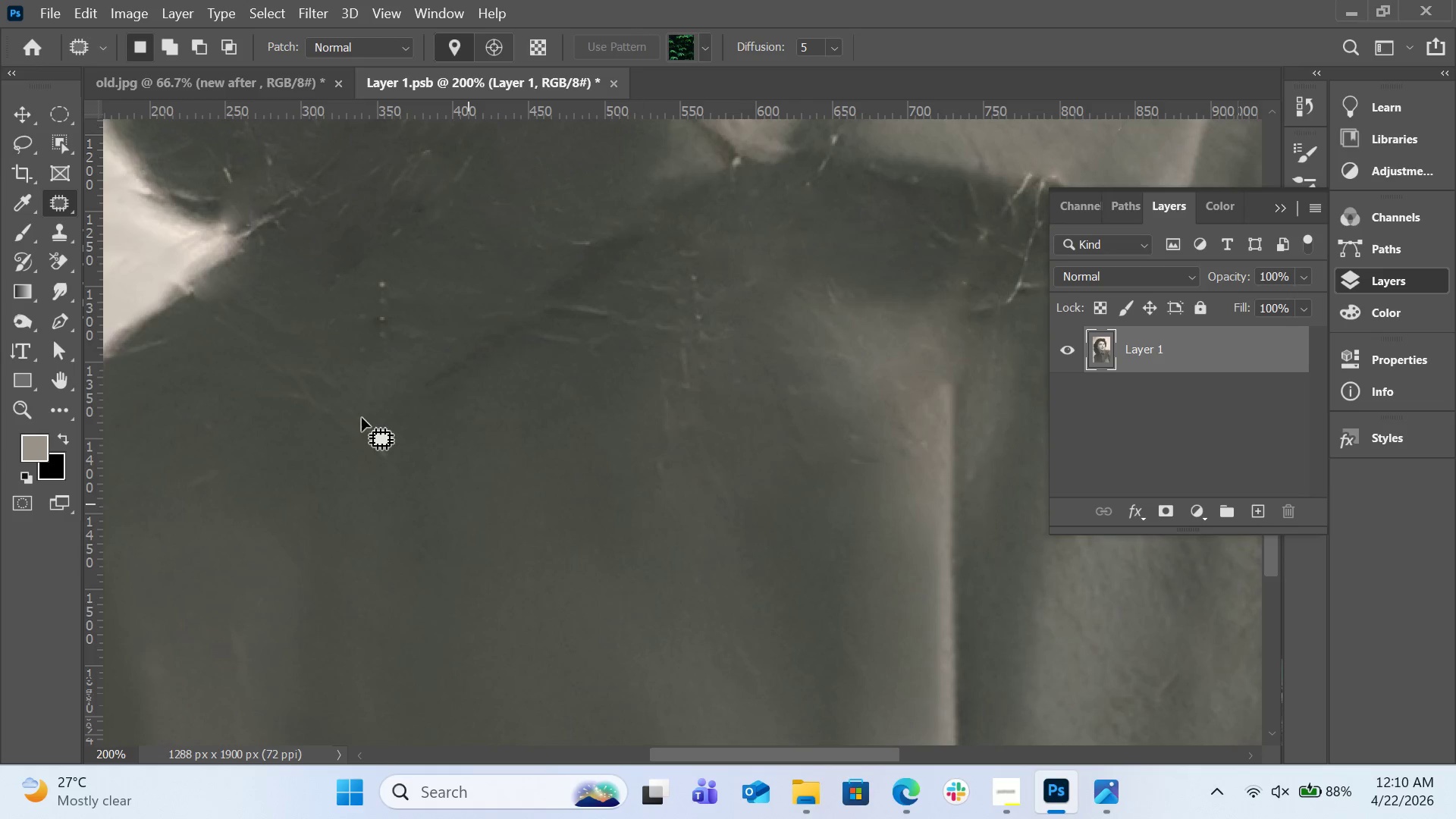 
left_click_drag(start_coordinate=[358, 407], to_coordinate=[394, 423])
 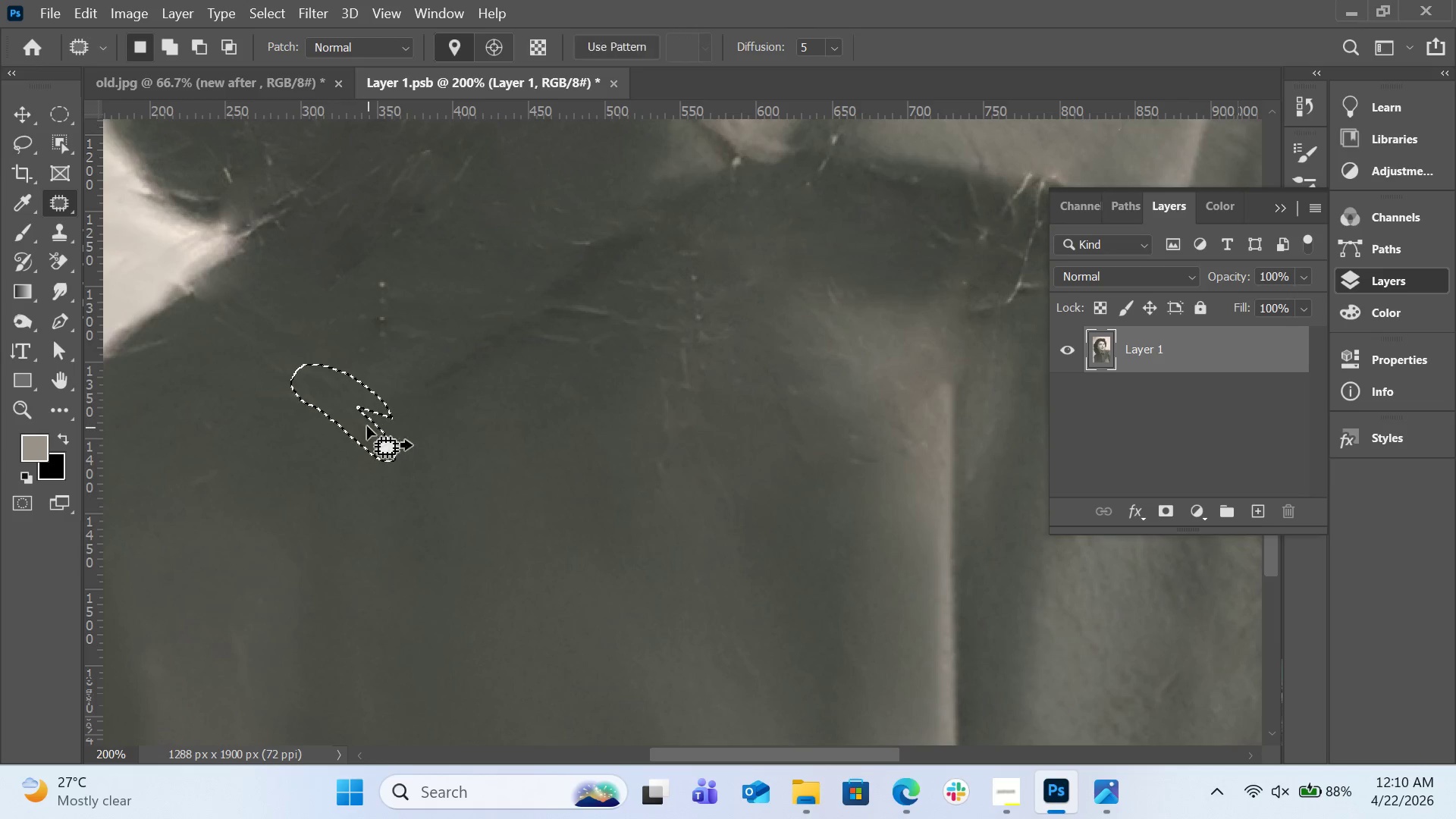 
left_click_drag(start_coordinate=[363, 424], to_coordinate=[329, 437])
 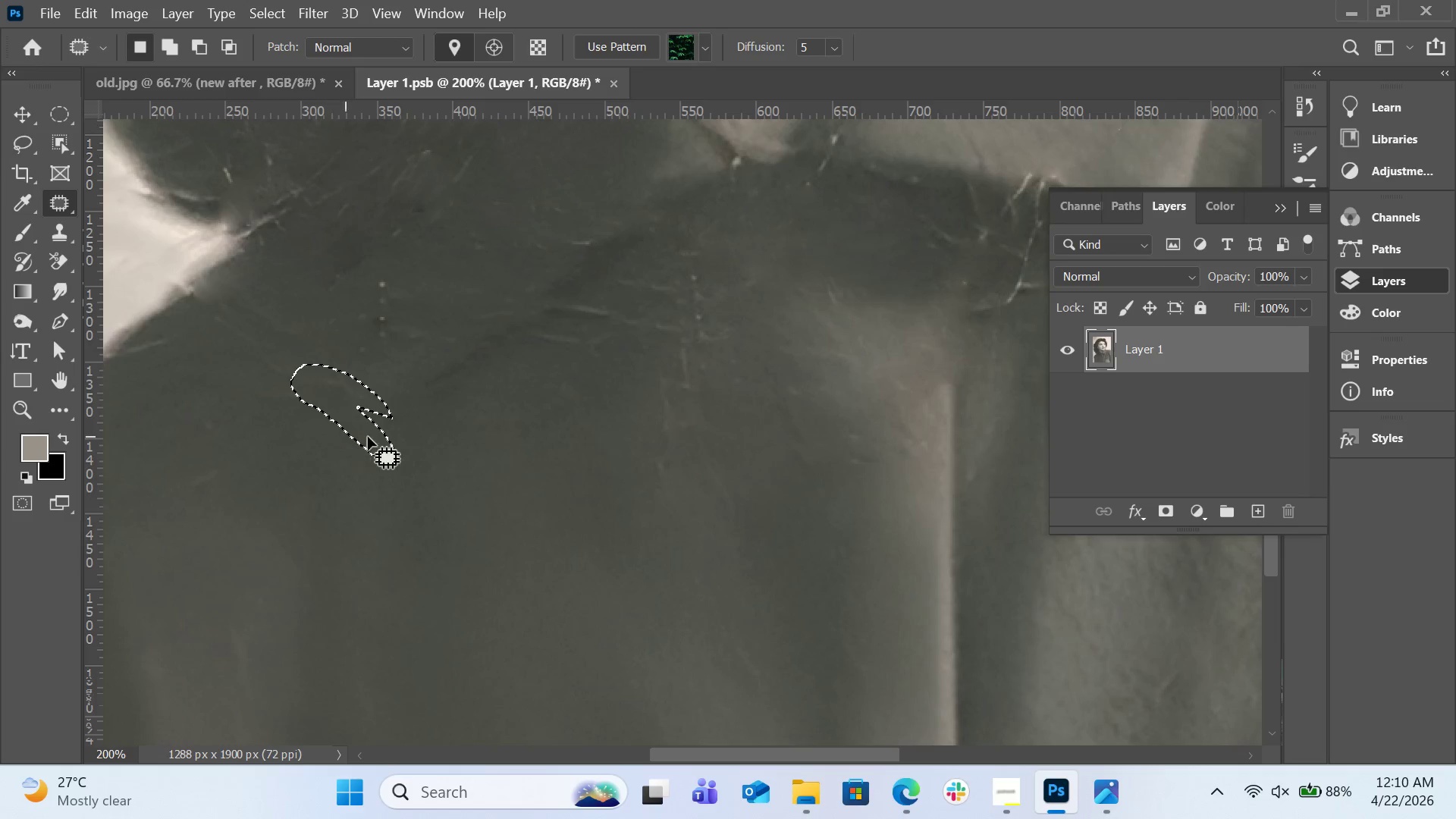 
left_click([426, 437])
 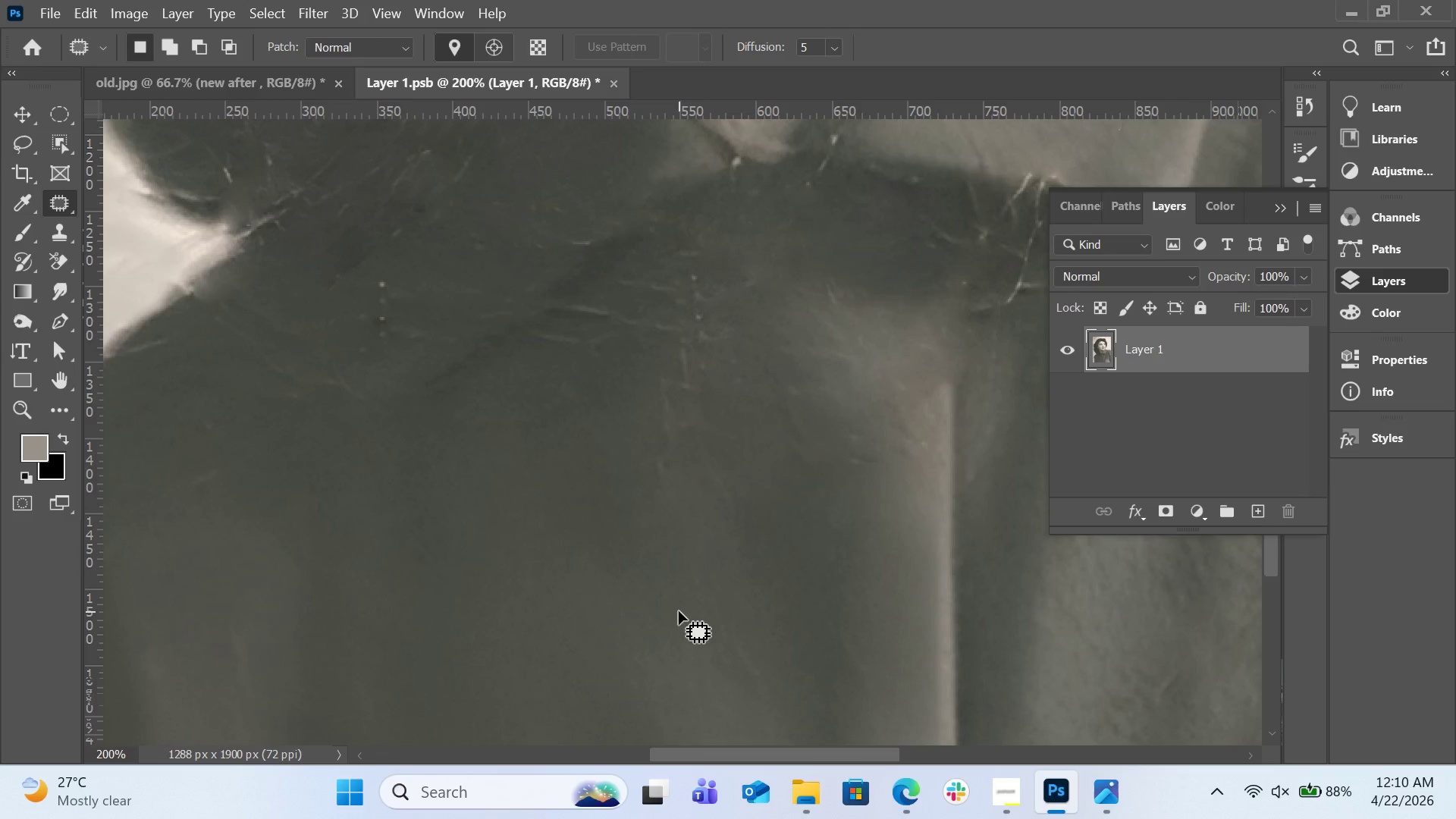 
key(Control+0)
 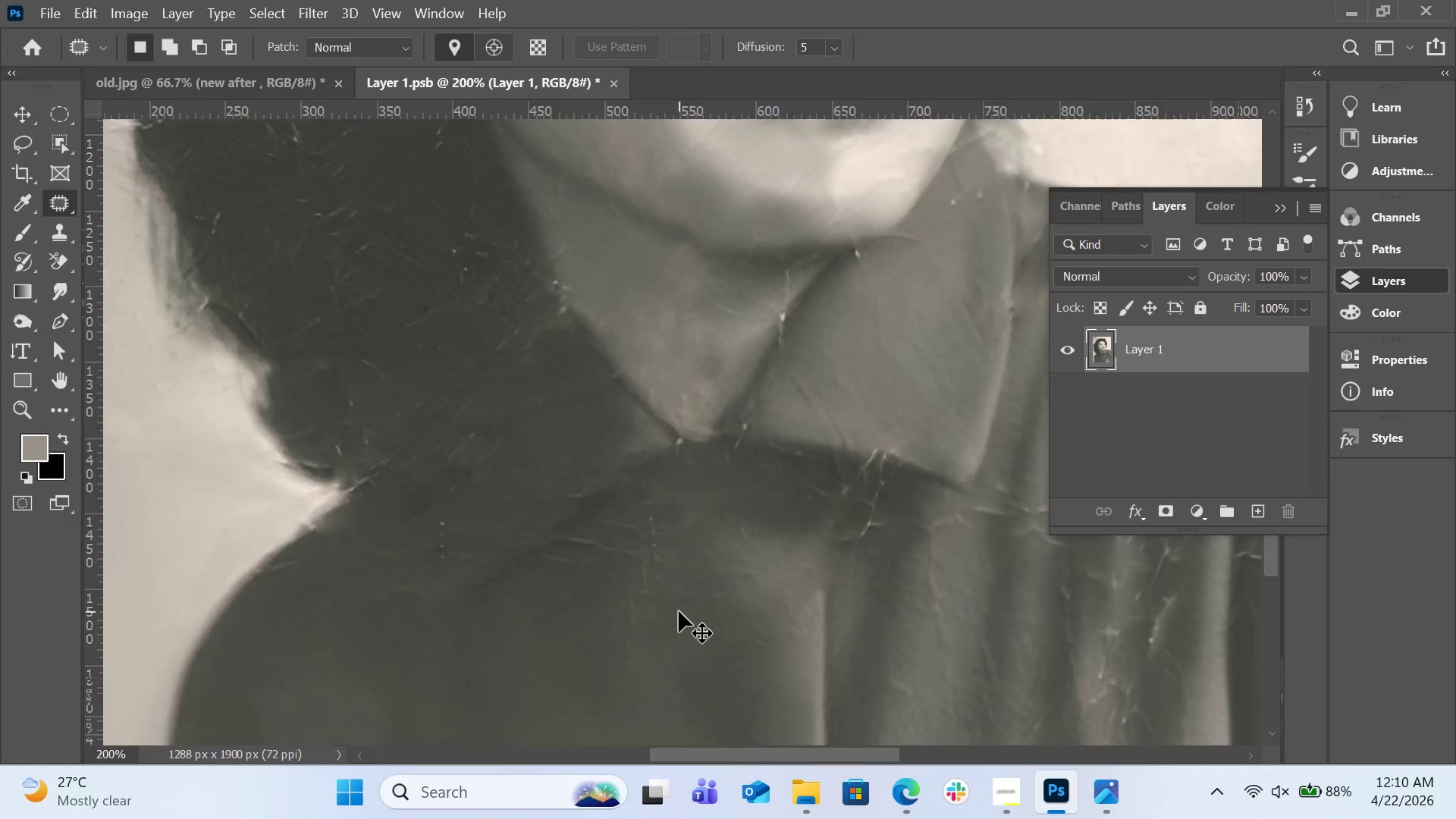 
key(Control+0)
 